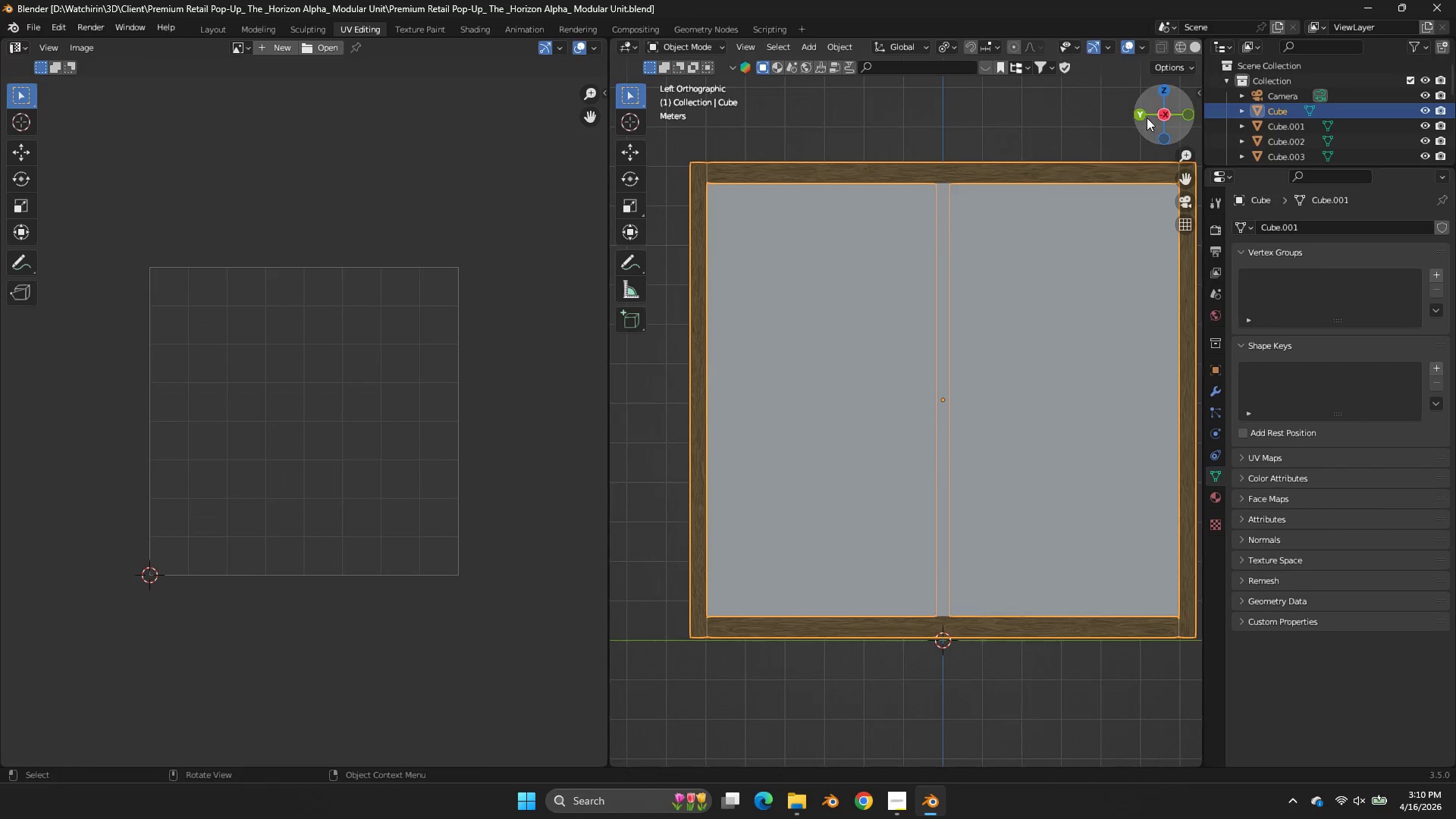 
left_click_drag(start_coordinate=[1158, 117], to_coordinate=[1132, 192])
 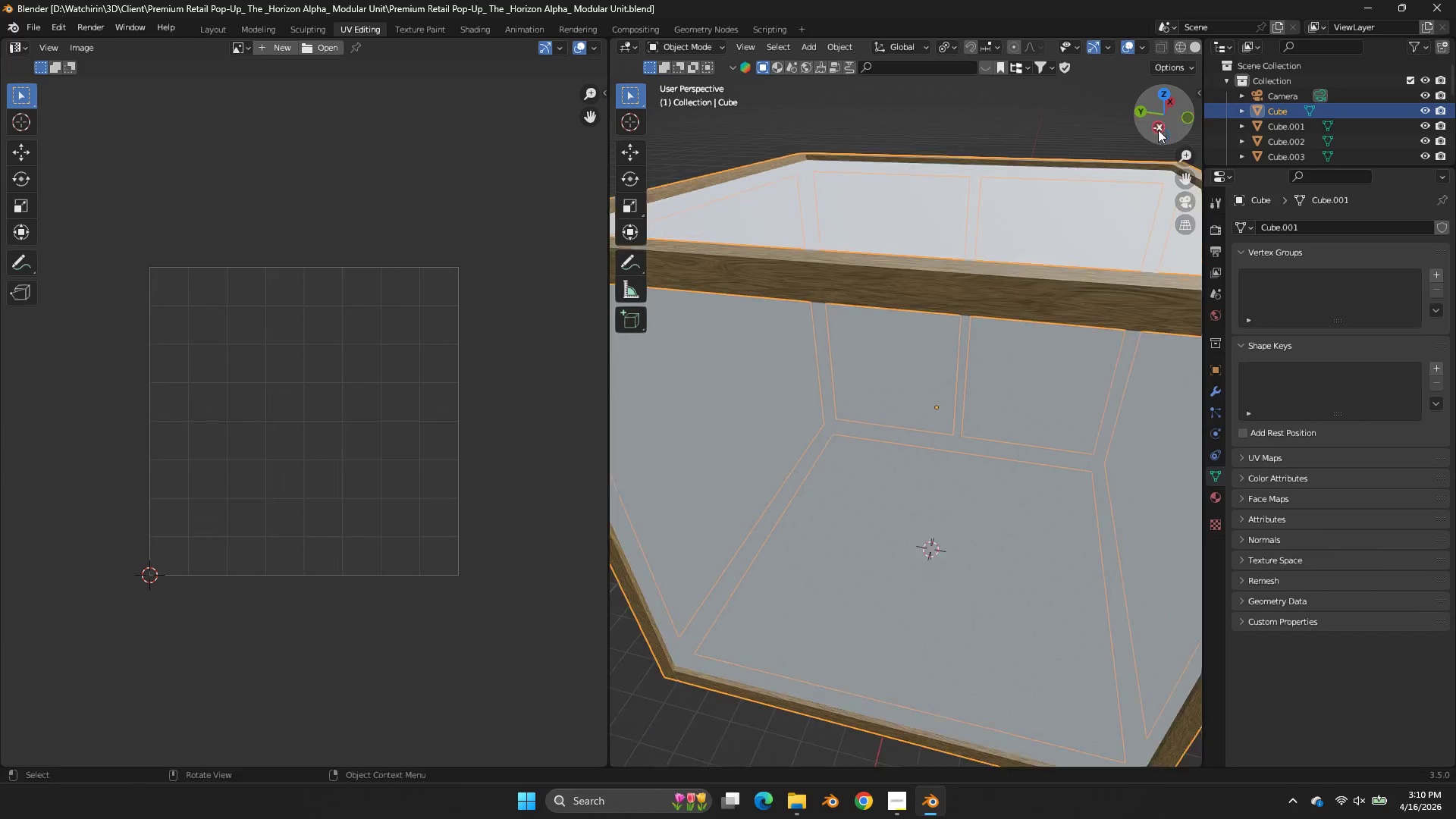 
key(Tab)
 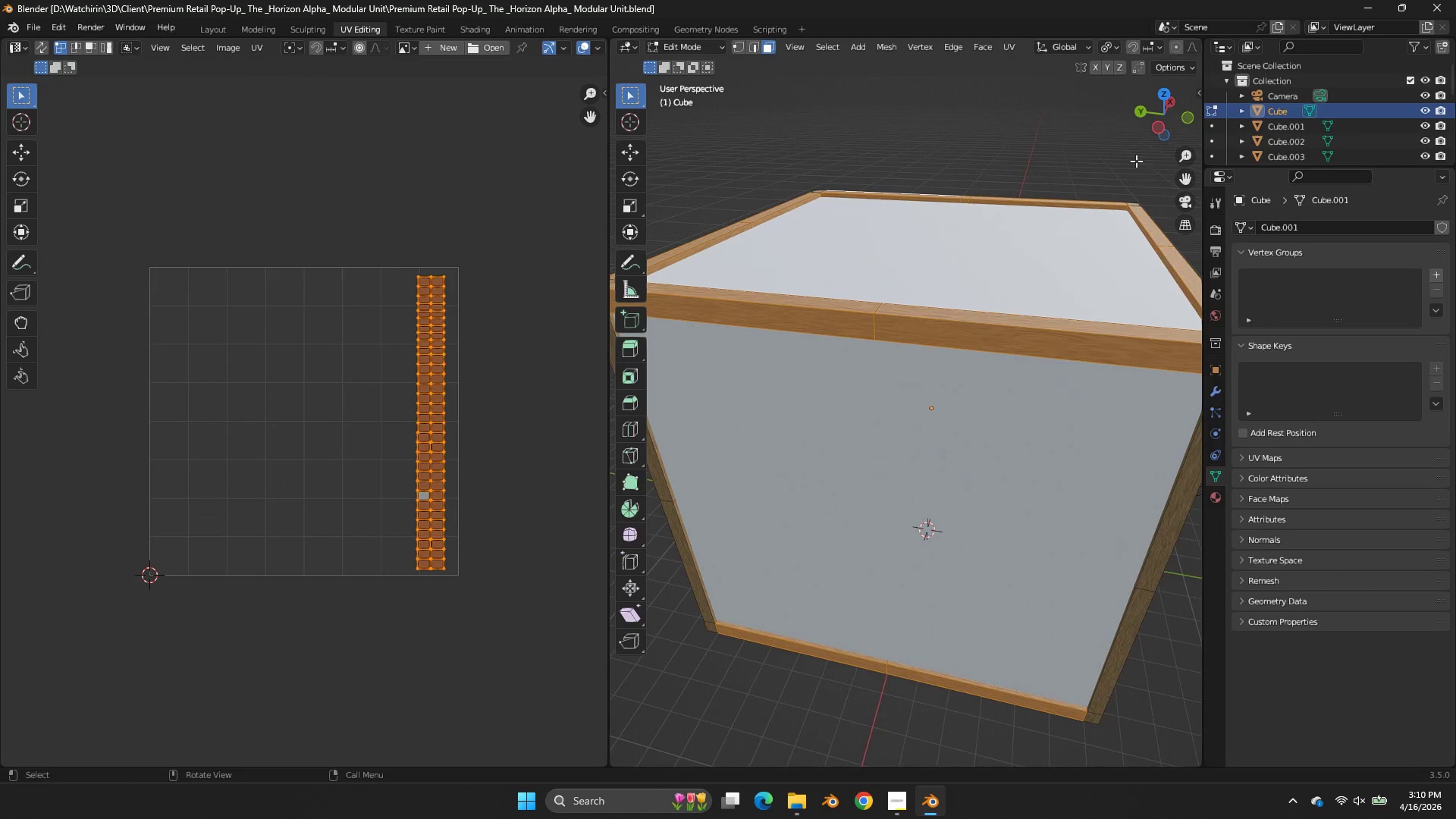 
scroll: coordinate [1158, 130], scroll_direction: down, amount: 2.0
 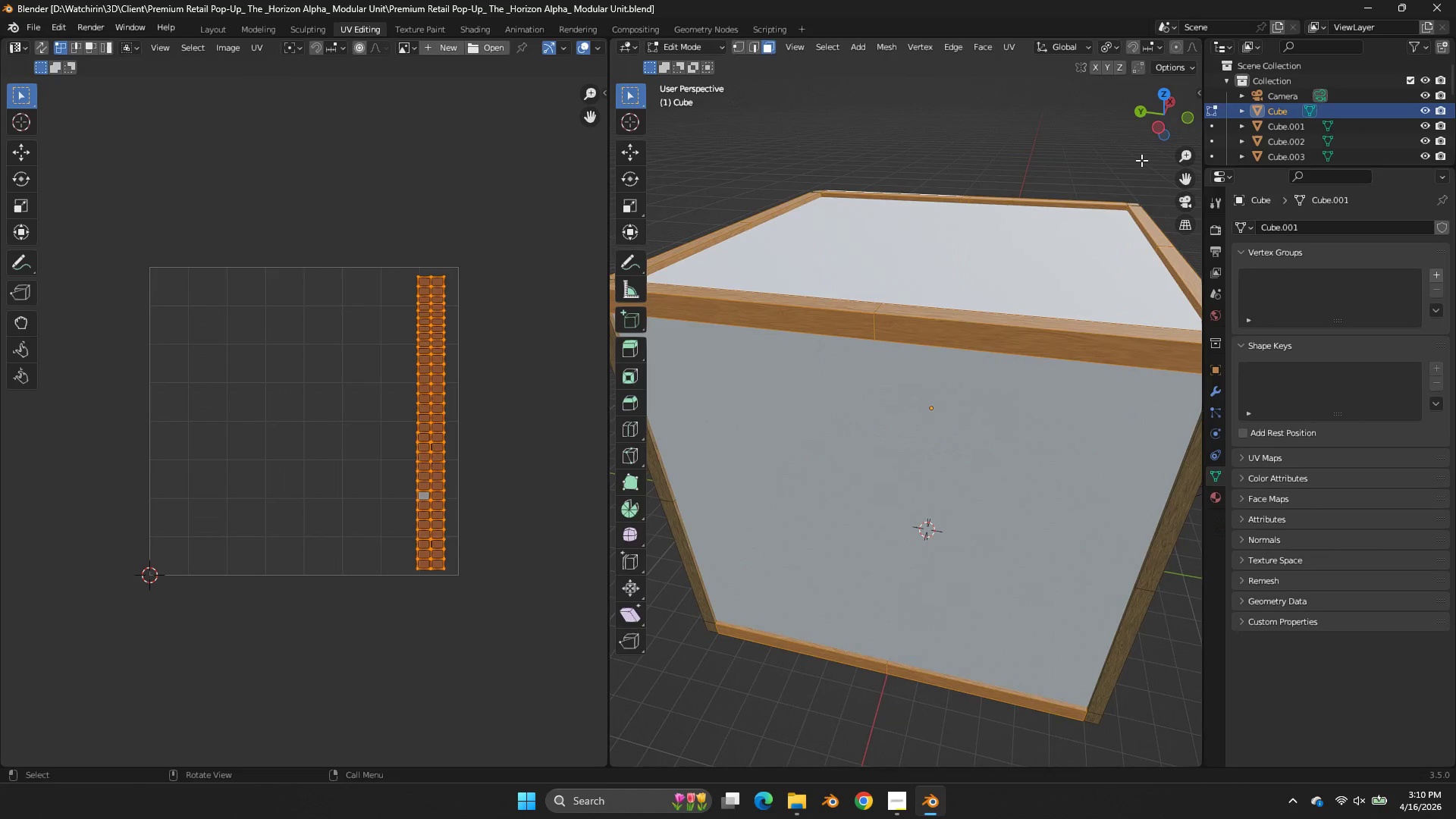 
key(Z)
 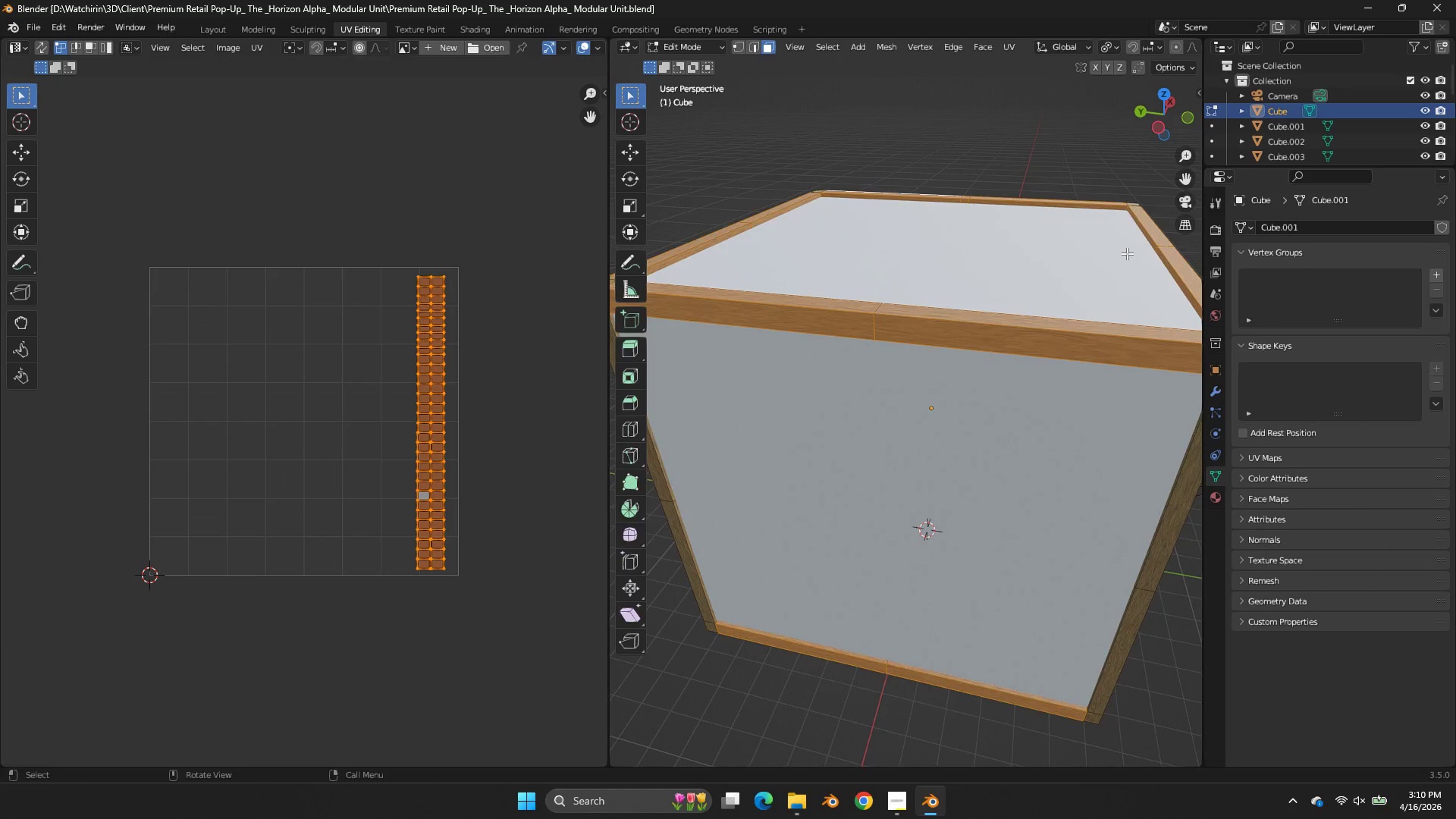 
key(Tab)
 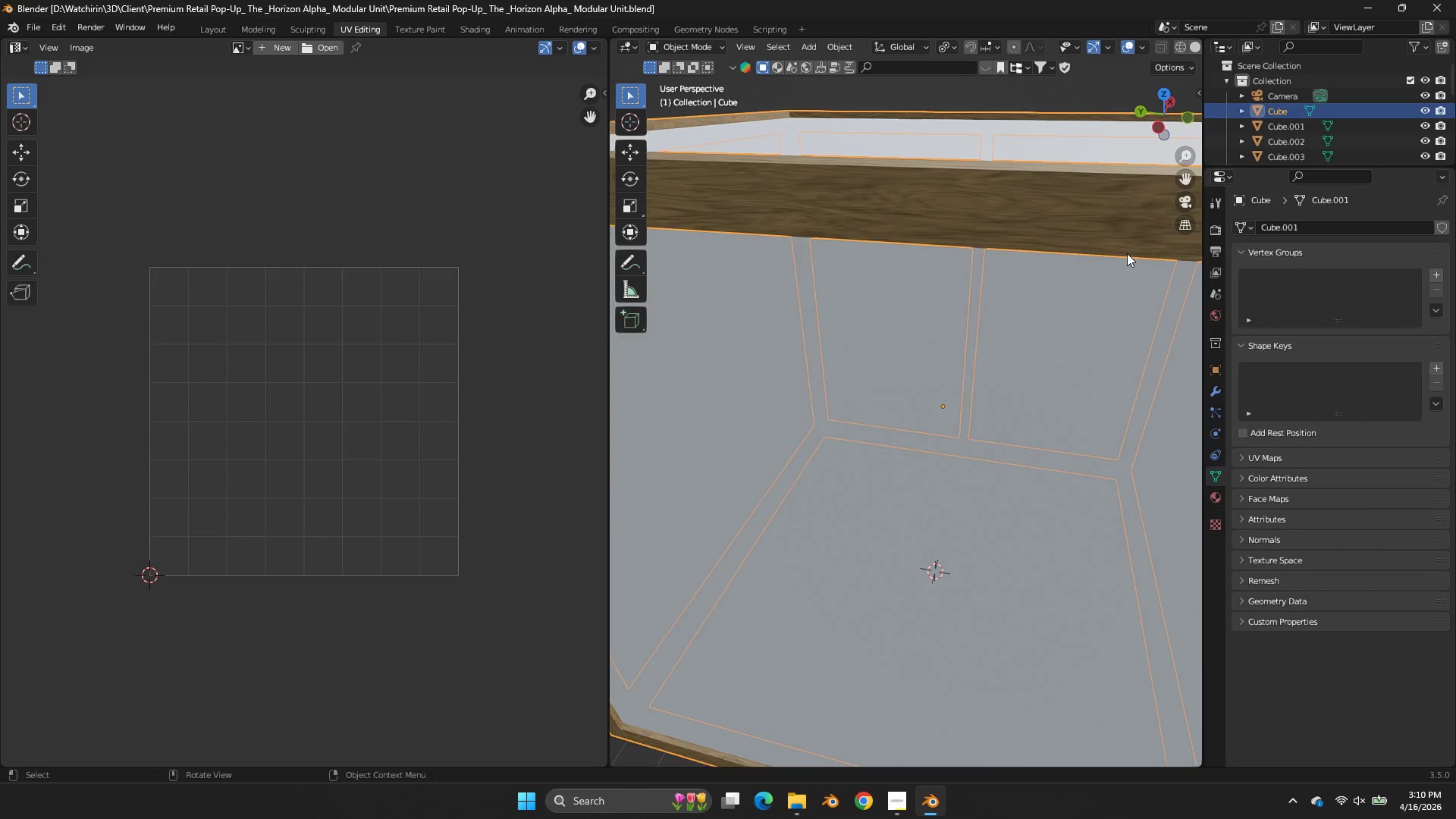 
scroll: coordinate [1127, 253], scroll_direction: up, amount: 2.0
 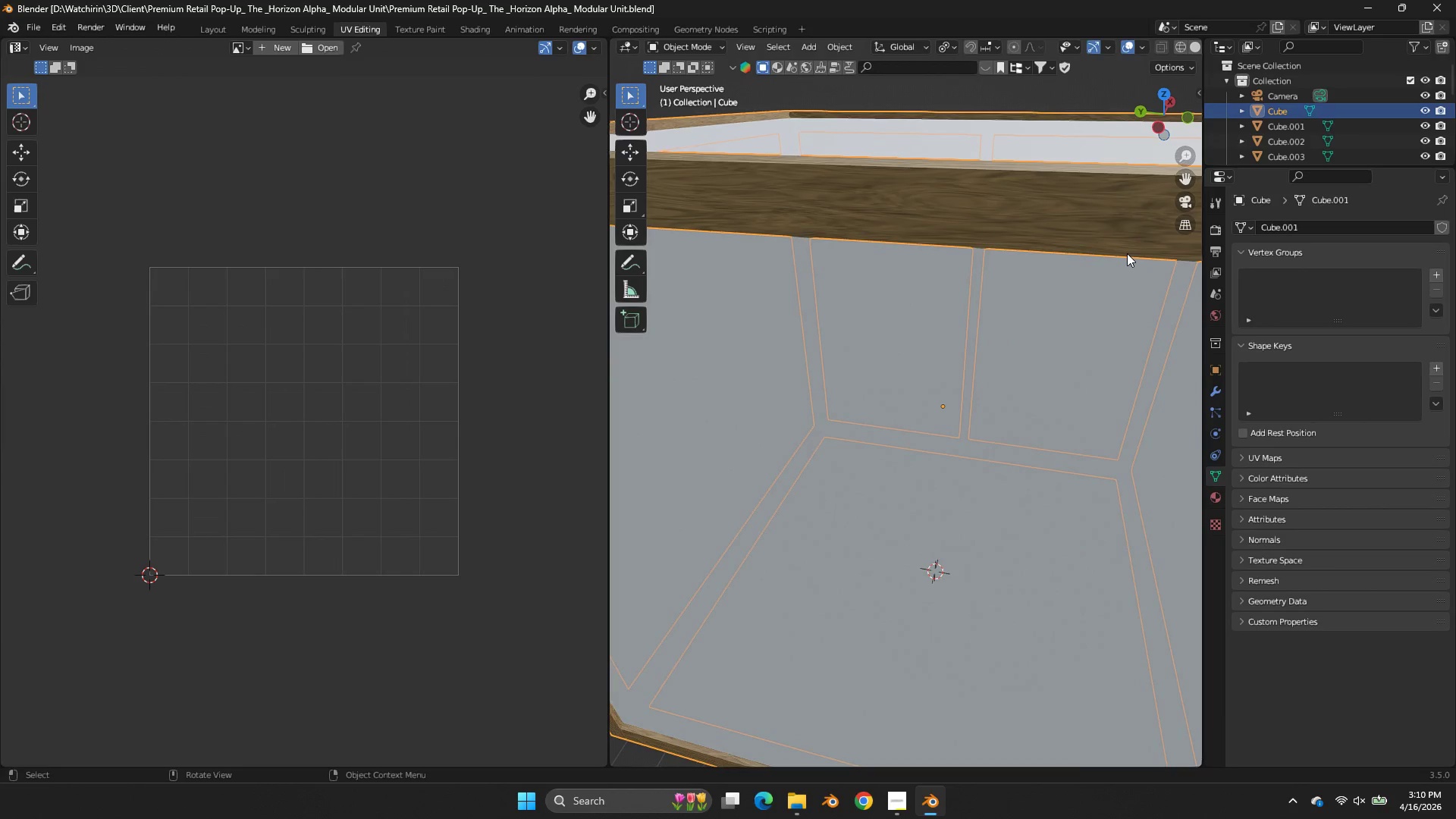 
left_click_drag(start_coordinate=[1149, 108], to_coordinate=[849, 86])
 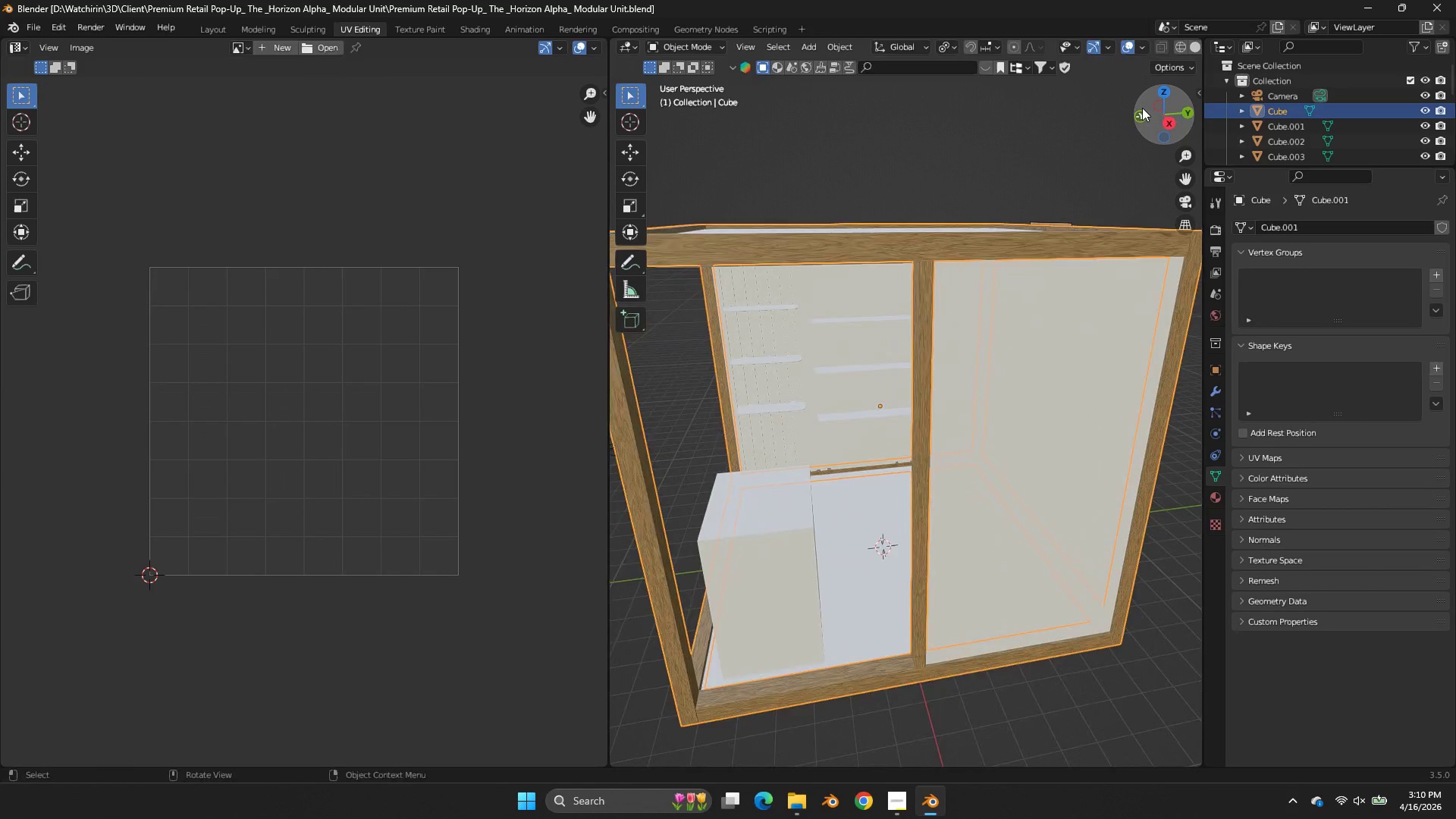 
scroll: coordinate [1127, 253], scroll_direction: down, amount: 2.0
 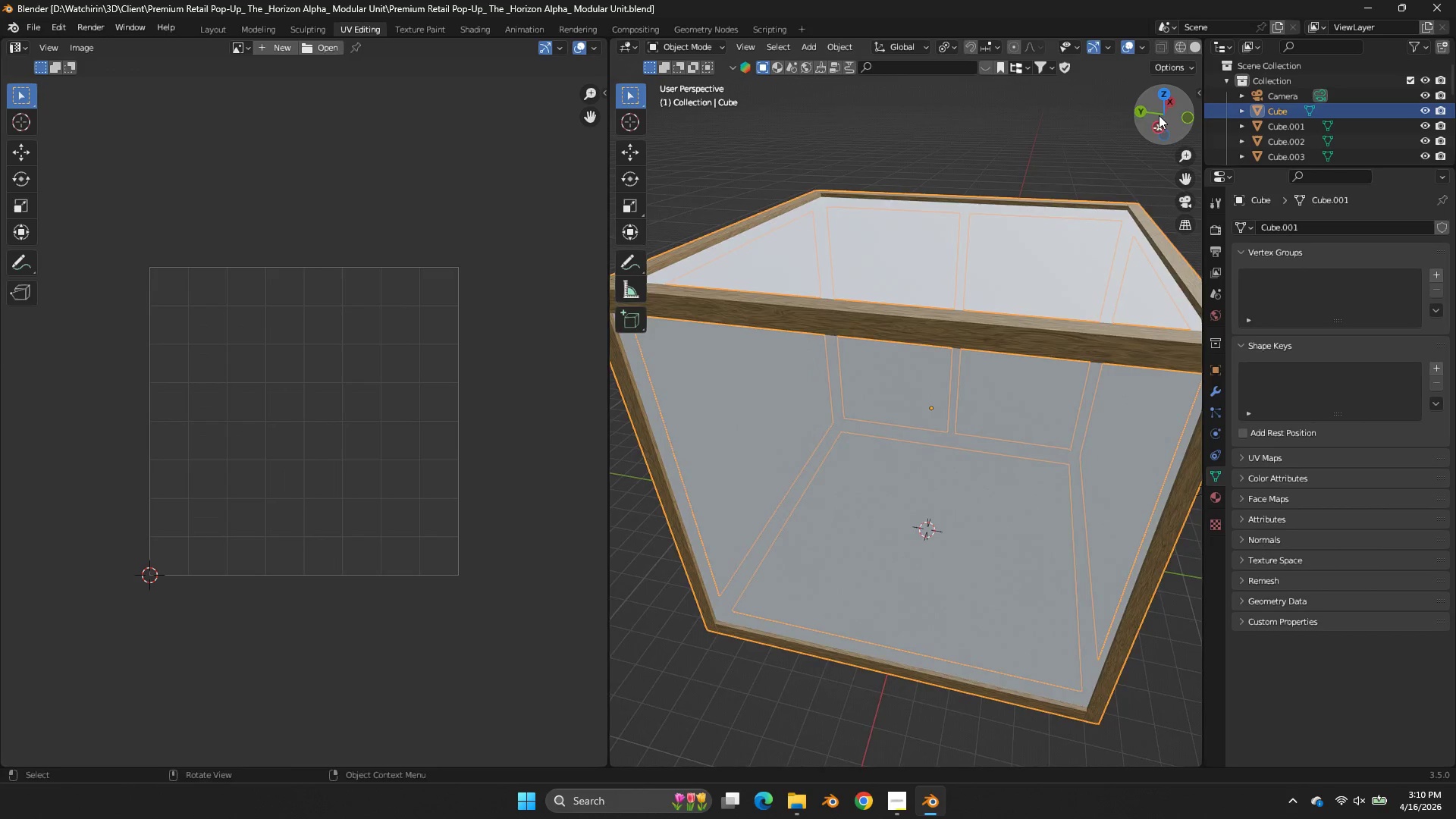 
key(Tab)
 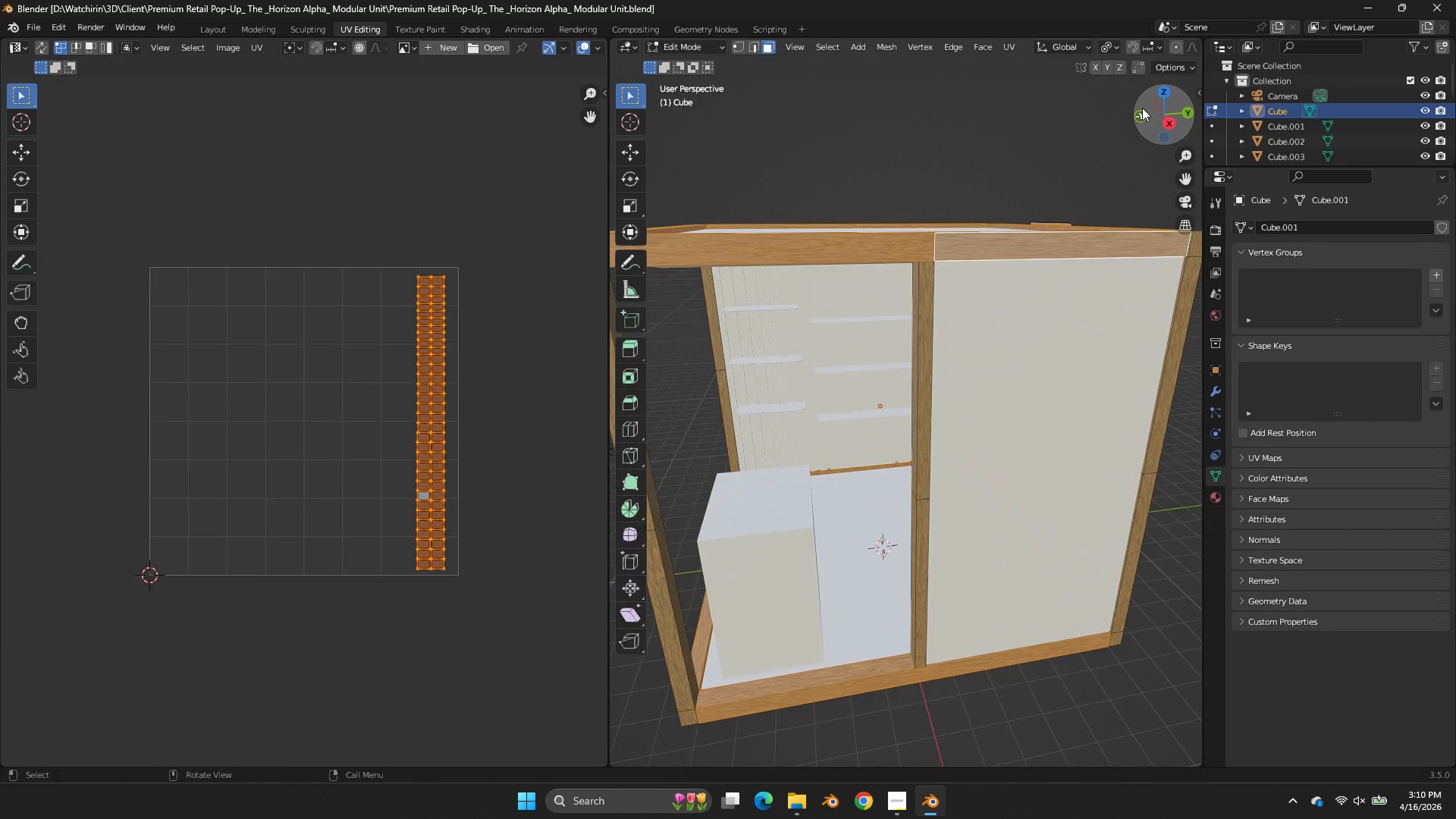 
left_click_drag(start_coordinate=[1142, 108], to_coordinate=[1128, 93])
 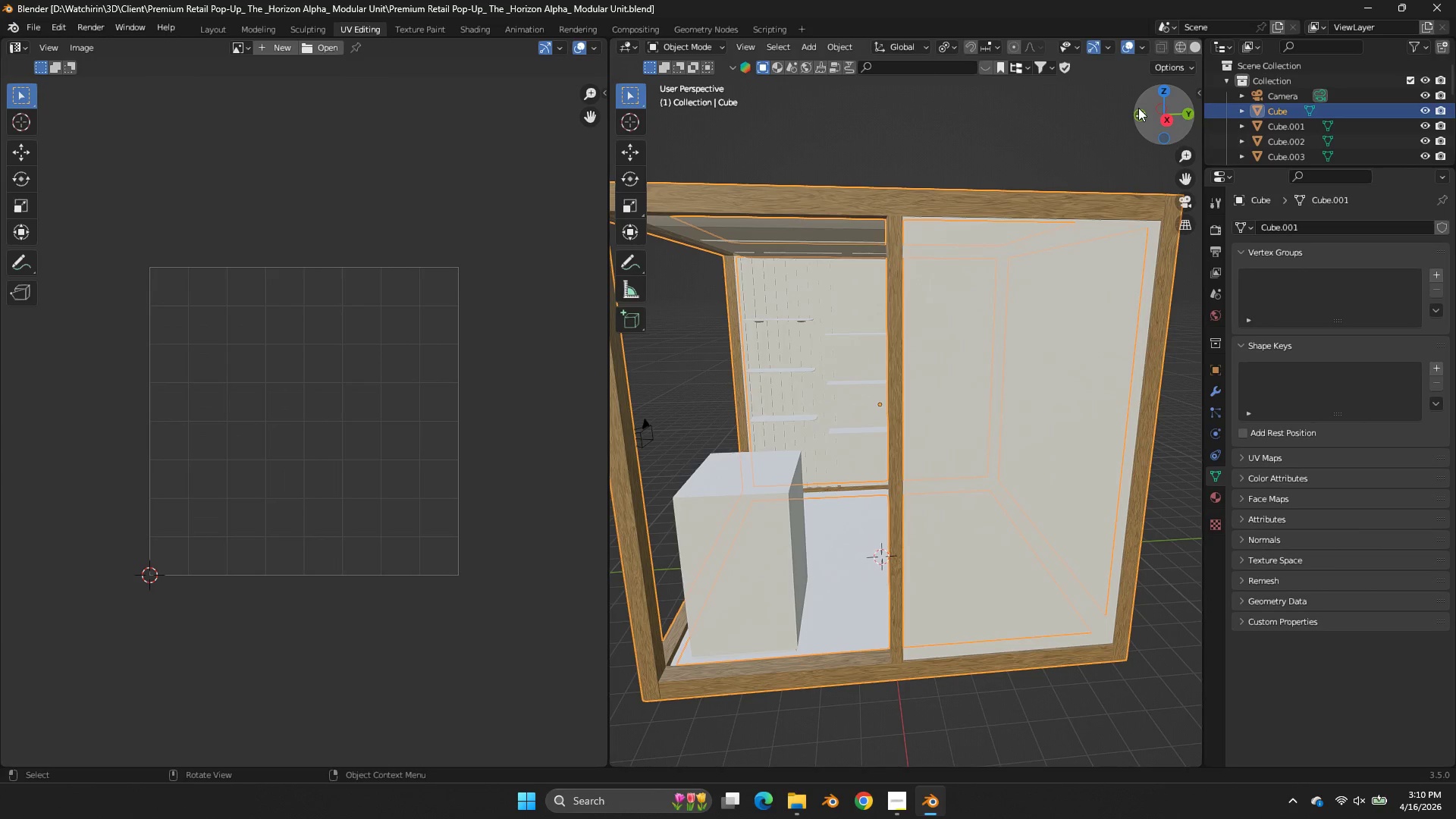 
key(Tab)
 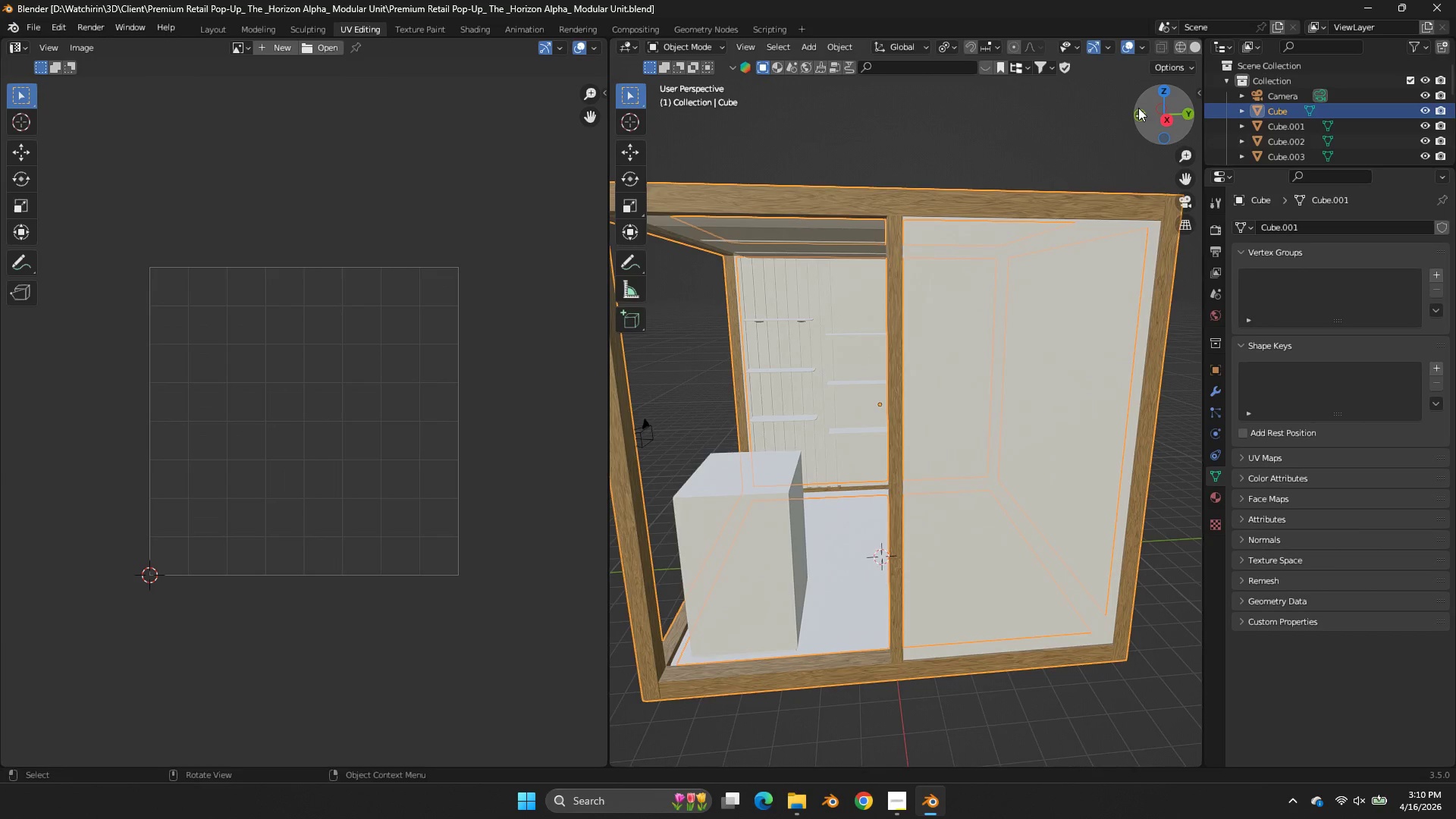 
left_click_drag(start_coordinate=[1138, 108], to_coordinate=[1157, 128])
 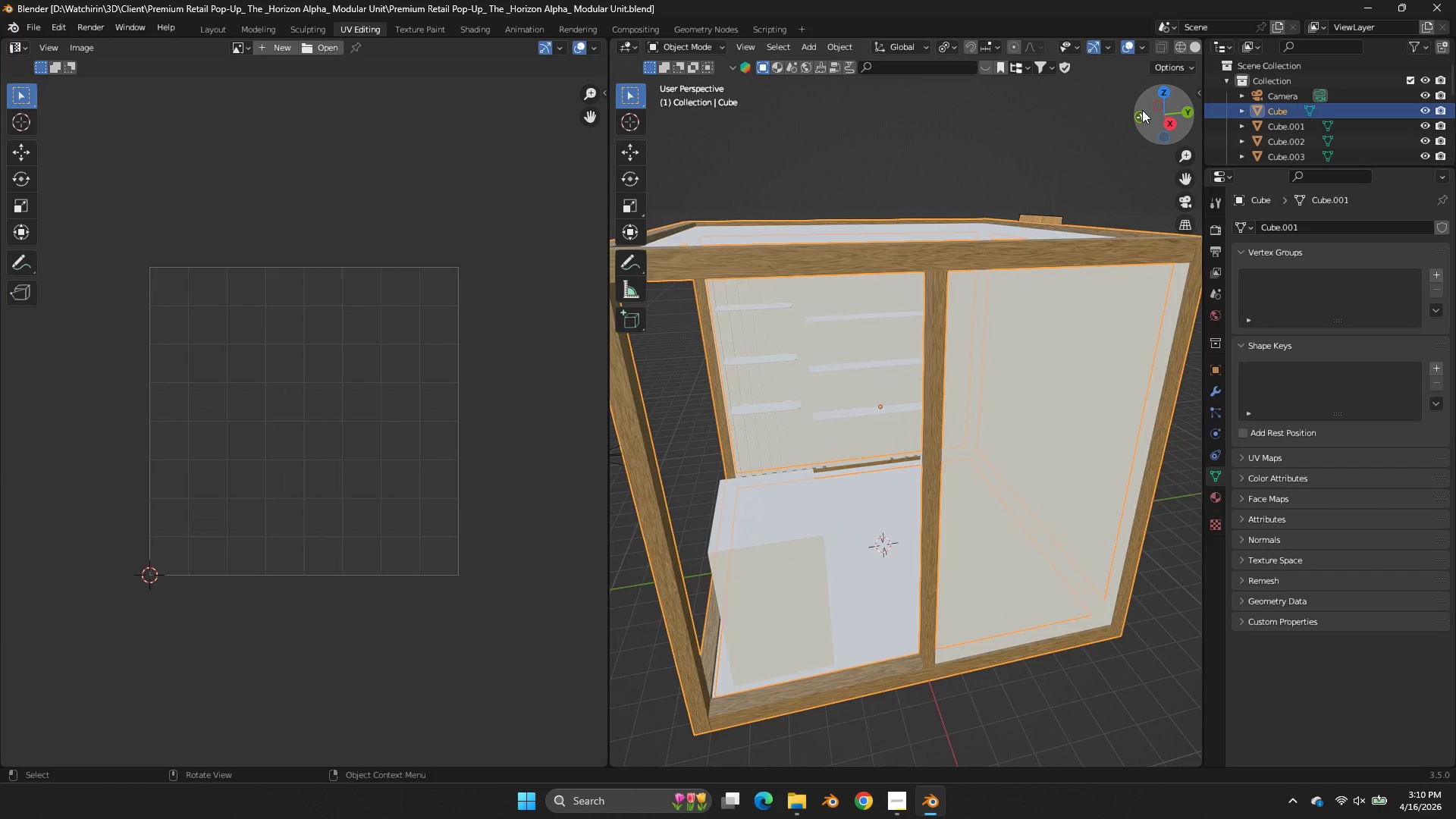 
scroll: coordinate [1142, 110], scroll_direction: up, amount: 2.0
 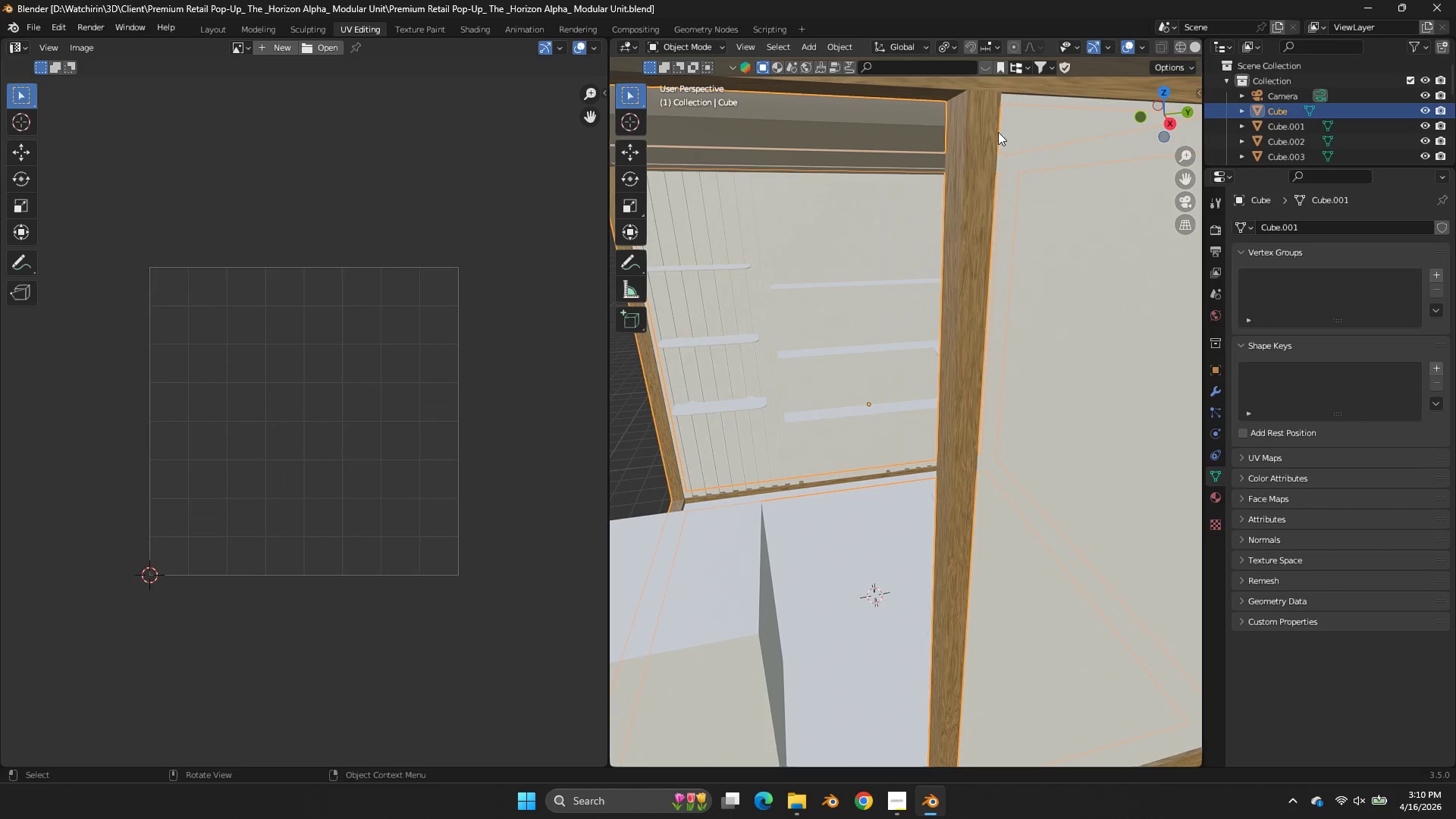 
left_click([987, 132])
 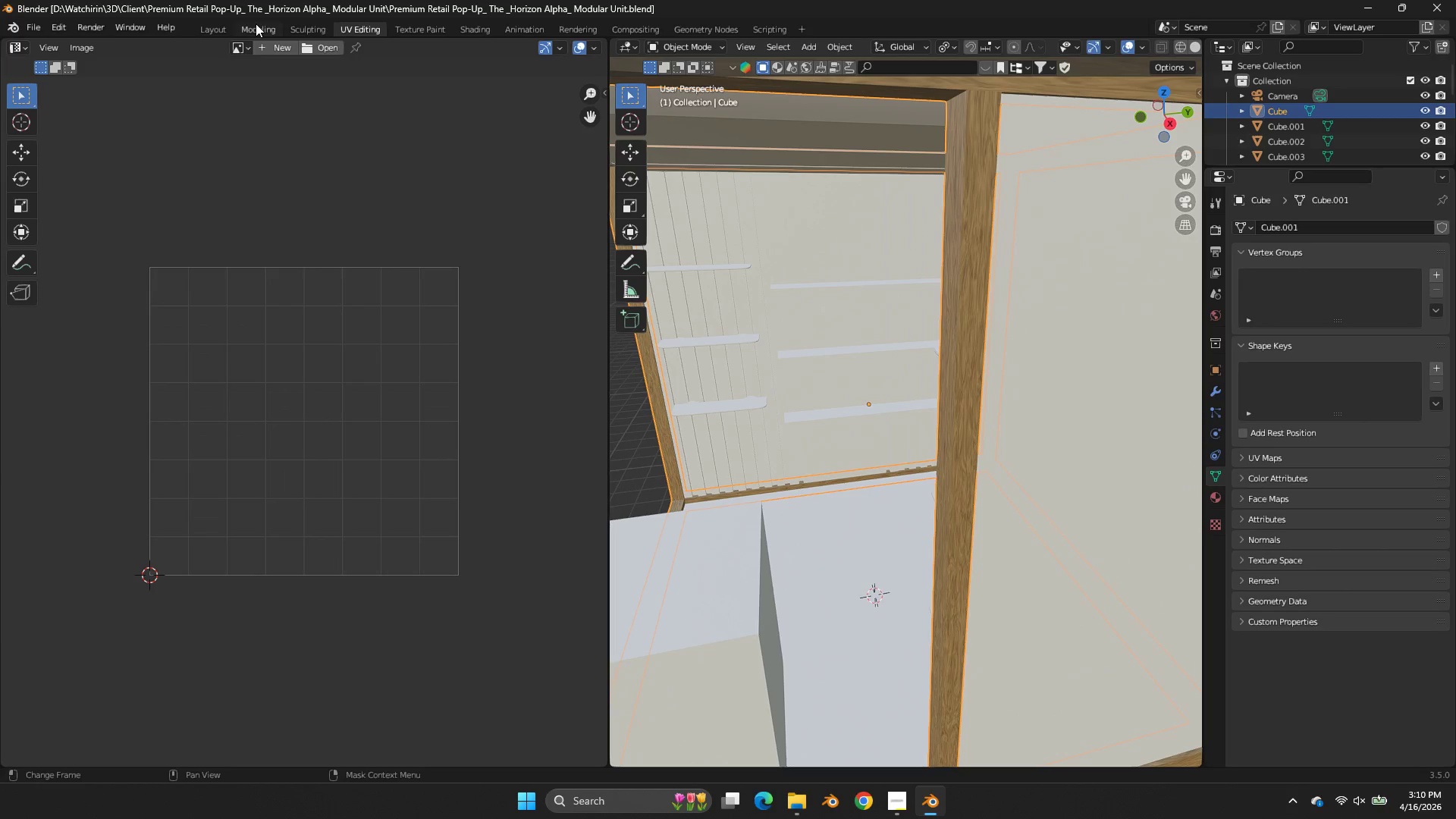 
double_click([256, 24])
 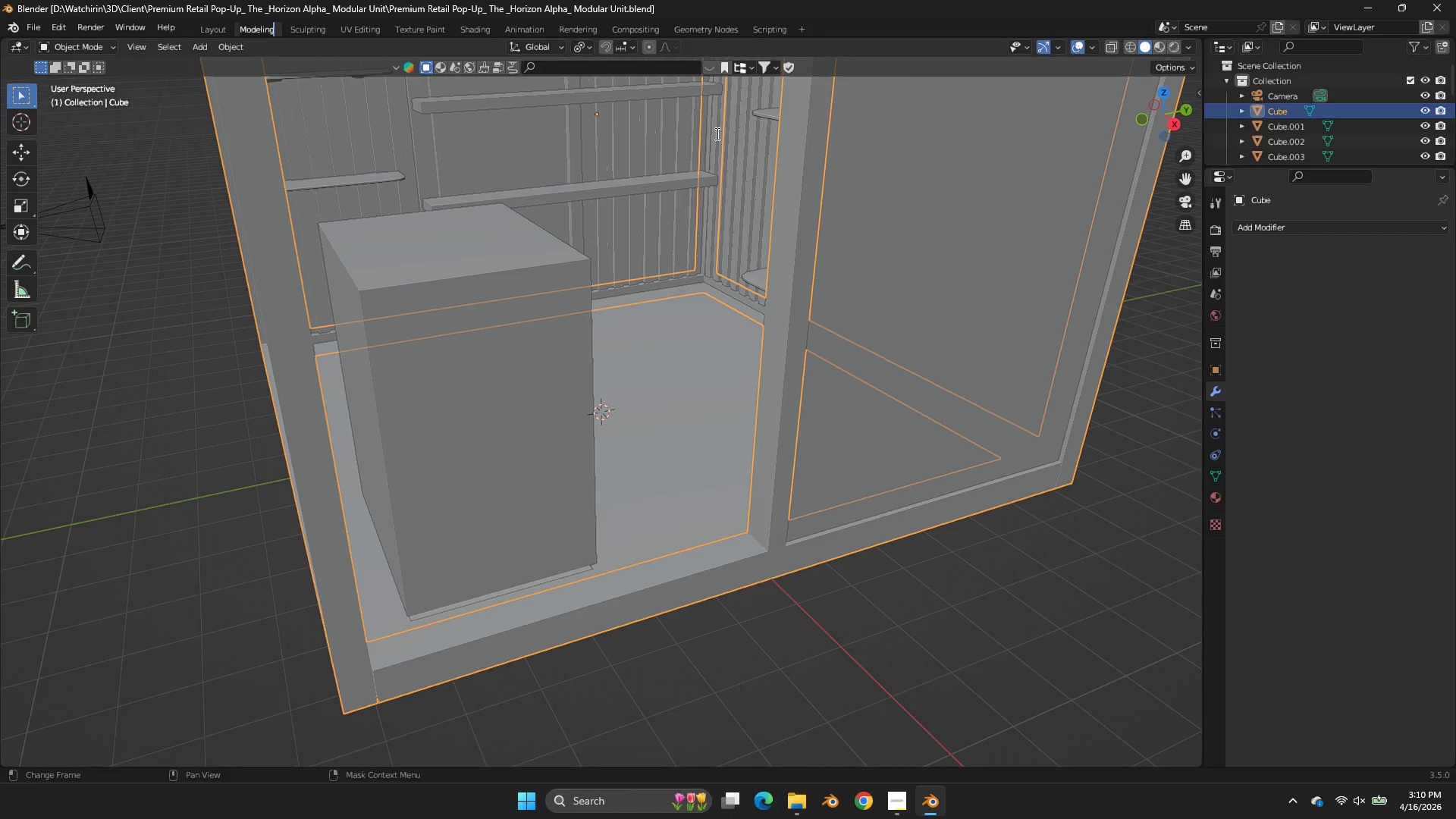 
key(Tab)
 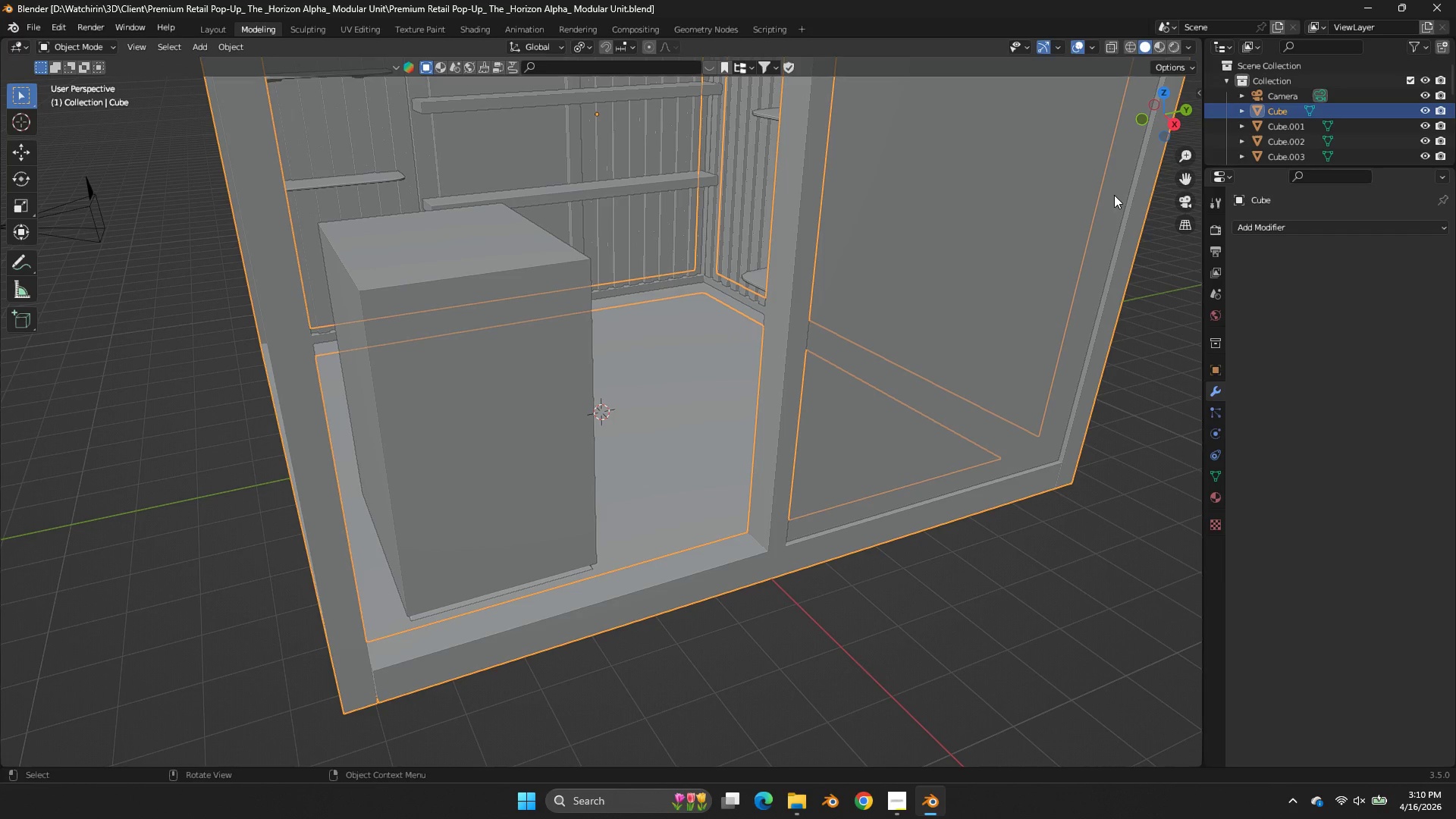 
left_click_drag(start_coordinate=[1181, 177], to_coordinate=[1091, 528])
 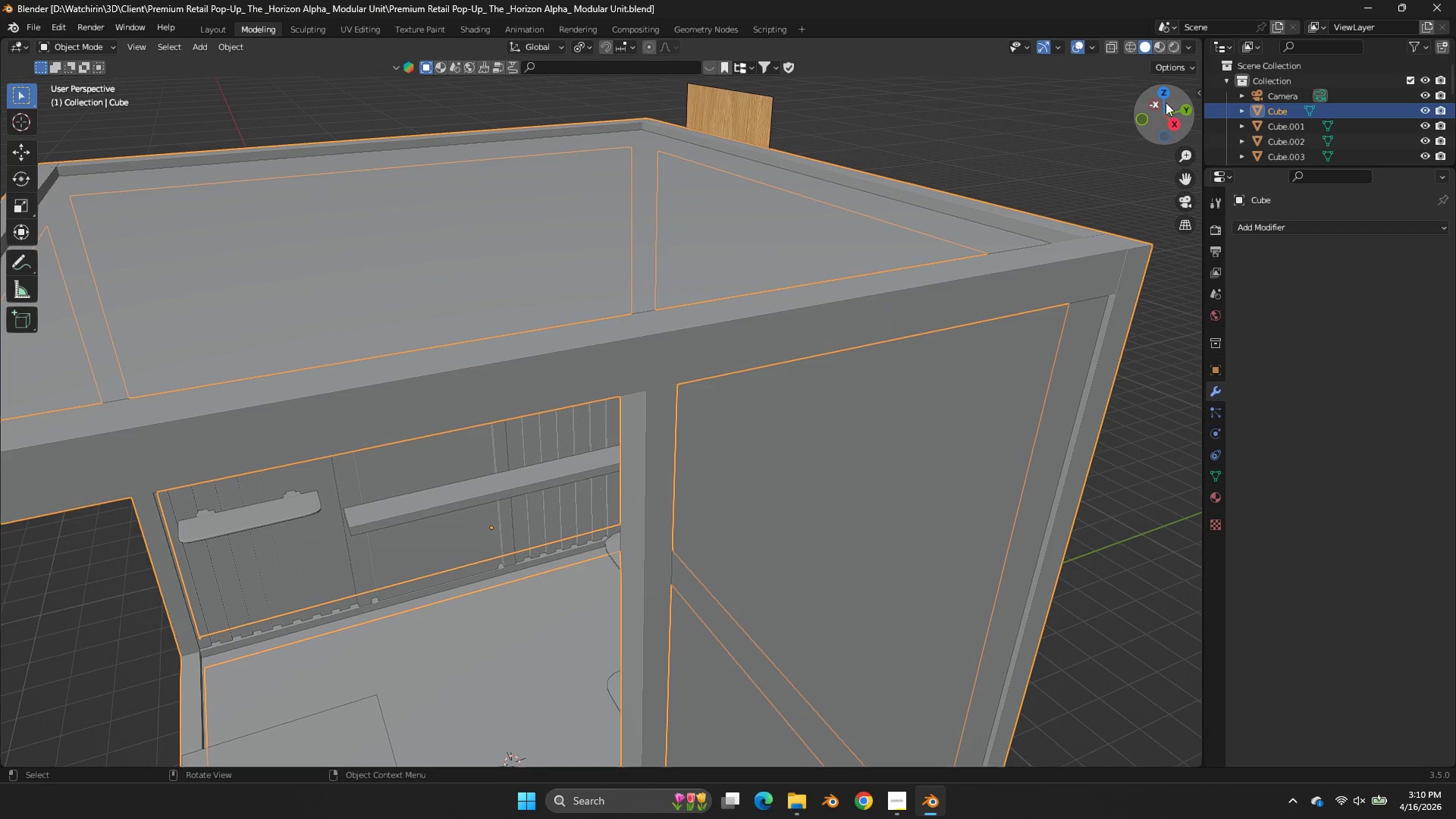 
left_click_drag(start_coordinate=[1165, 99], to_coordinate=[1178, 90])
 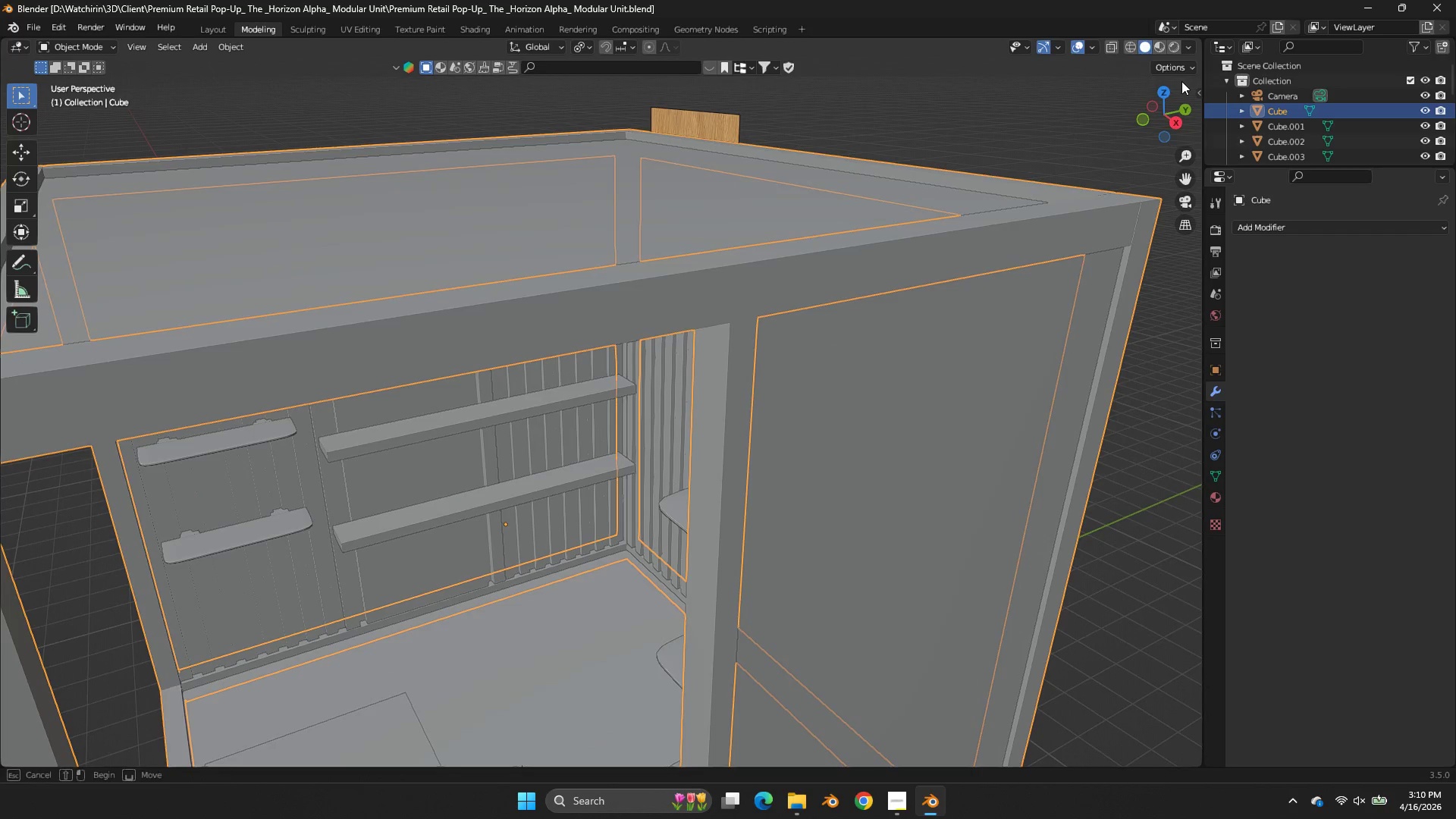 
left_click_drag(start_coordinate=[1181, 86], to_coordinate=[1181, 80])
 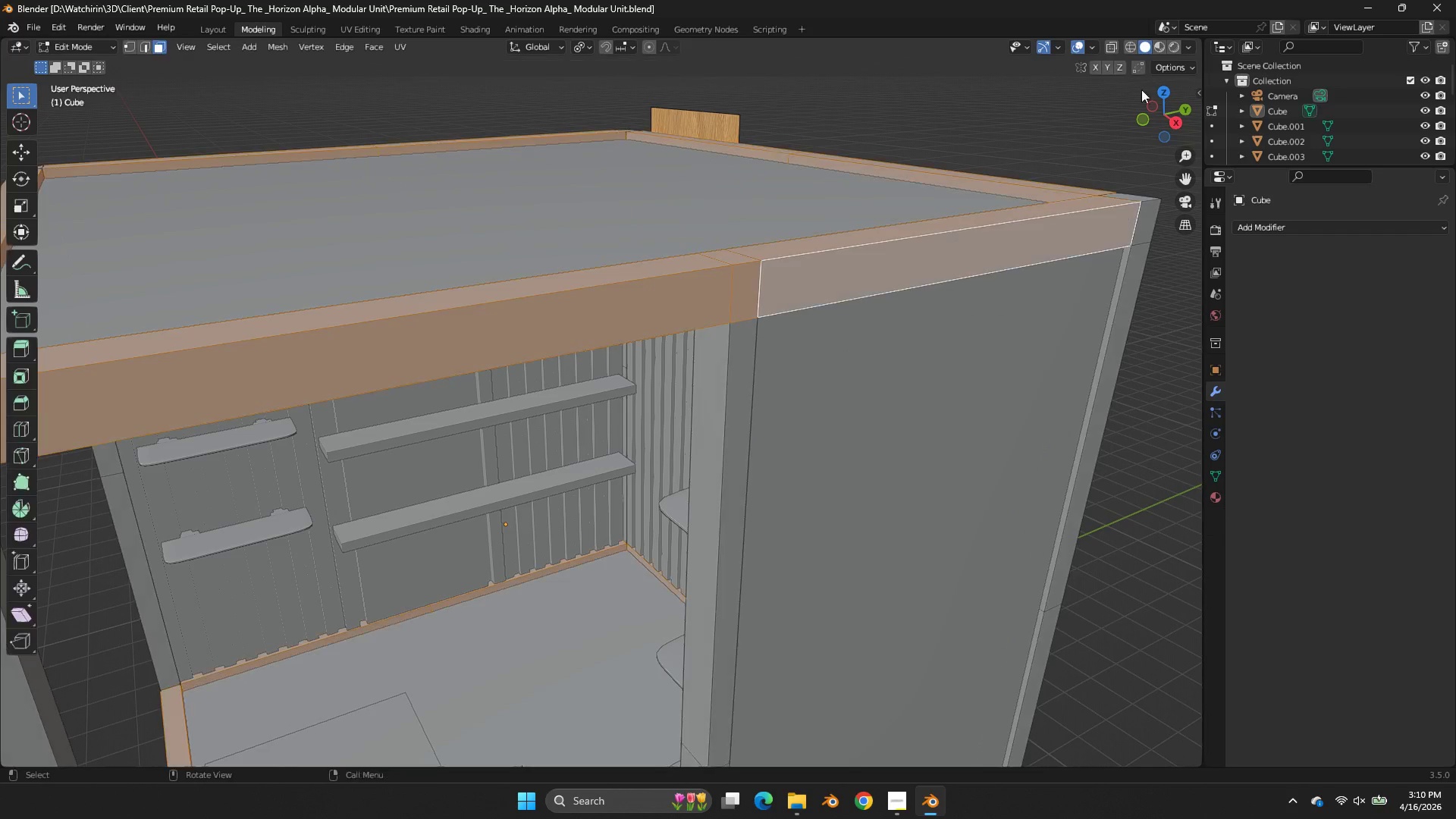 
key(Tab)
 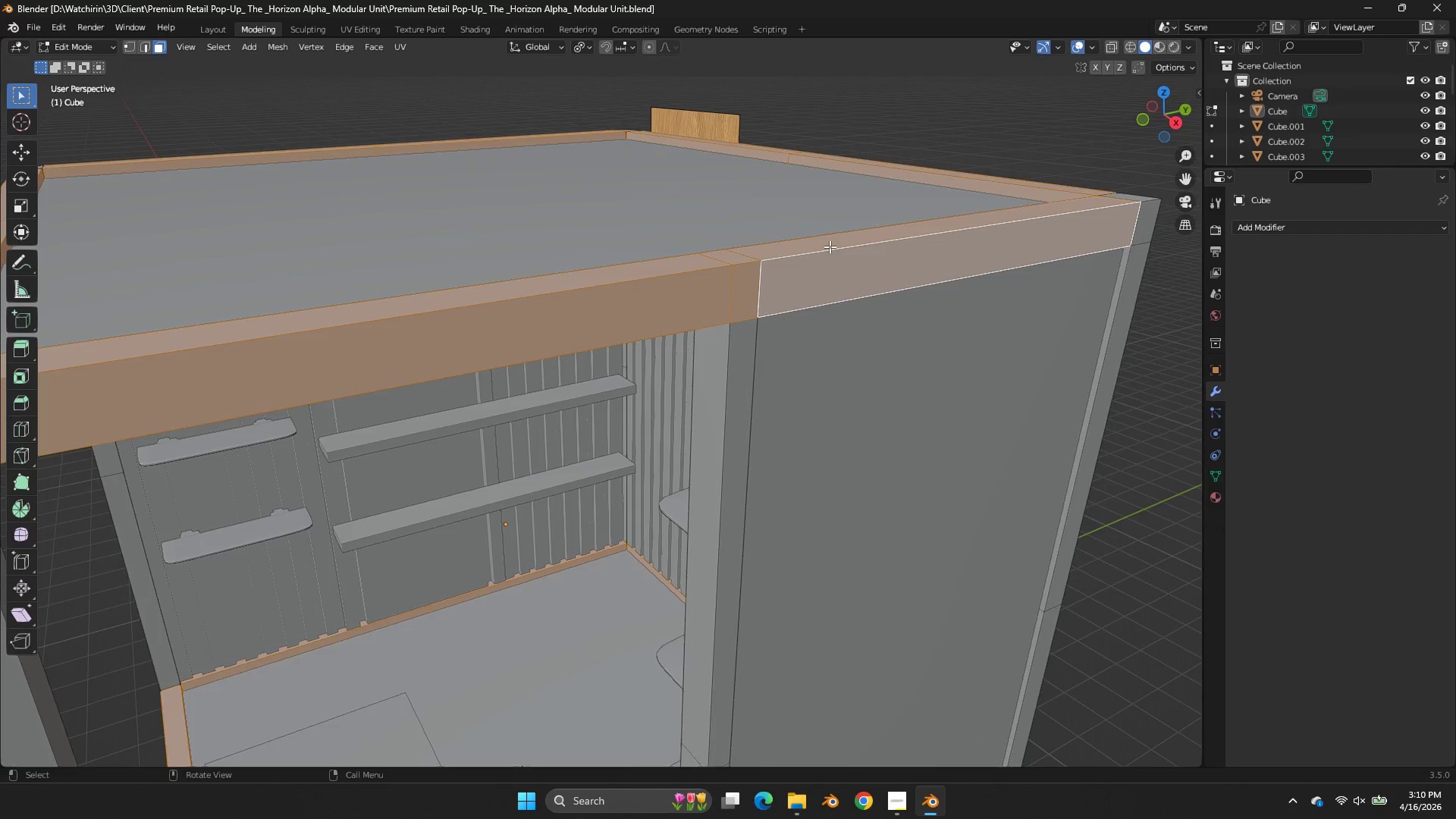 
key(Z)
 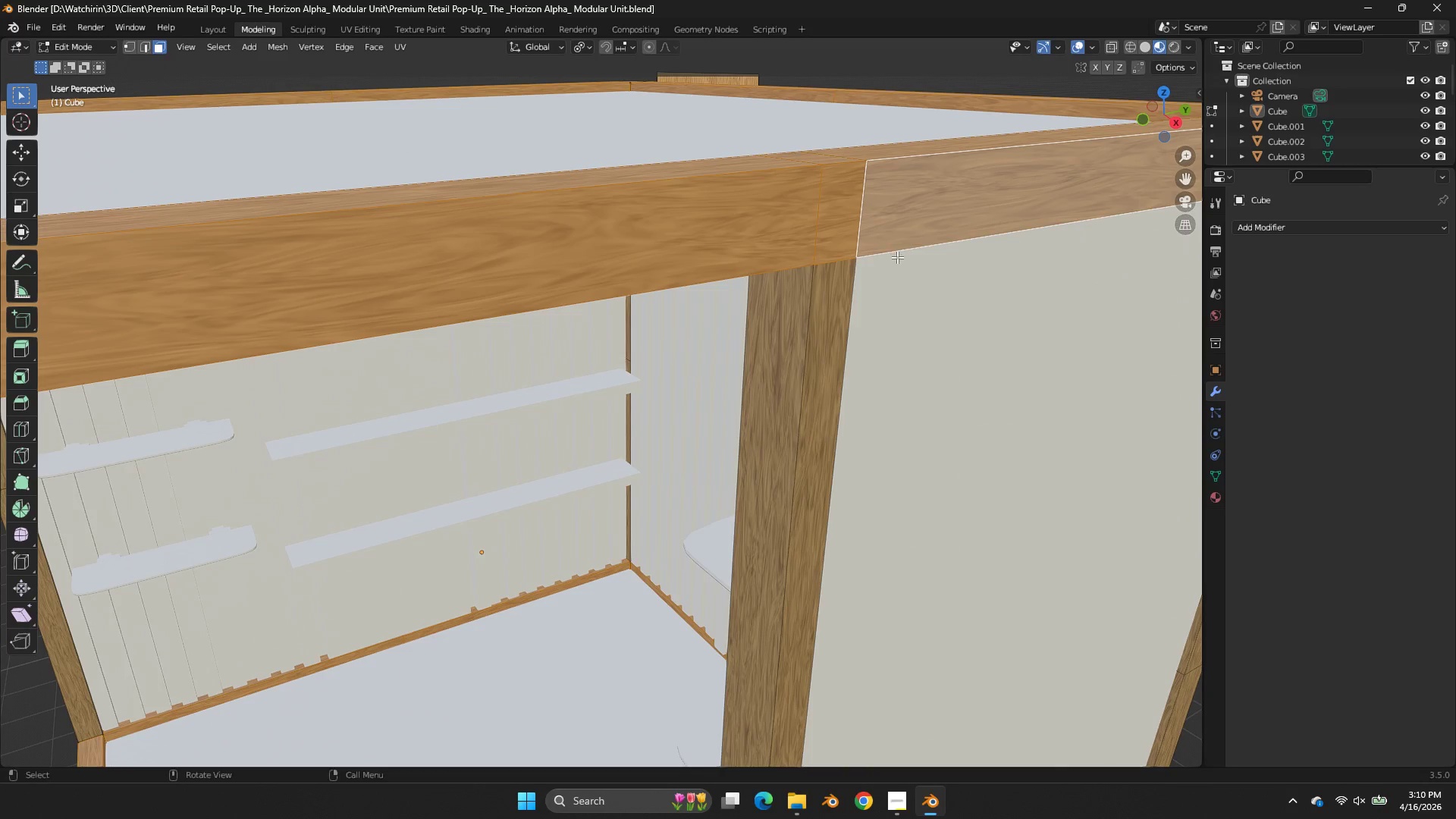 
scroll: coordinate [897, 162], scroll_direction: up, amount: 1.0
 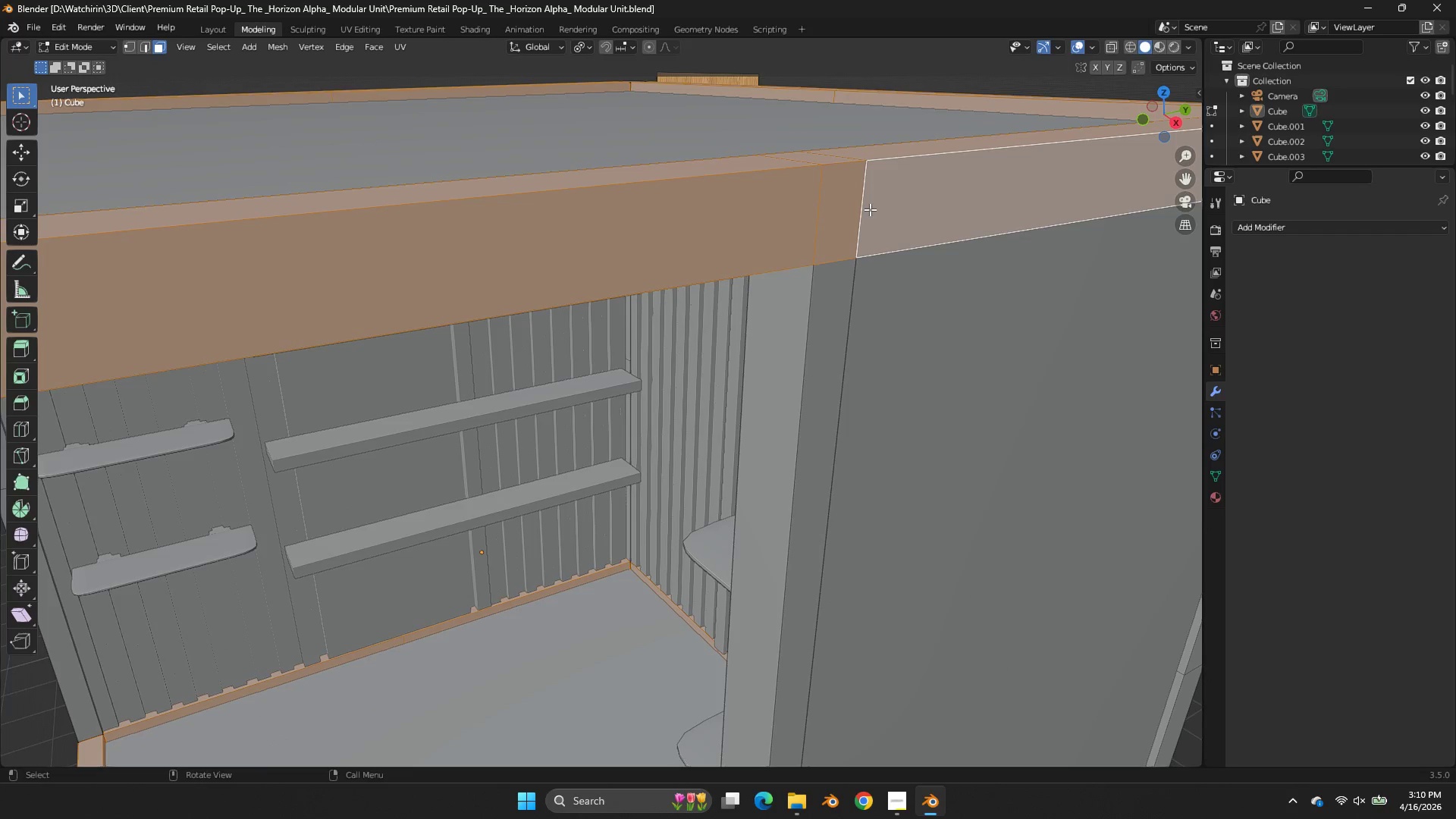 
key(Control+R)
 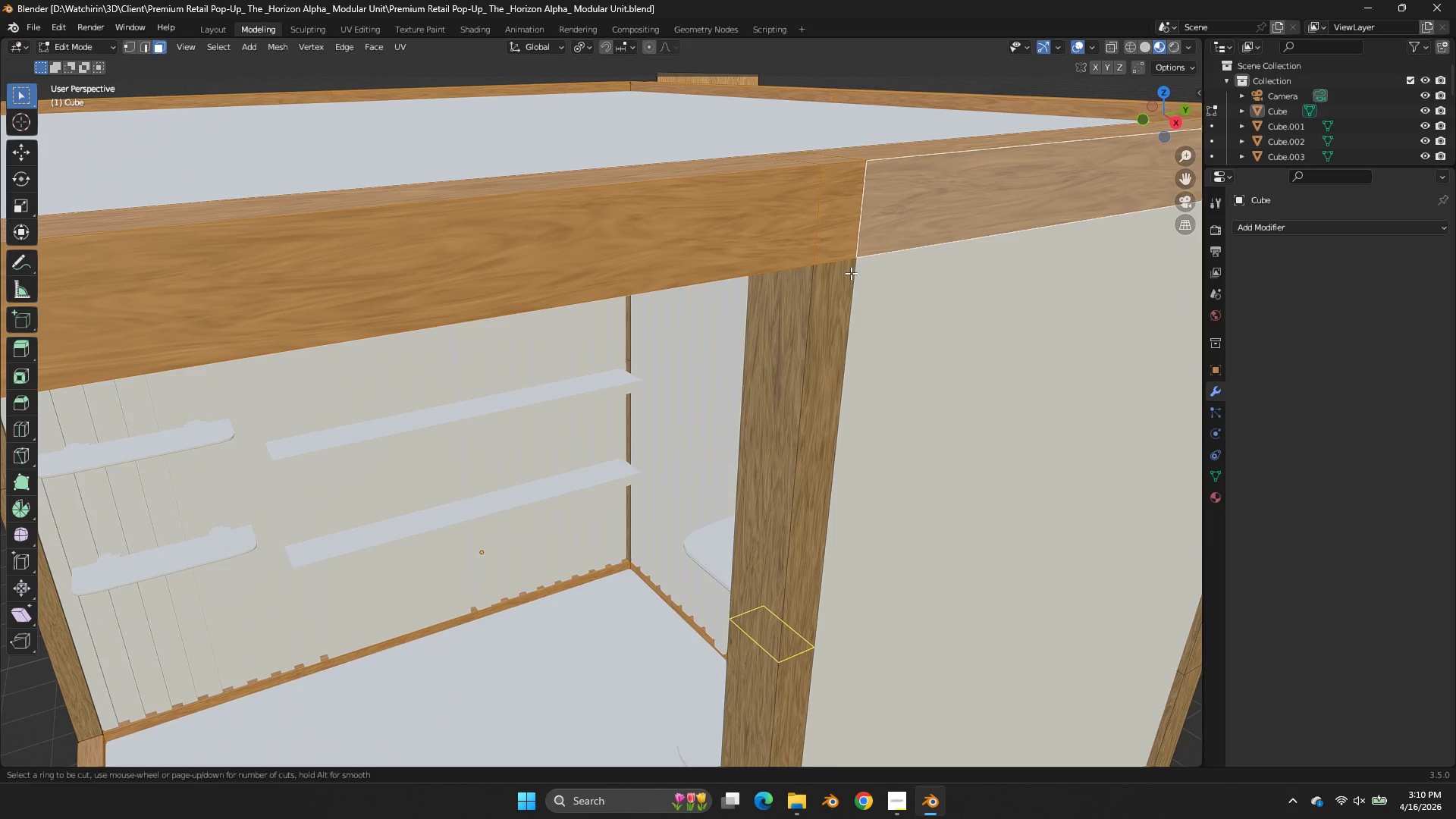 
left_click([851, 273])
 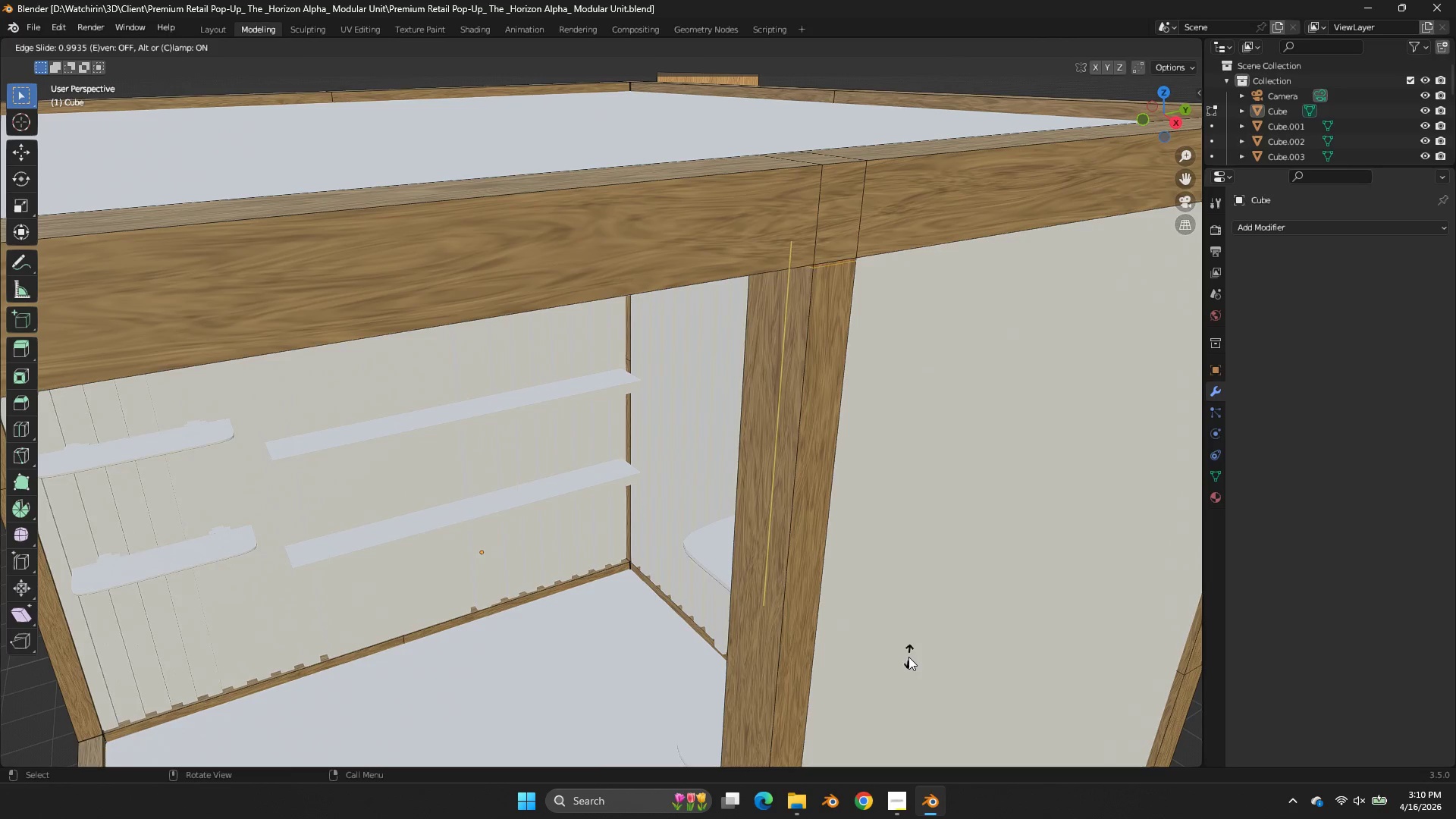 
left_click([908, 660])
 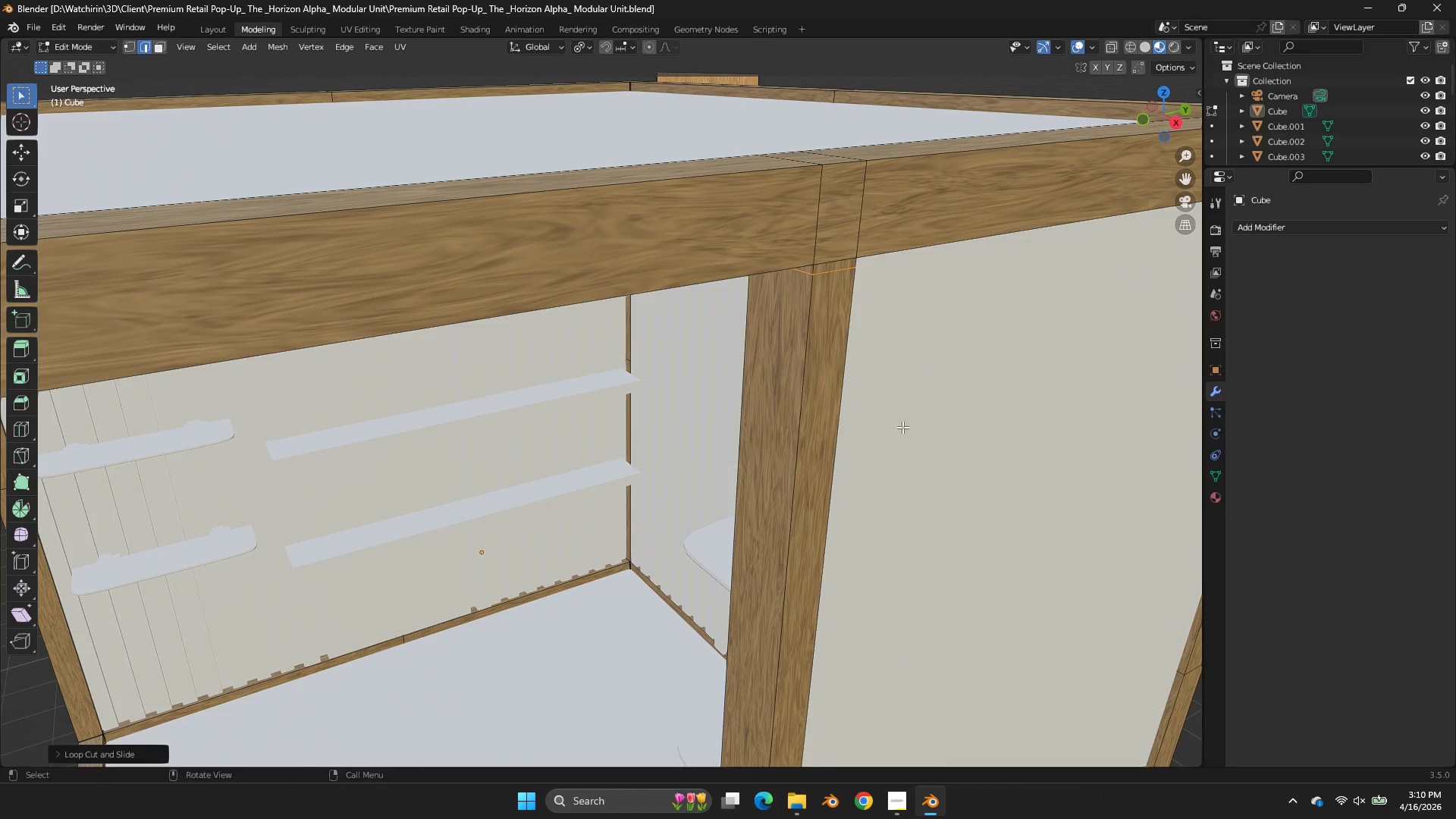 
key(Control+Z)
 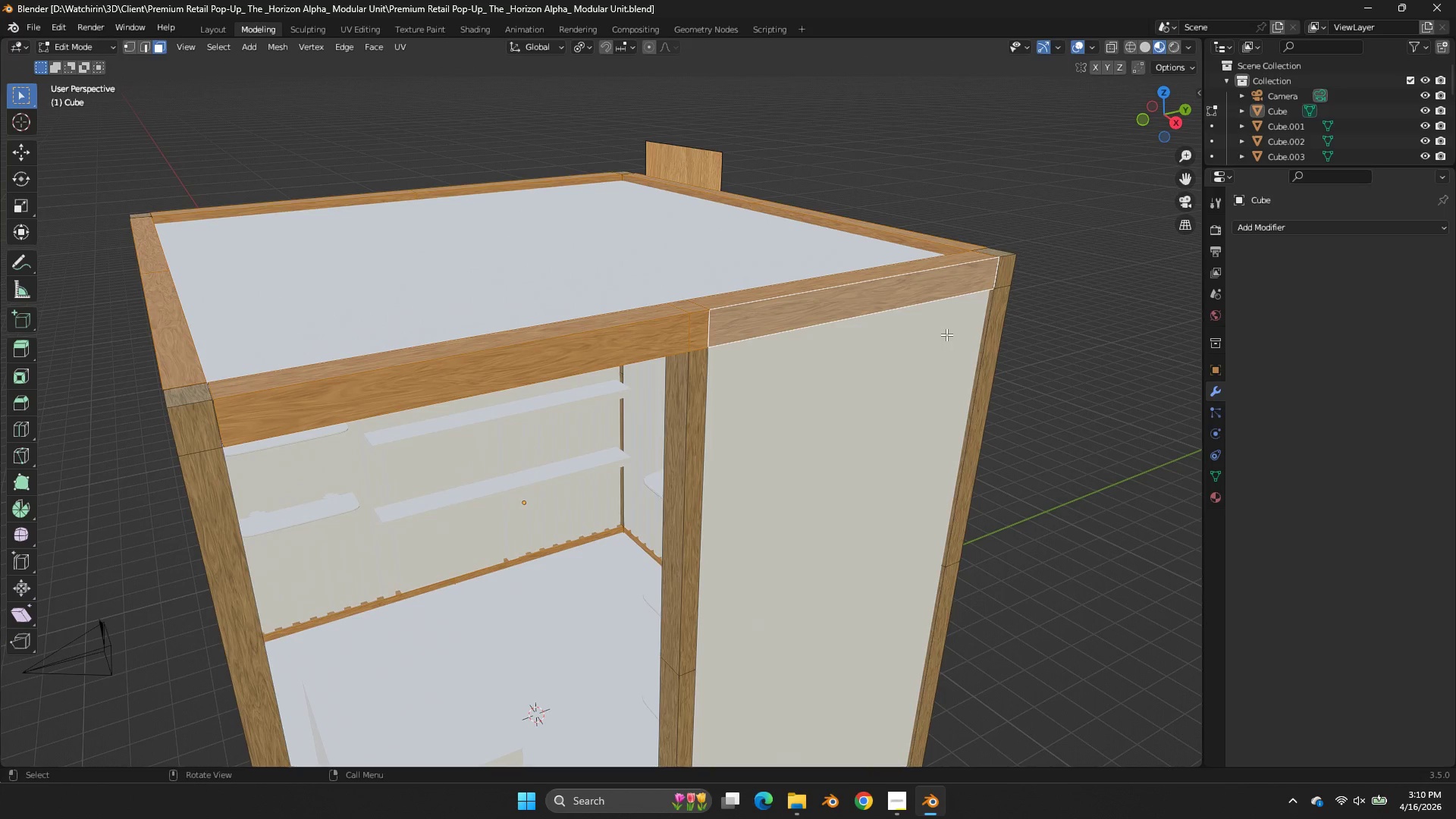 
scroll: coordinate [903, 427], scroll_direction: down, amount: 2.0
 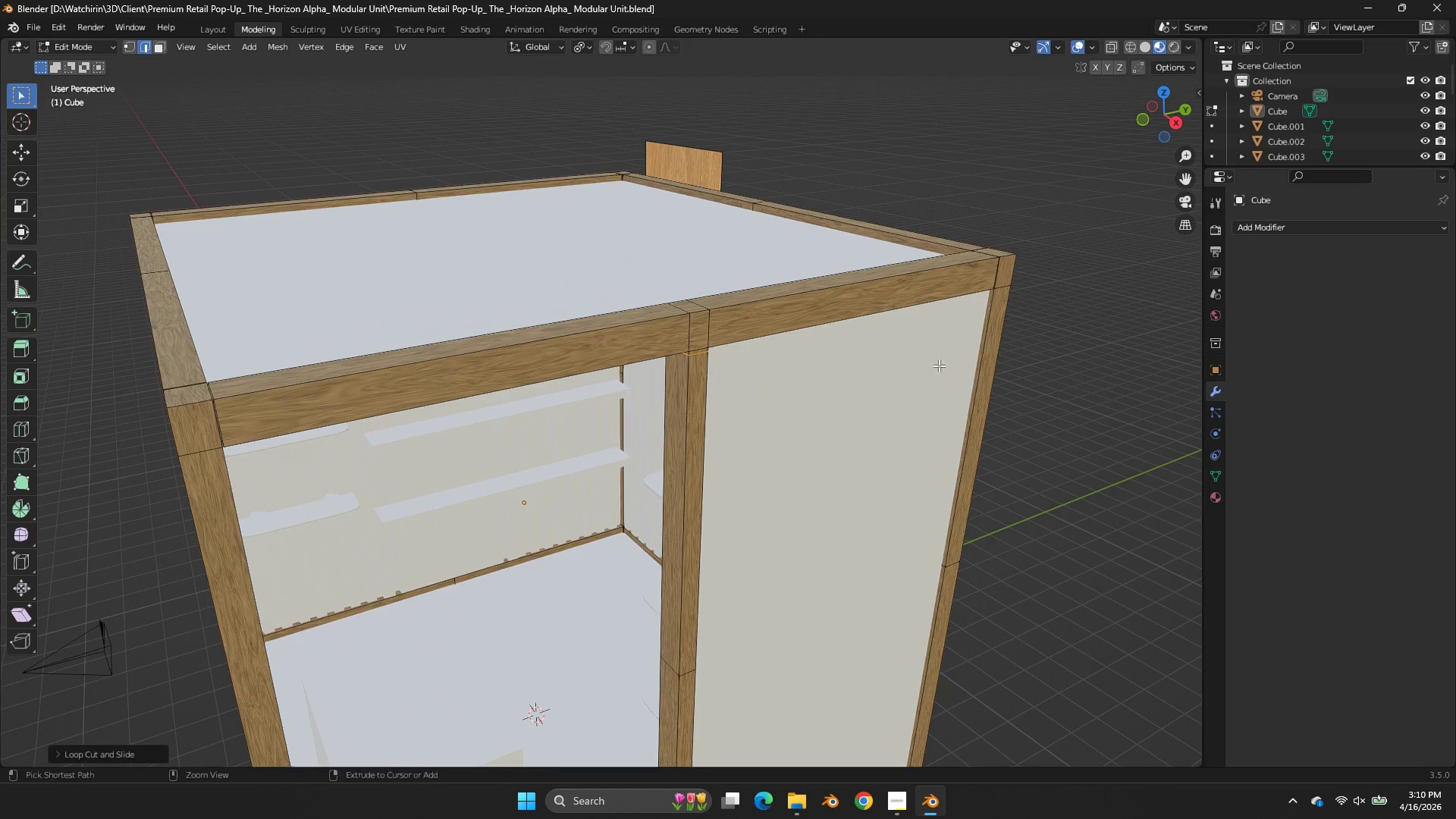 
key(Control+ControlLeft)
 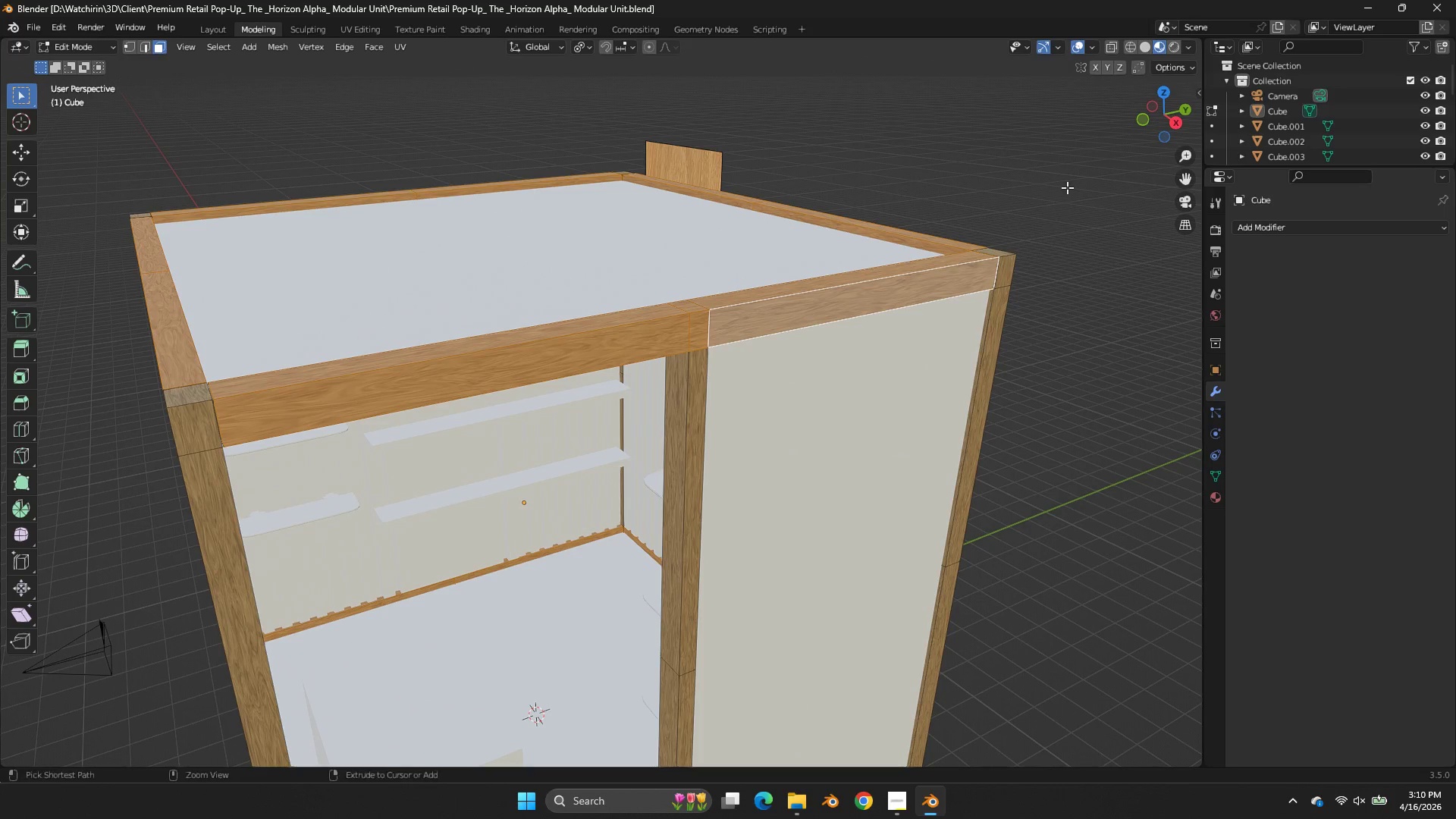 
key(Control+S)
 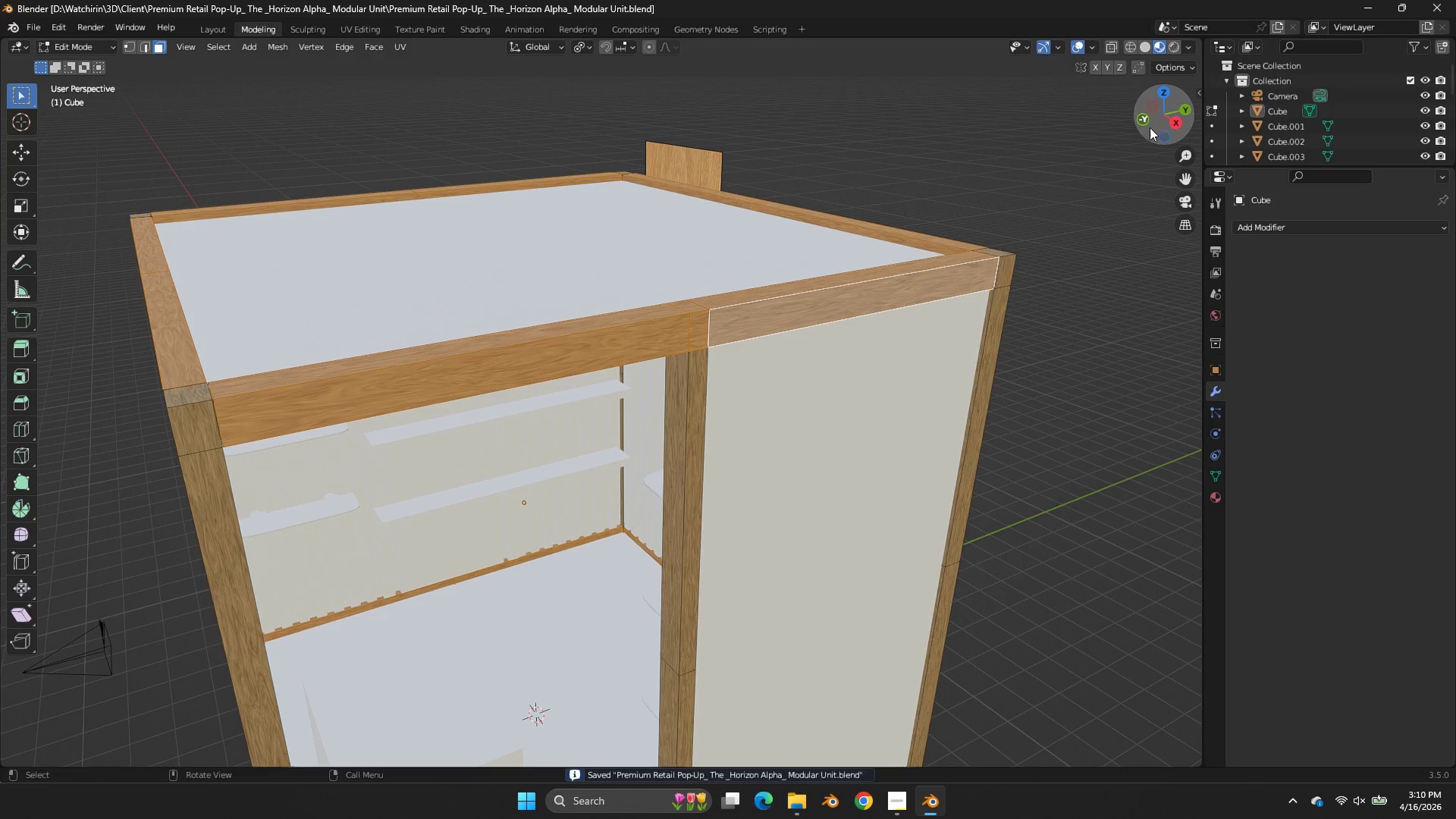 
key(Tab)
 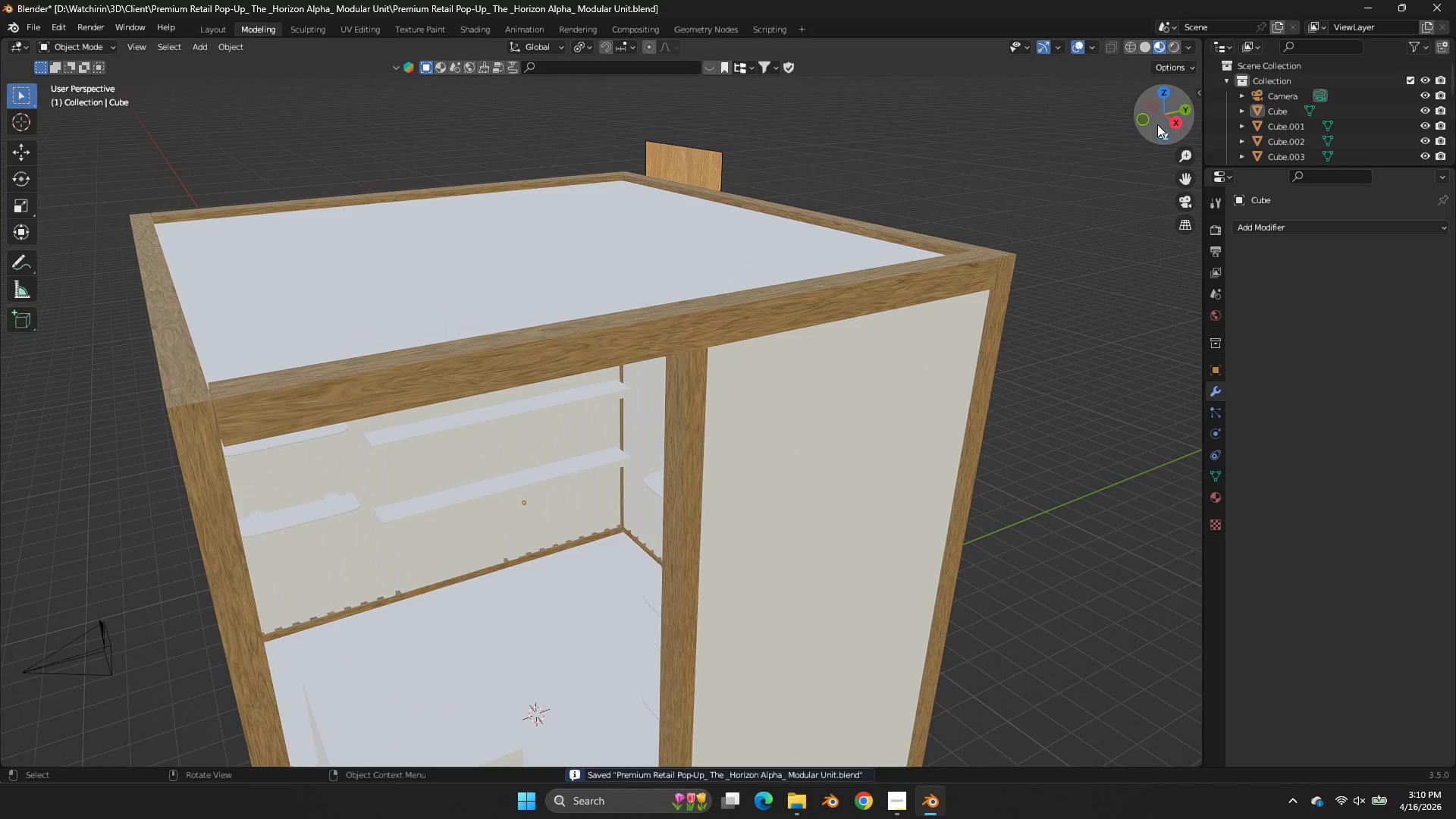 
left_click_drag(start_coordinate=[1157, 124], to_coordinate=[1028, 109])
 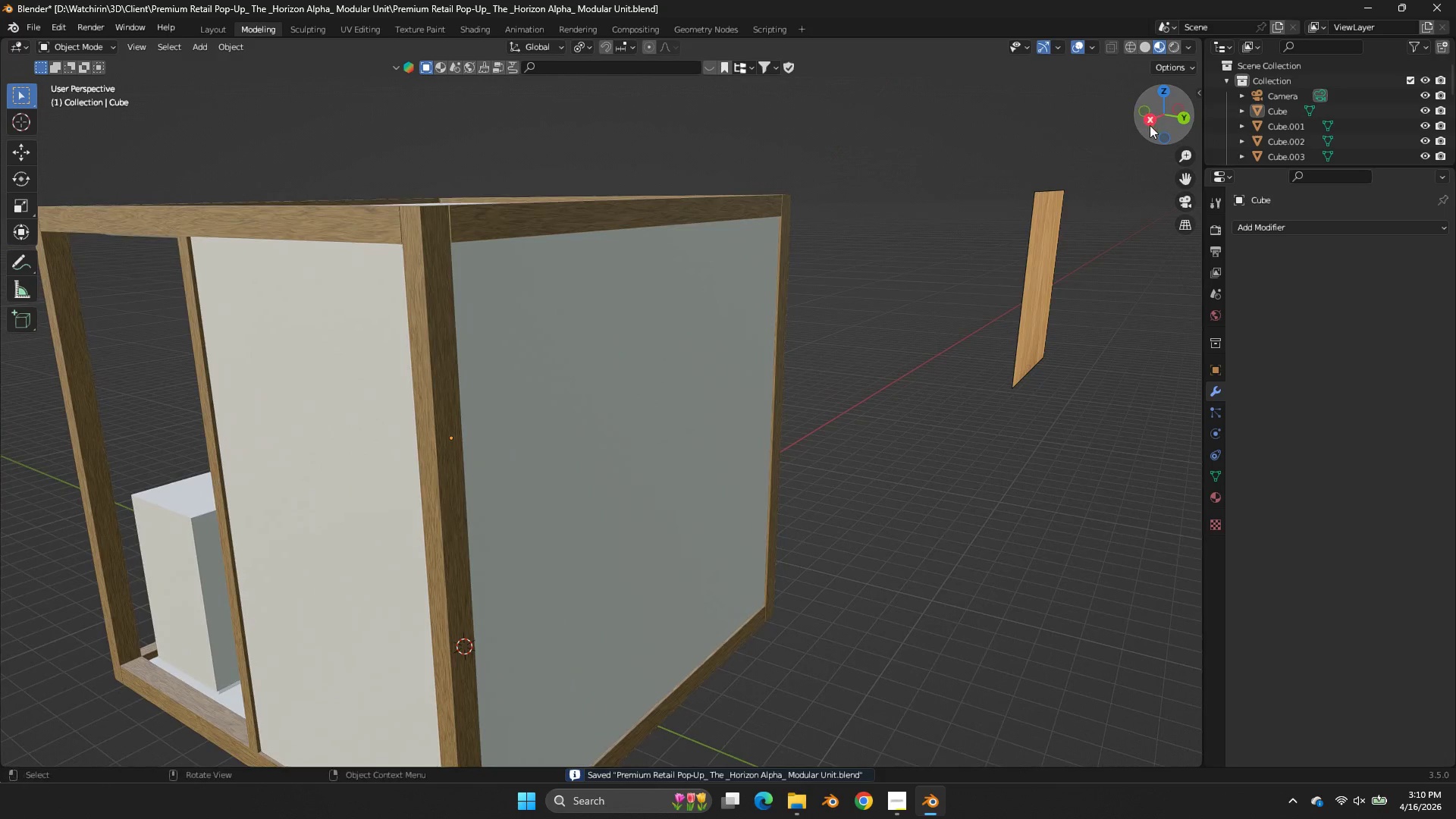 
left_click_drag(start_coordinate=[1150, 125], to_coordinate=[676, 77])
 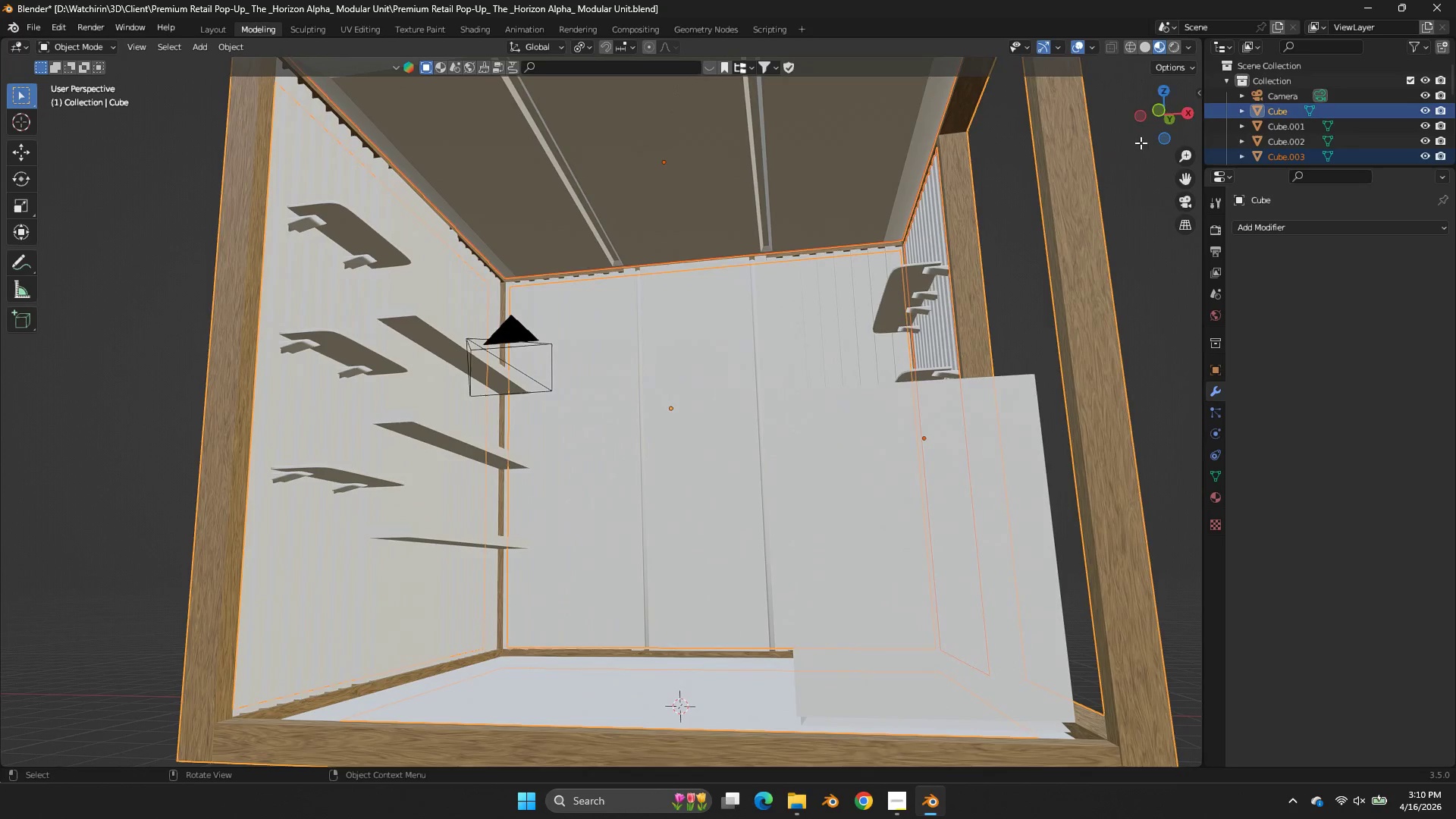 
left_click_drag(start_coordinate=[1178, 111], to_coordinate=[78, 155])
 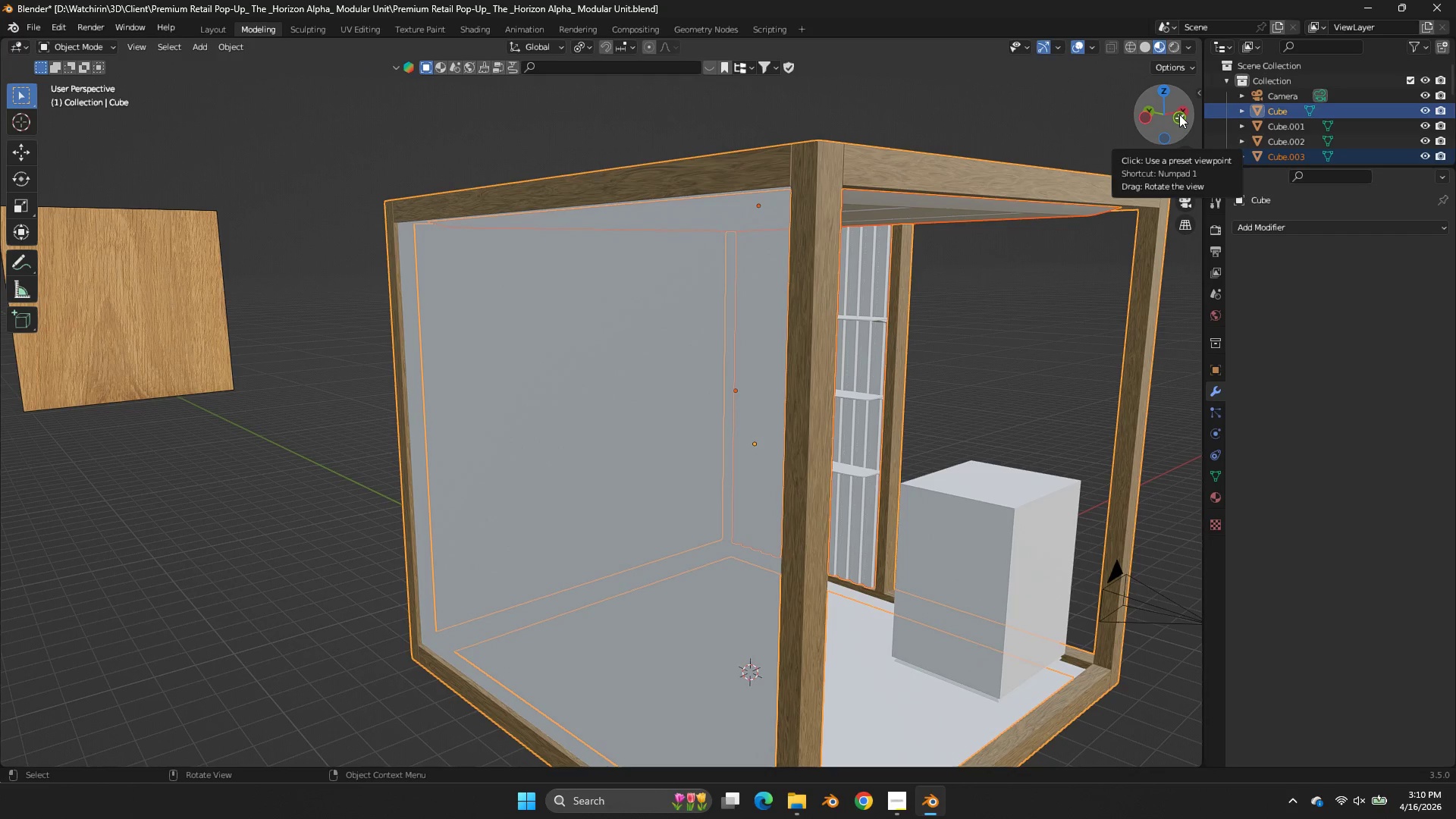 
wait(10.05)
 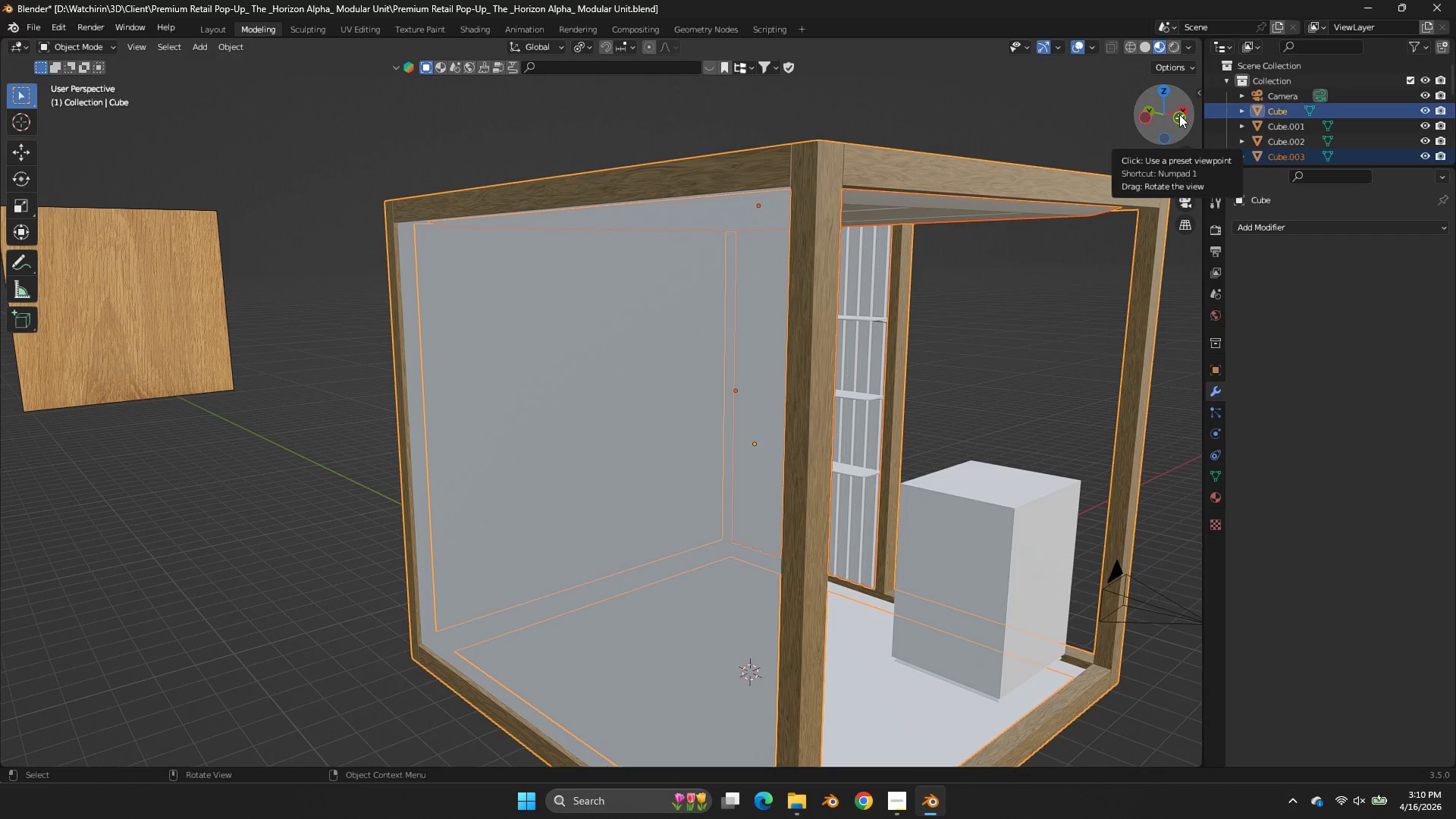 
left_click([463, 22])
 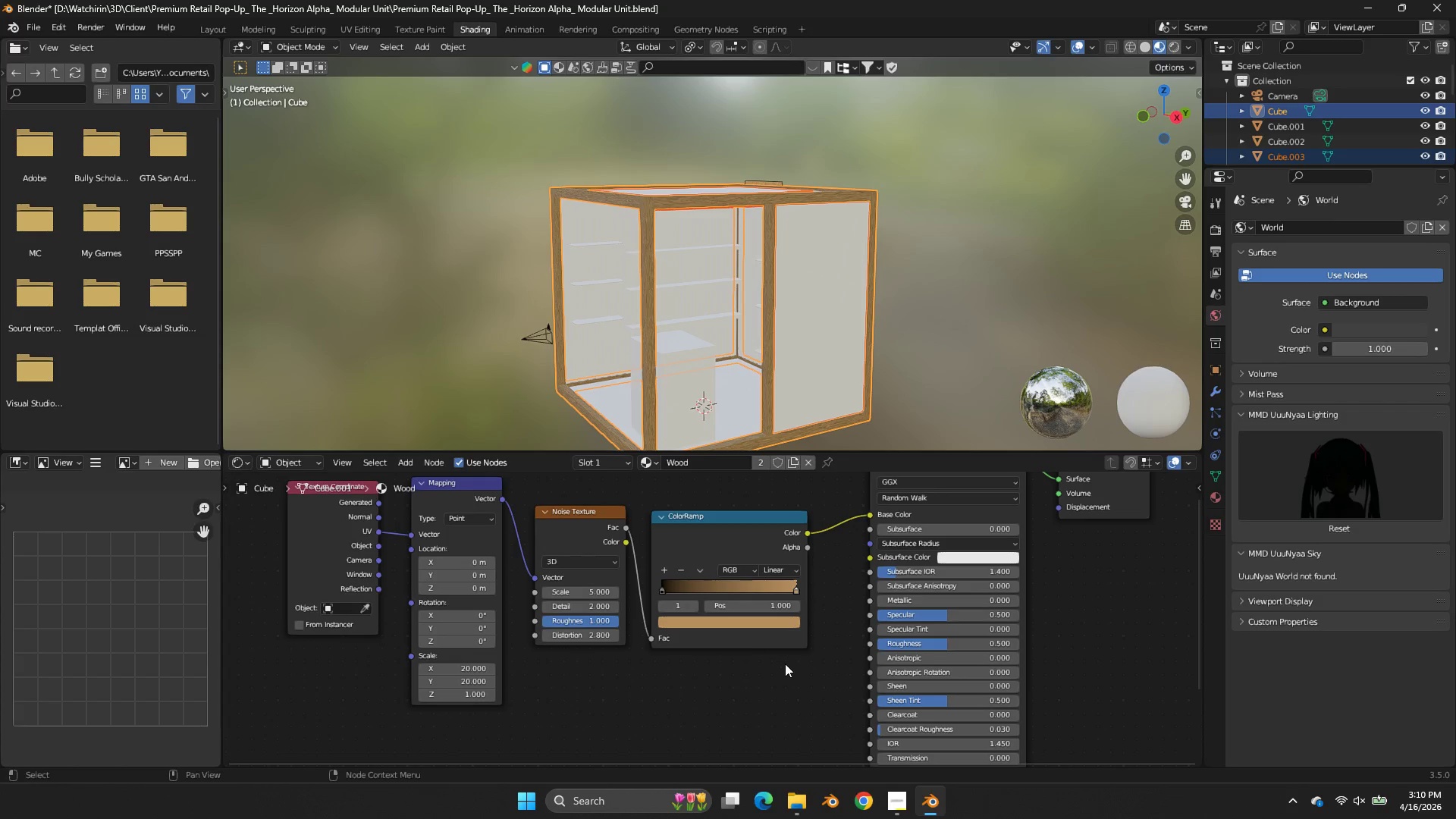 
scroll: coordinate [887, 254], scroll_direction: up, amount: 9.0
 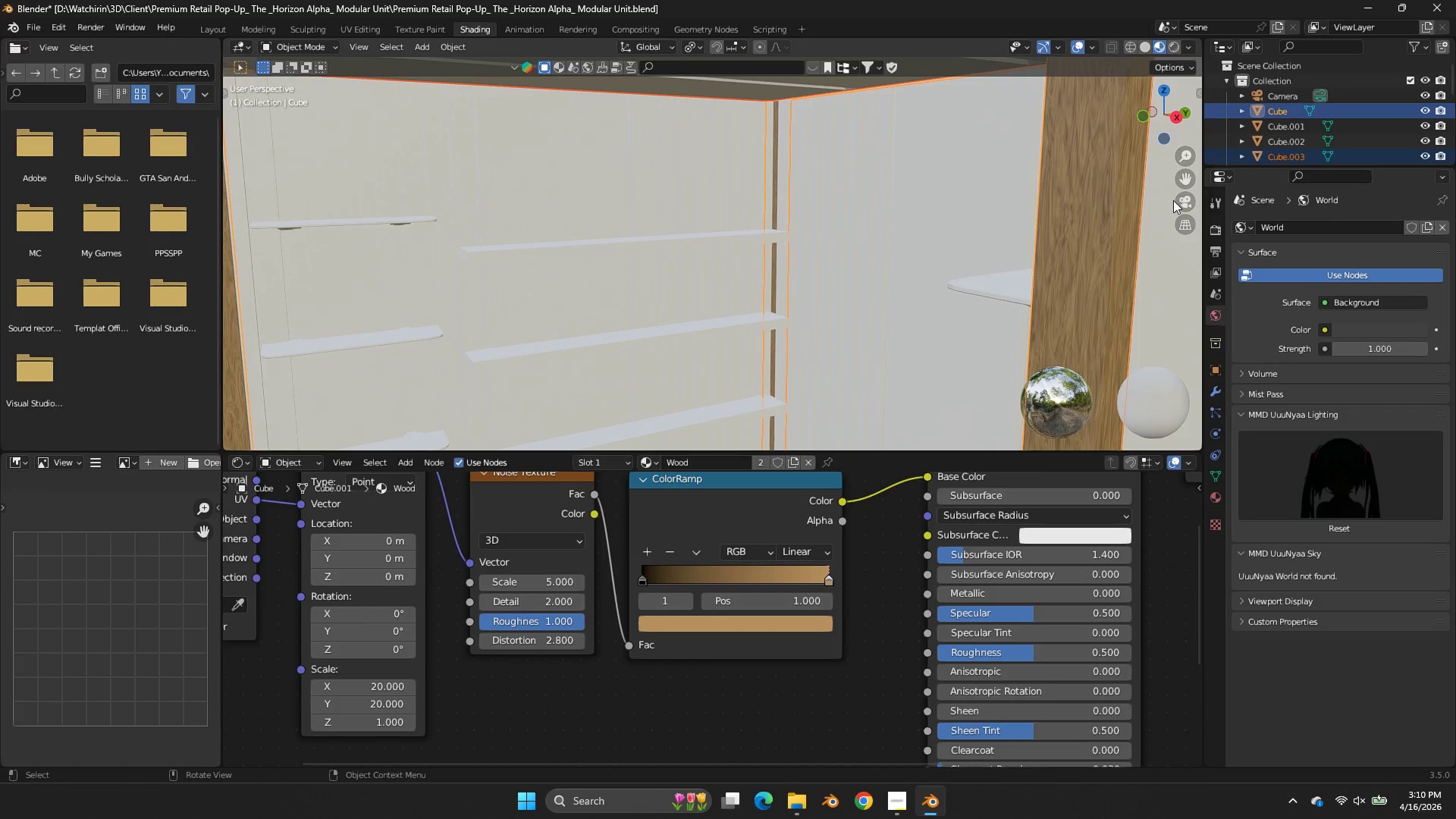 
left_click_drag(start_coordinate=[1179, 181], to_coordinate=[1080, 347])
 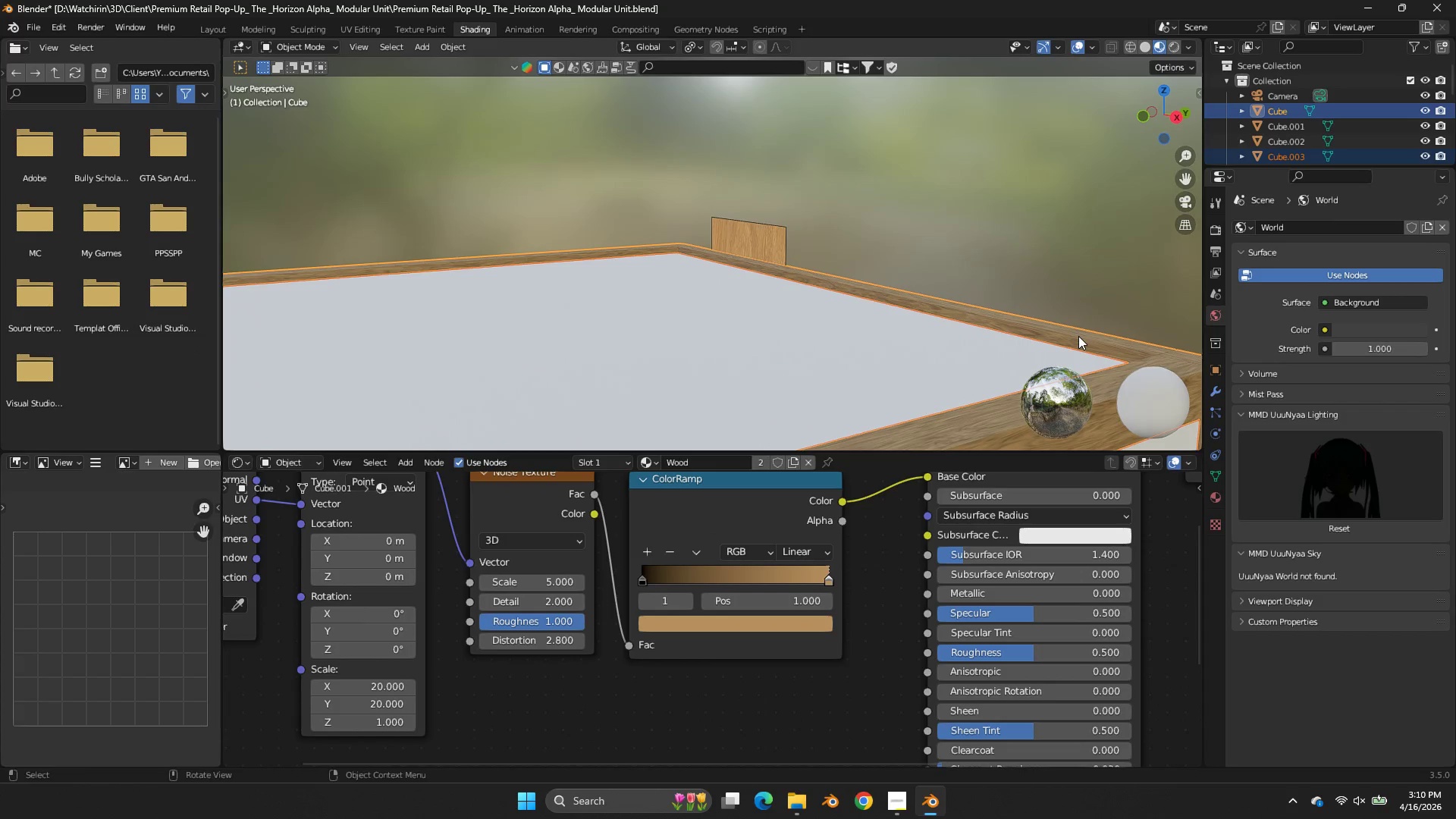 
left_click_drag(start_coordinate=[1078, 340], to_coordinate=[1094, 293])
 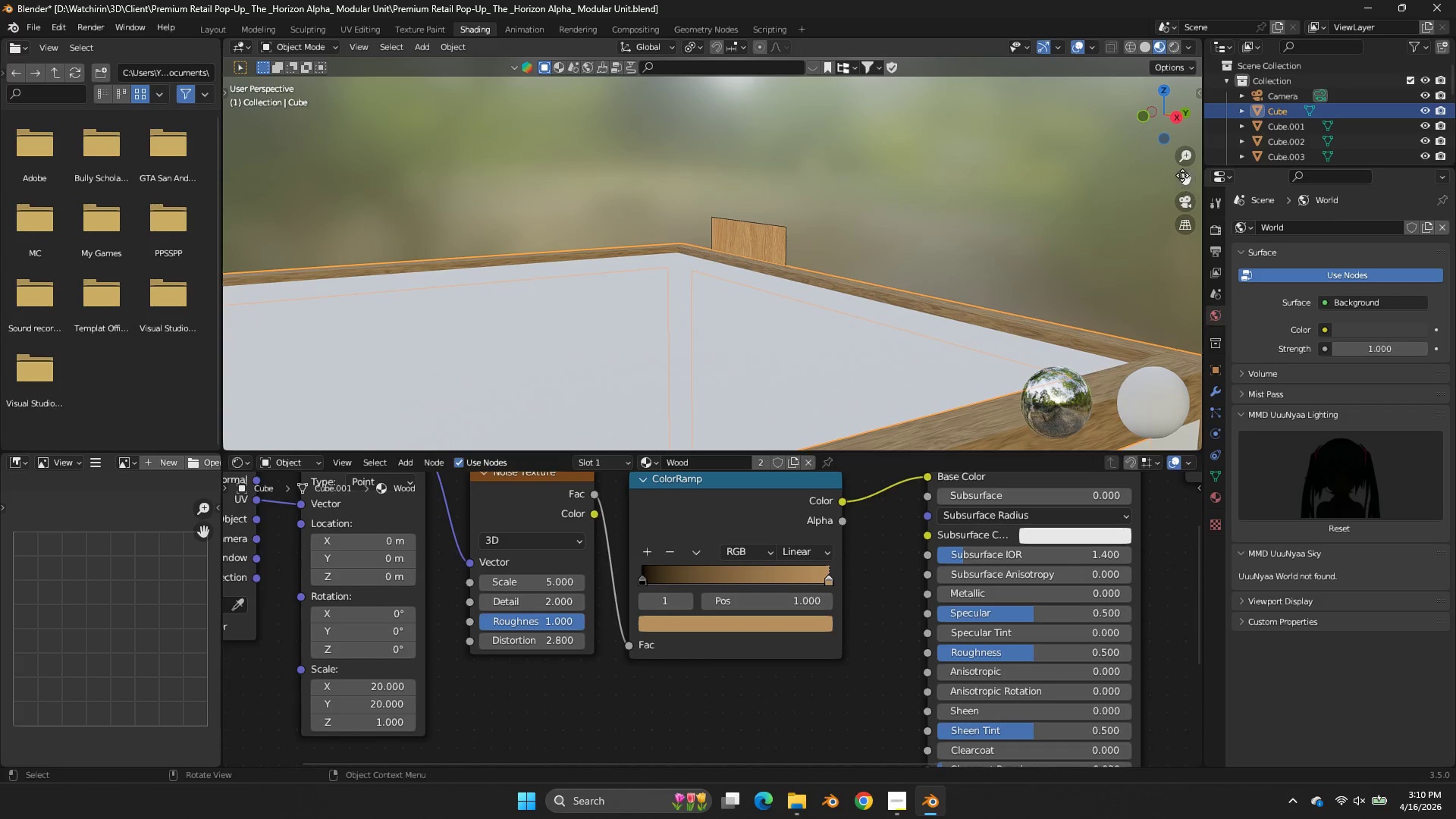 
left_click_drag(start_coordinate=[1182, 174], to_coordinate=[1178, 108])
 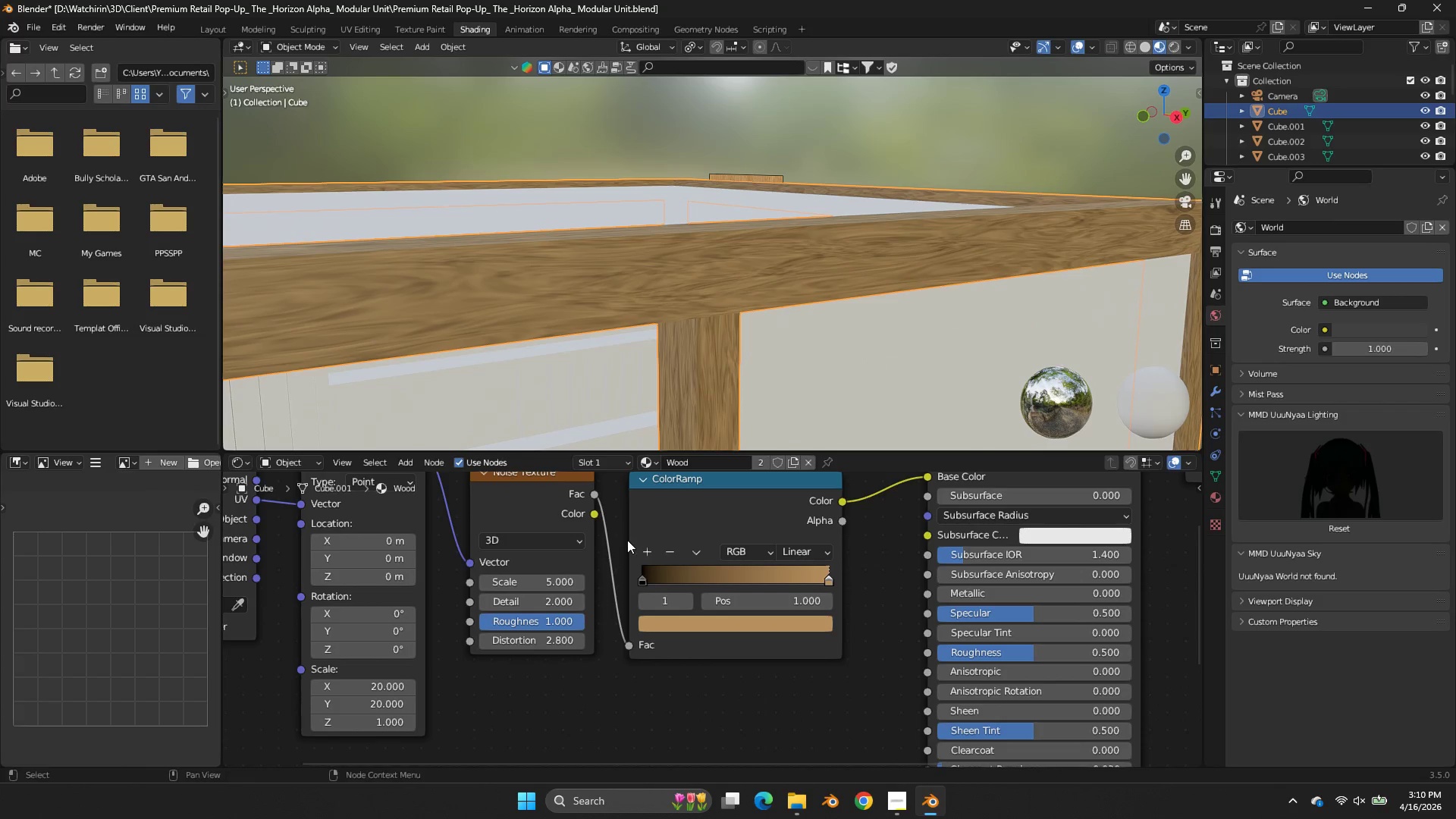 
scroll: coordinate [627, 540], scroll_direction: up, amount: 2.0
 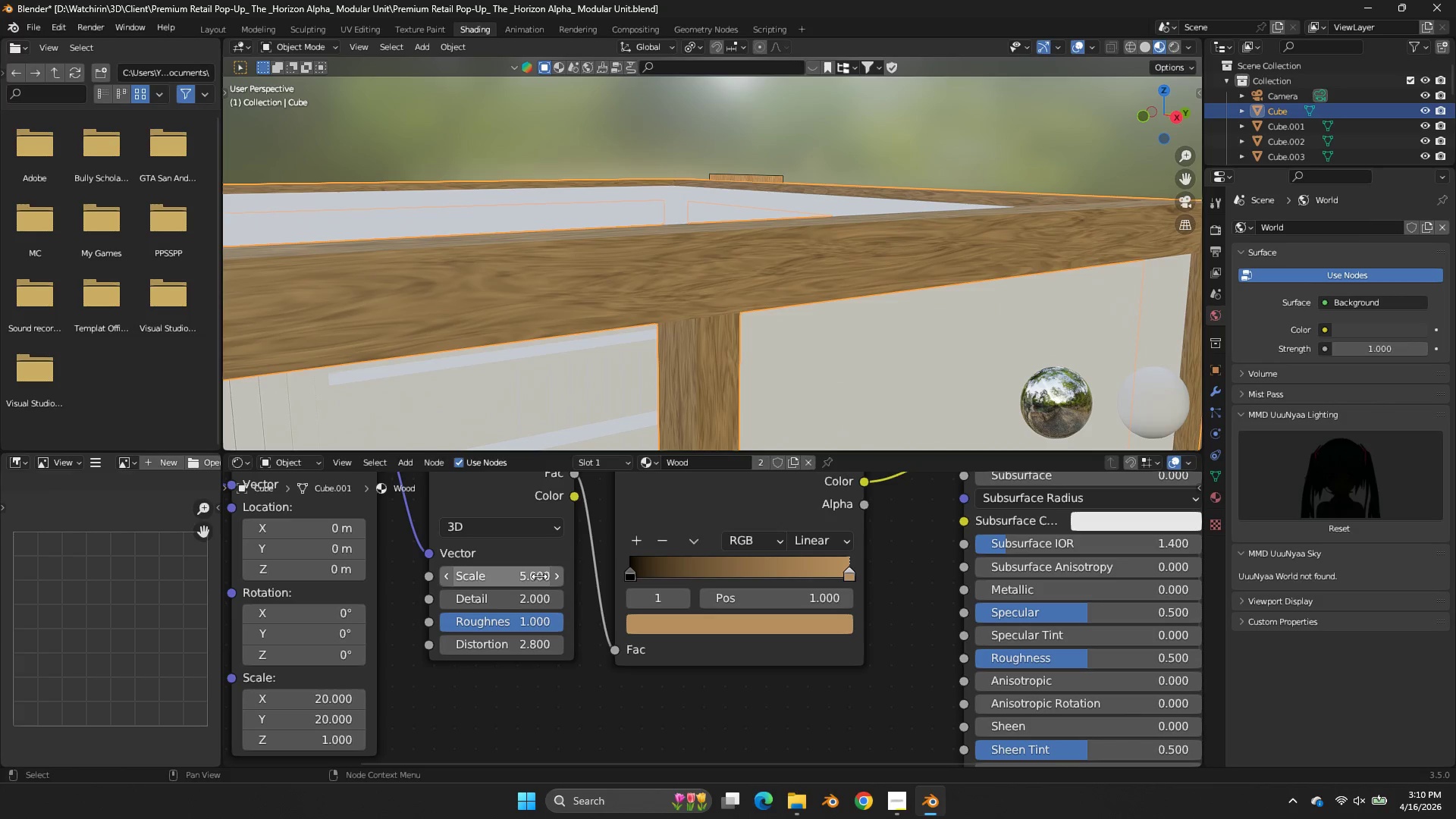 
left_click_drag(start_coordinate=[530, 579], to_coordinate=[562, 384])
 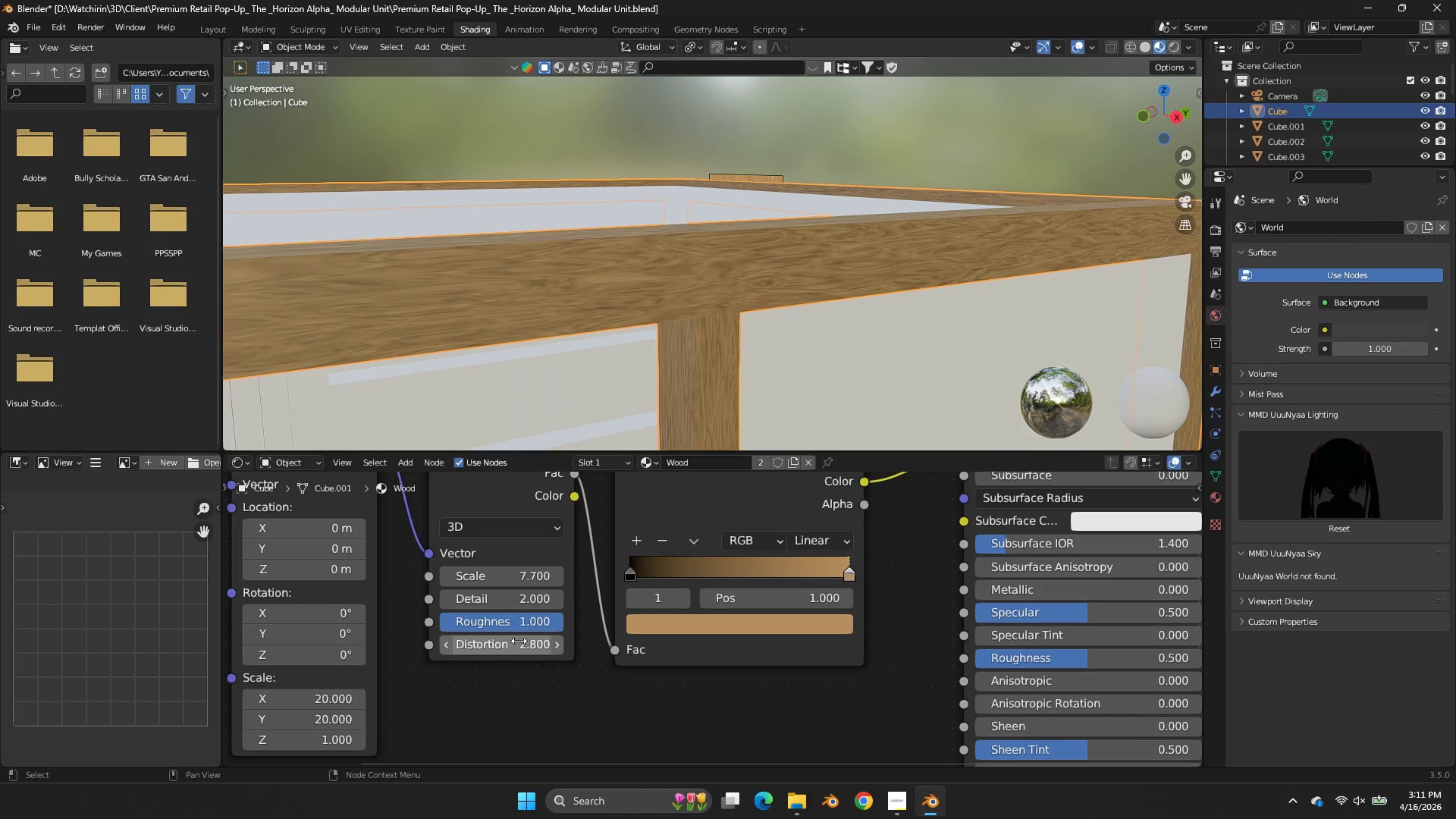 
left_click_drag(start_coordinate=[519, 641], to_coordinate=[896, 459])
 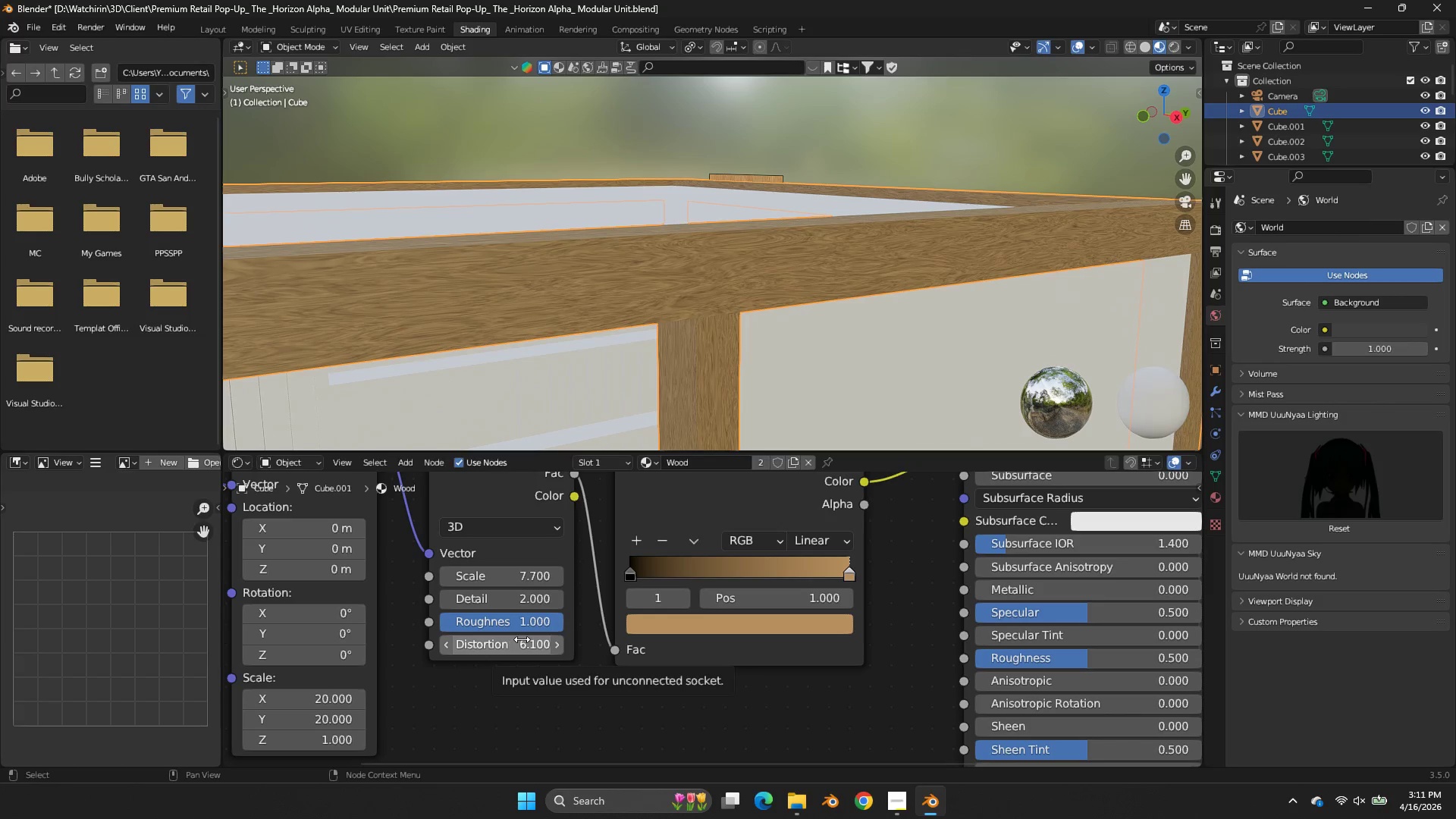 
key(Control+Z)
 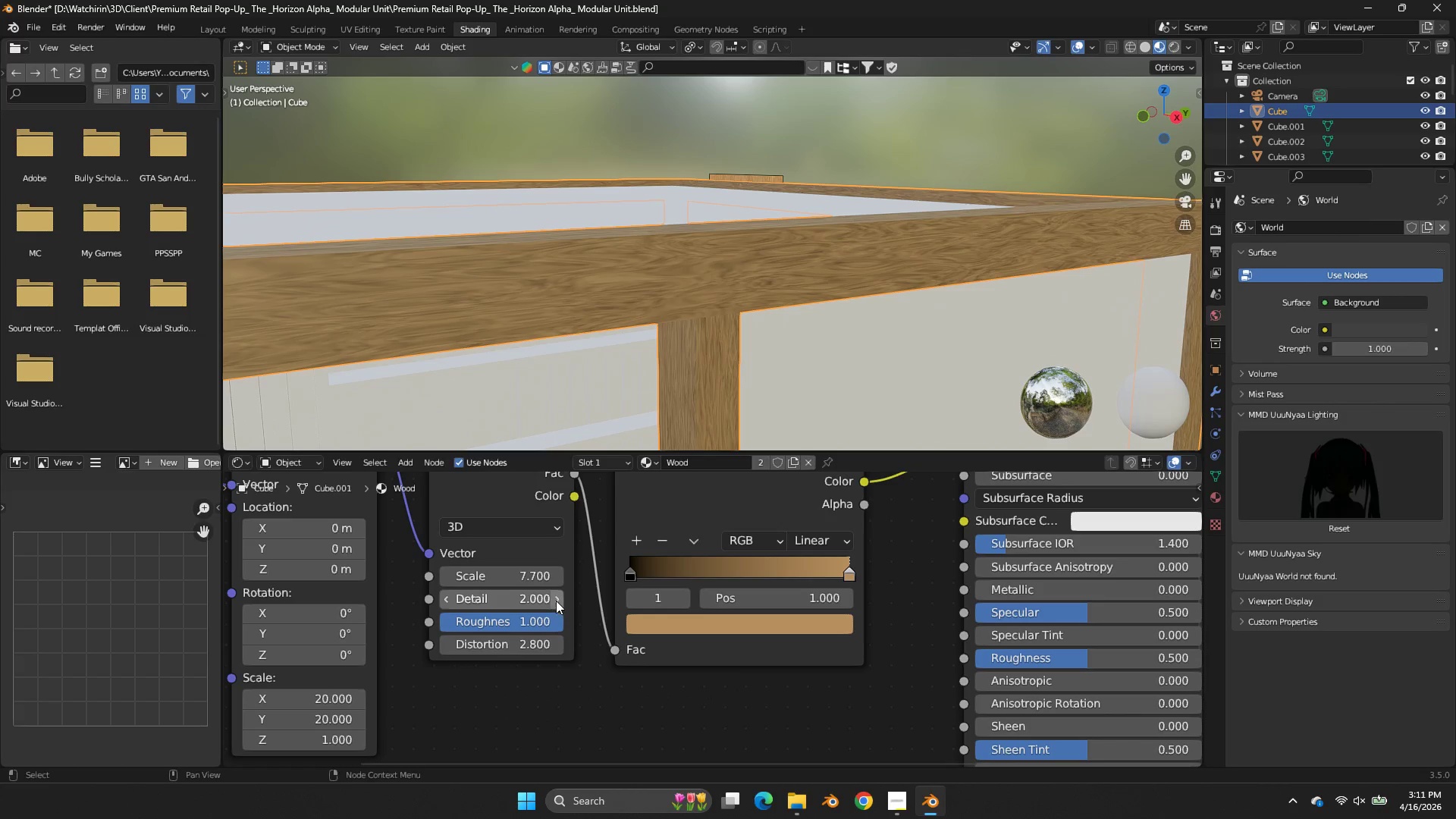 
left_click_drag(start_coordinate=[547, 597], to_coordinate=[566, 422])
 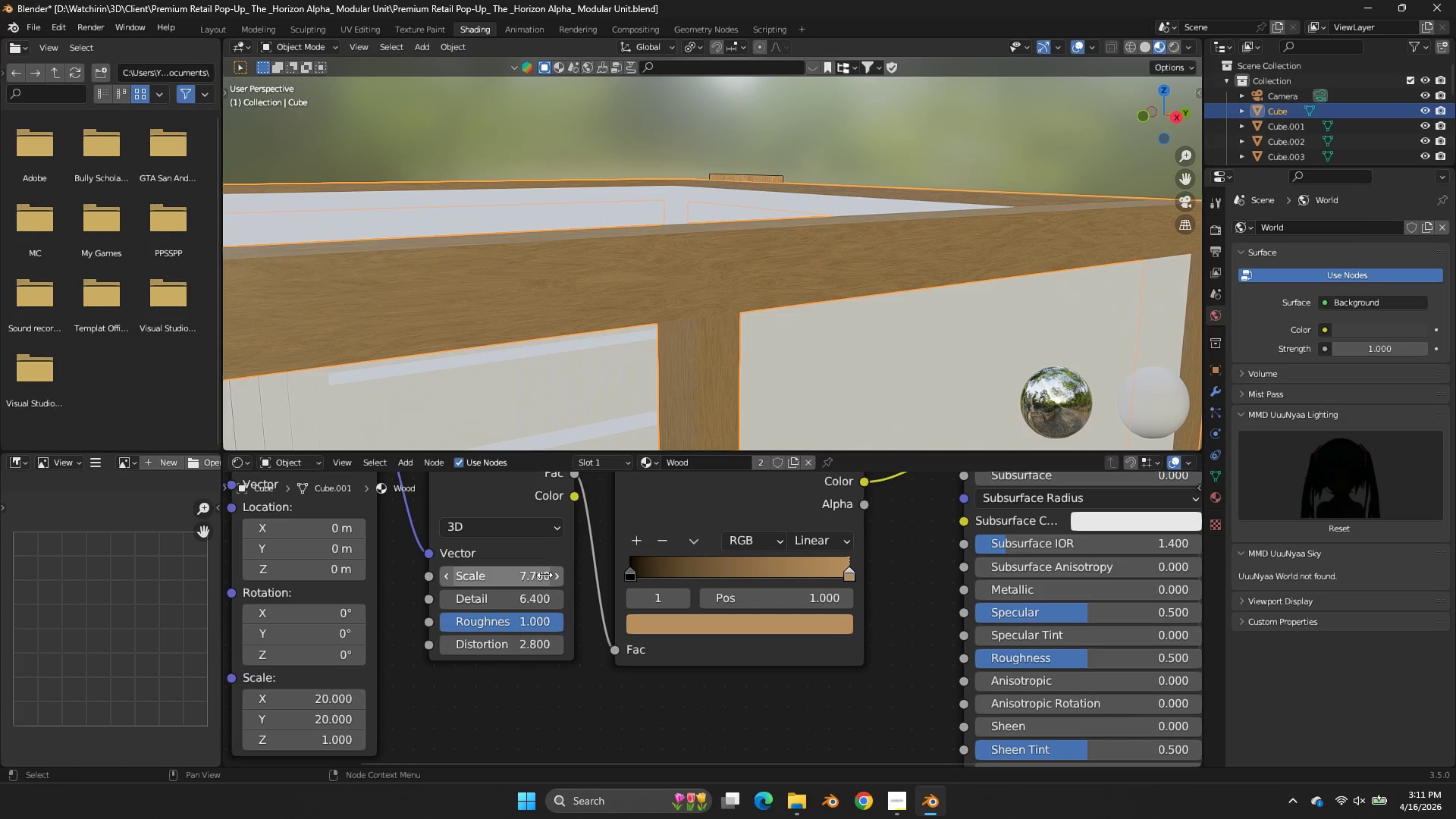 
left_click_drag(start_coordinate=[544, 575], to_coordinate=[871, 375])
 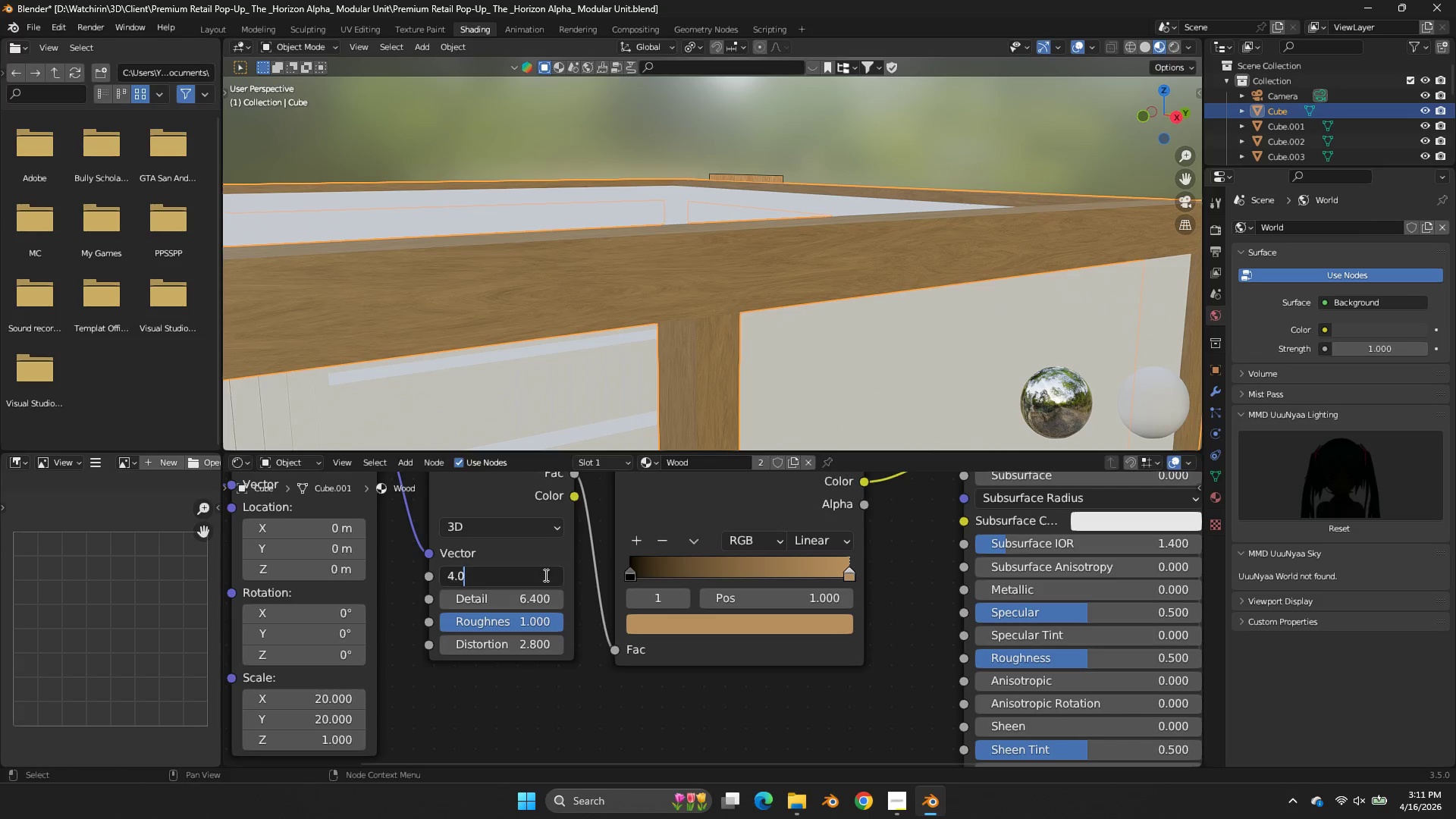 
double_click([544, 575])
 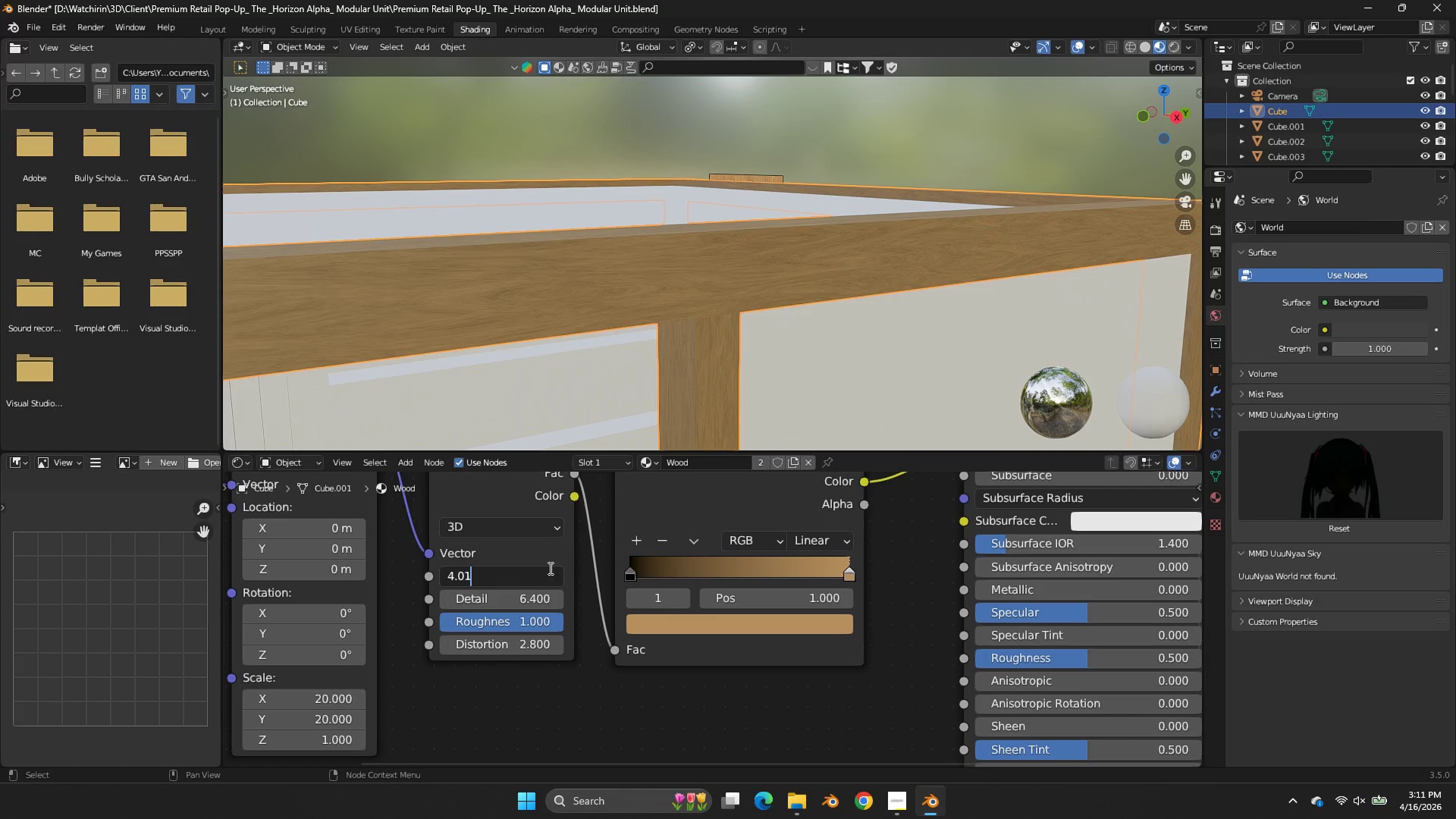 
key(1)
 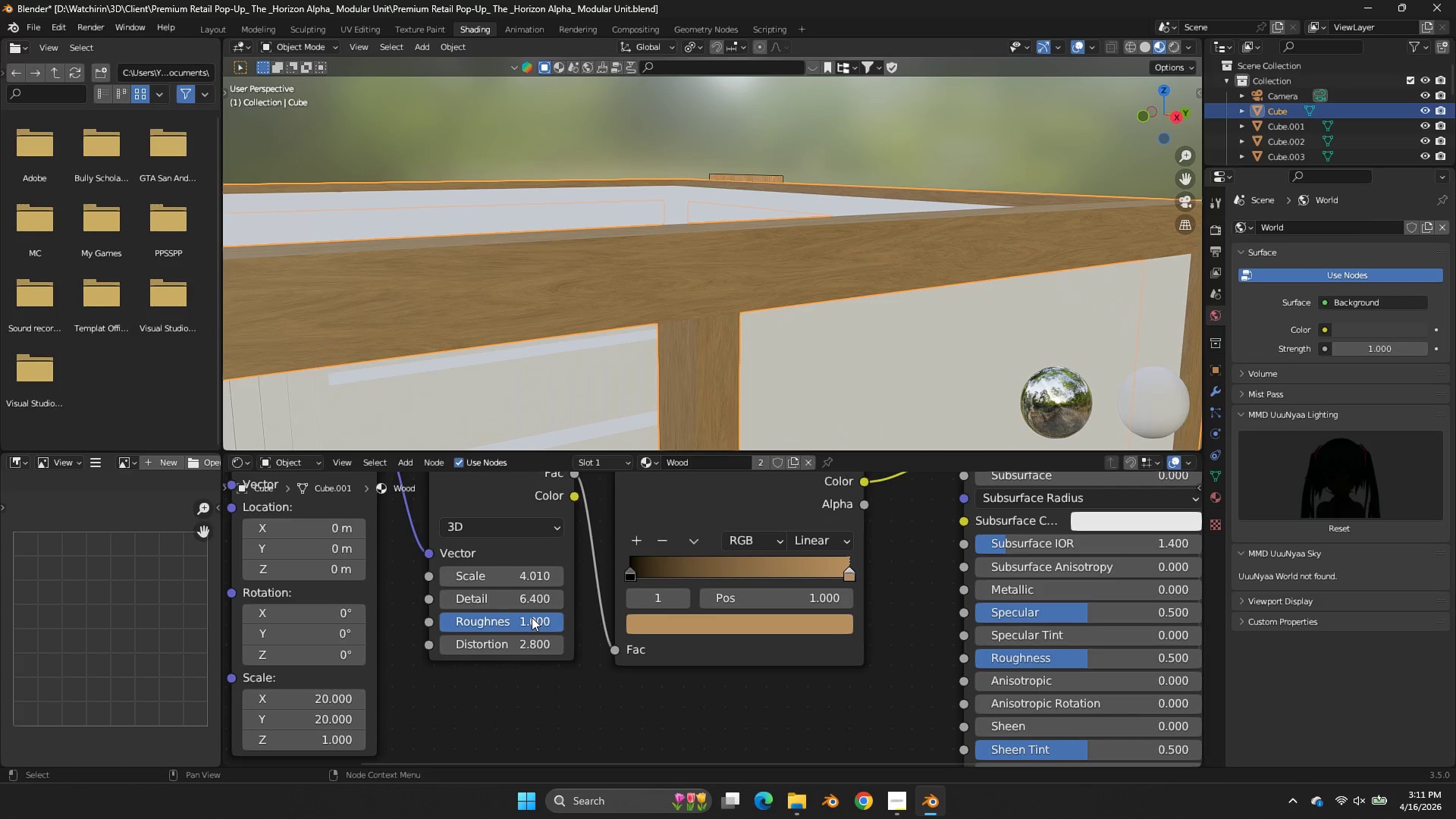 
left_click_drag(start_coordinate=[527, 604], to_coordinate=[906, 368])
 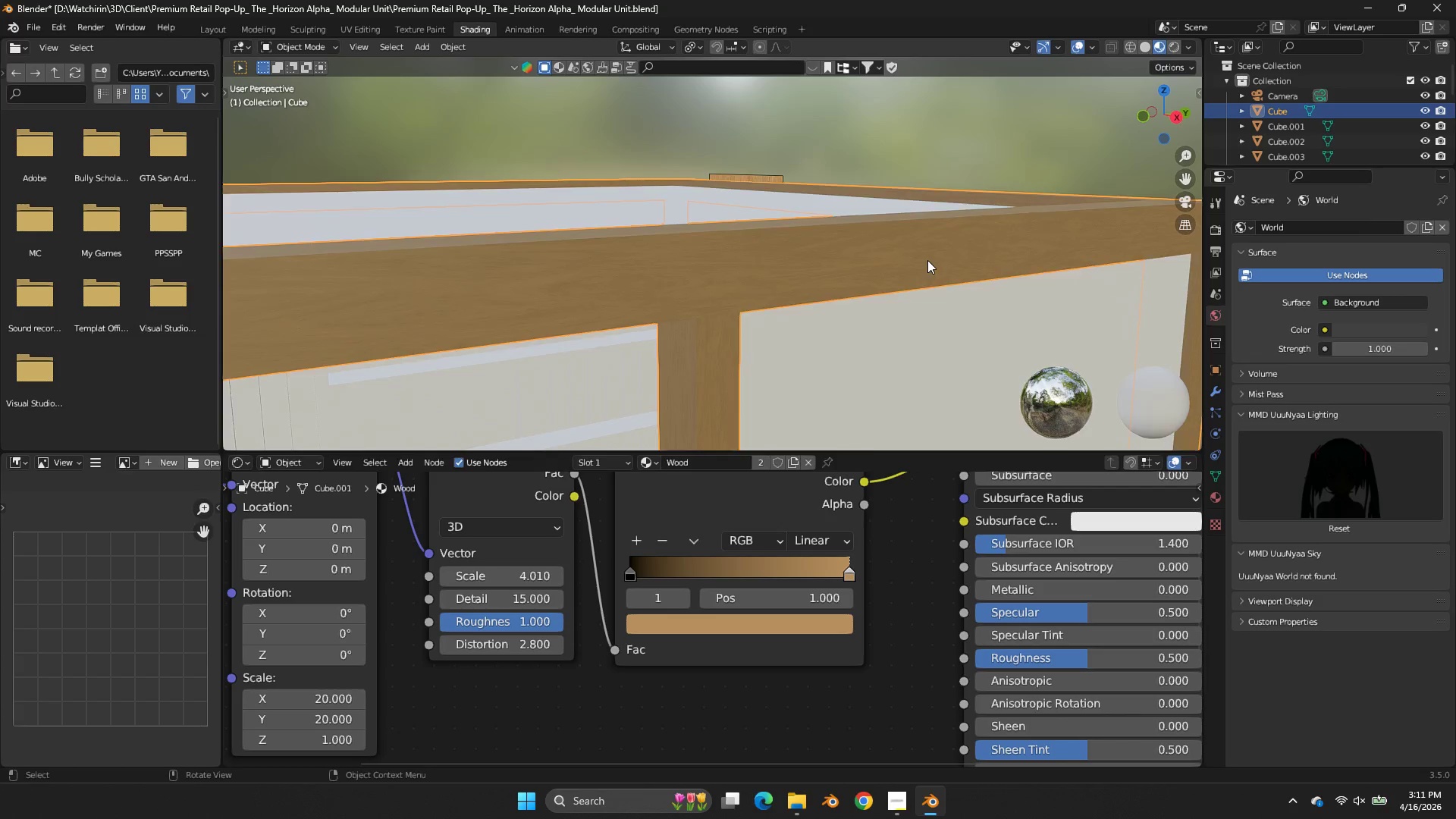 
scroll: coordinate [927, 260], scroll_direction: down, amount: 3.0
 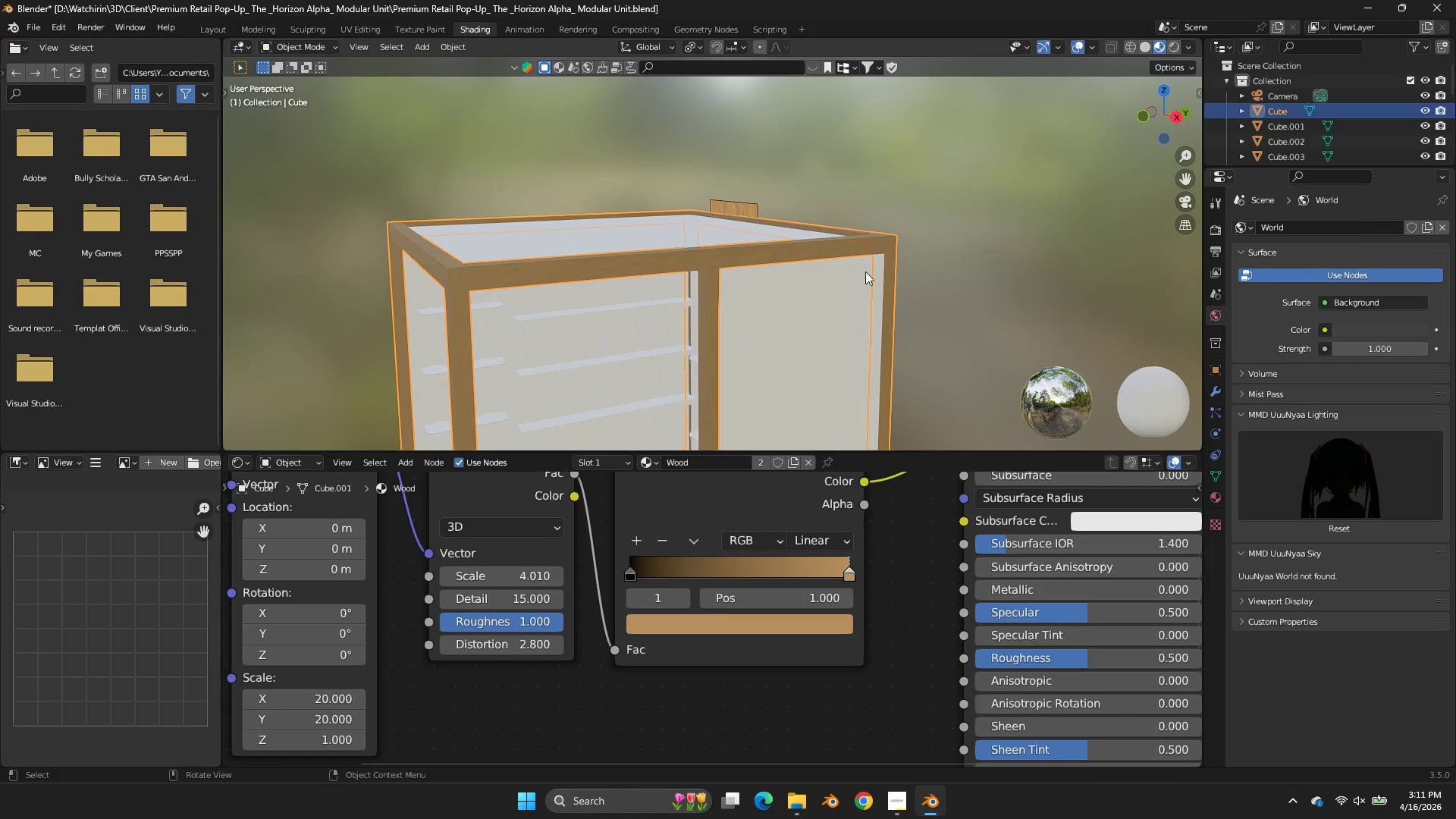 
scroll: coordinate [825, 293], scroll_direction: up, amount: 1.0
 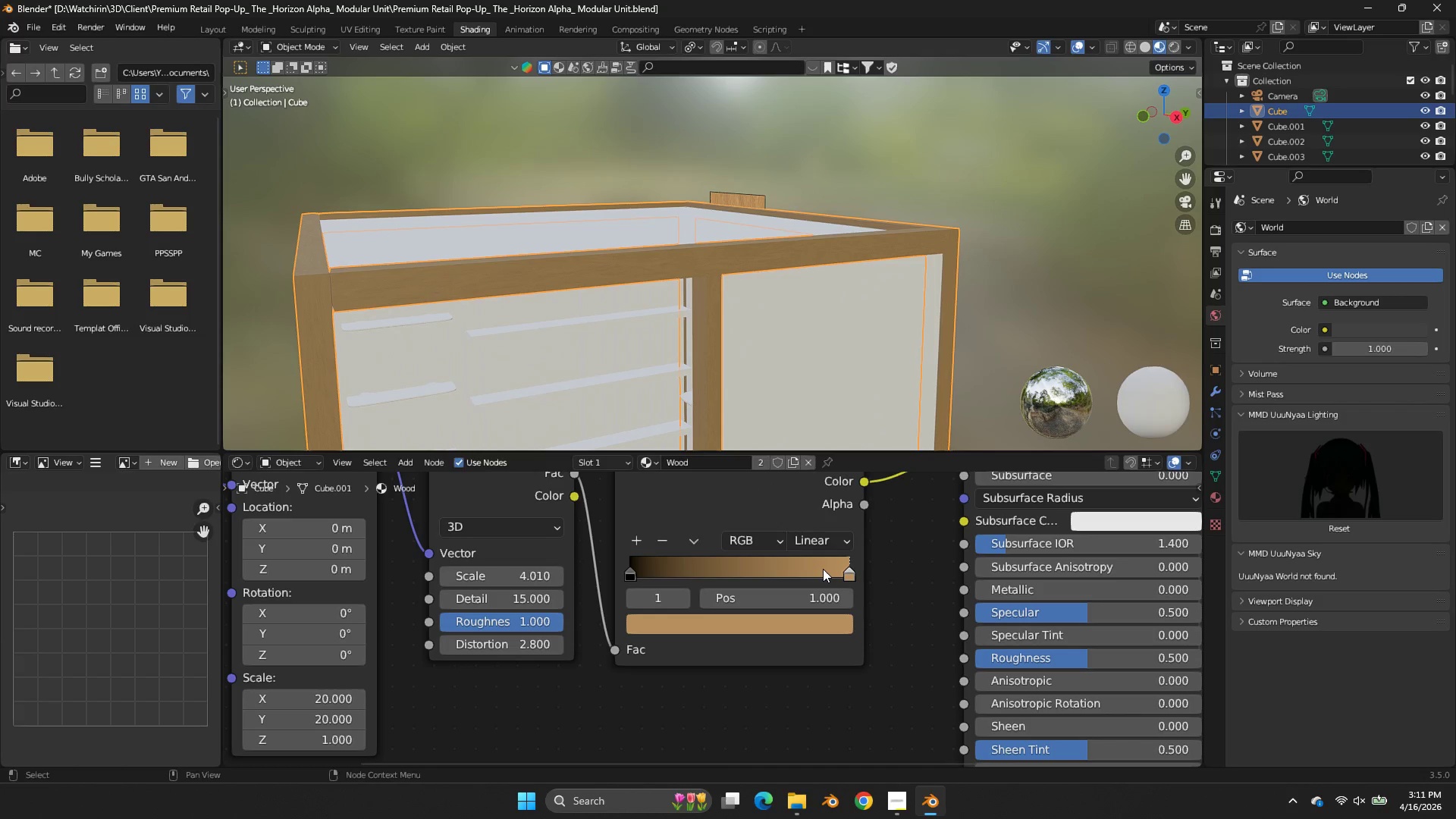 
left_click_drag(start_coordinate=[826, 568], to_coordinate=[836, 562])
 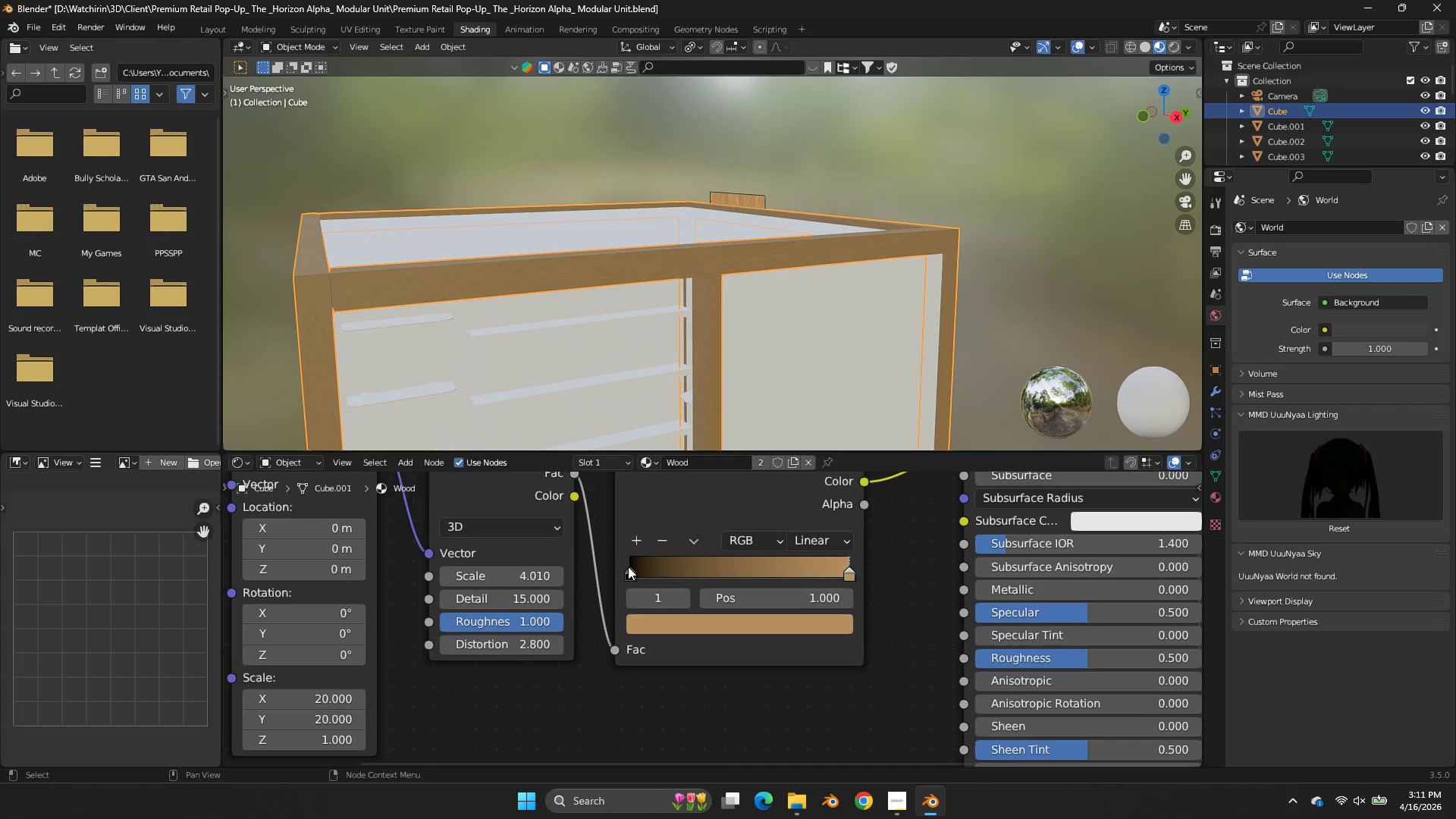 
left_click_drag(start_coordinate=[627, 569], to_coordinate=[706, 563])
 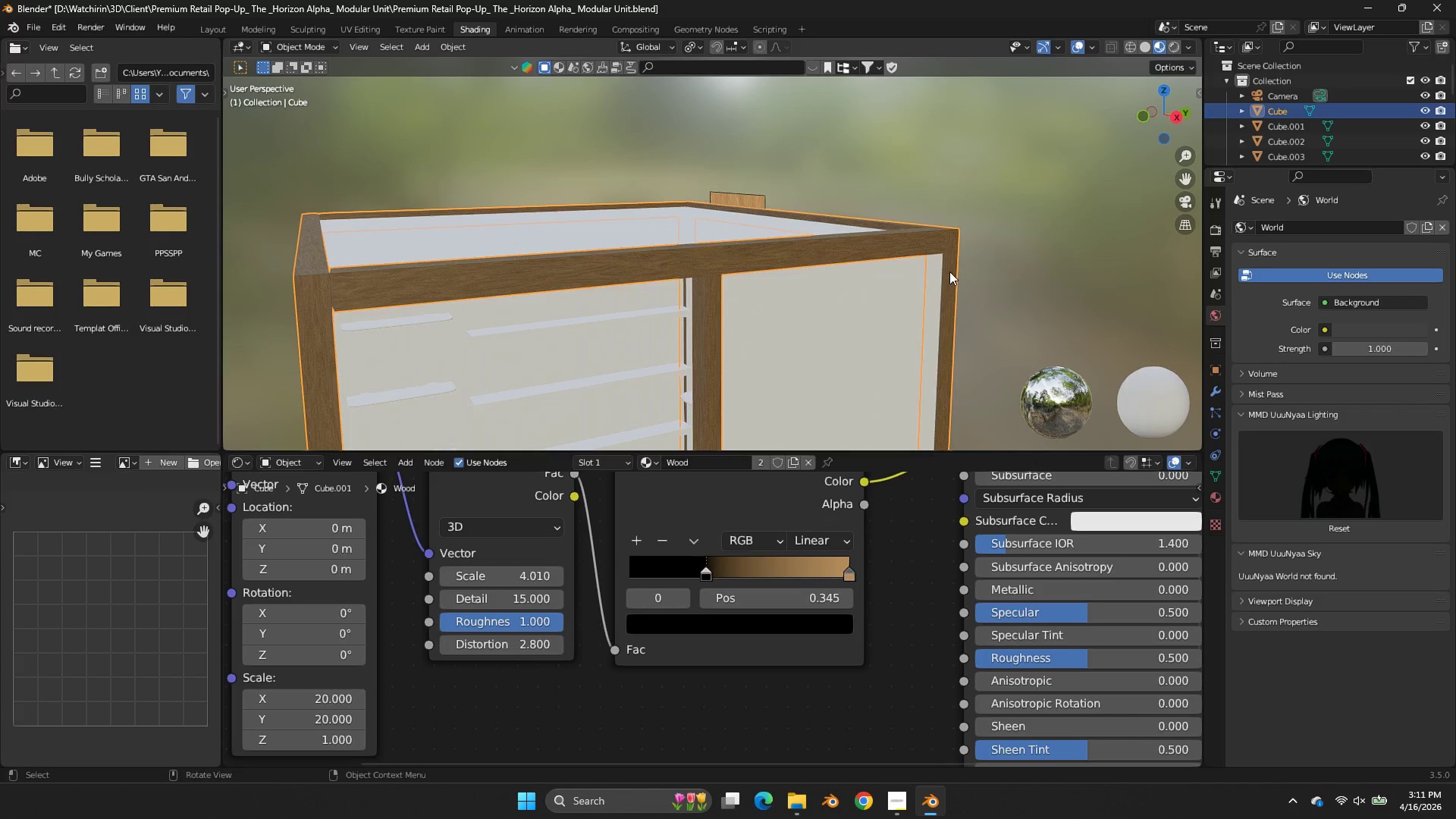 
scroll: coordinate [937, 281], scroll_direction: up, amount: 2.0
 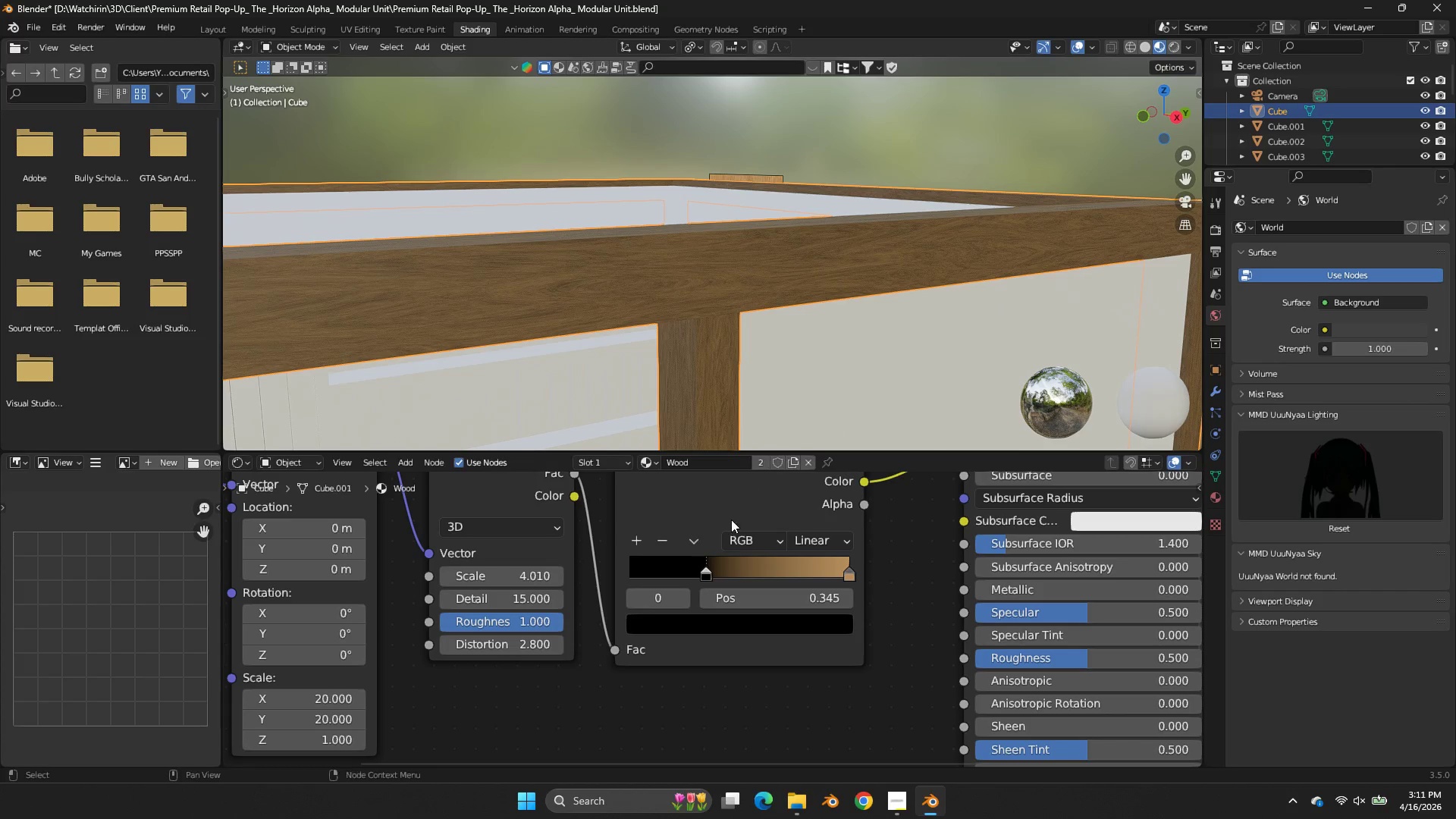 
left_click_drag(start_coordinate=[699, 565], to_coordinate=[692, 570])
 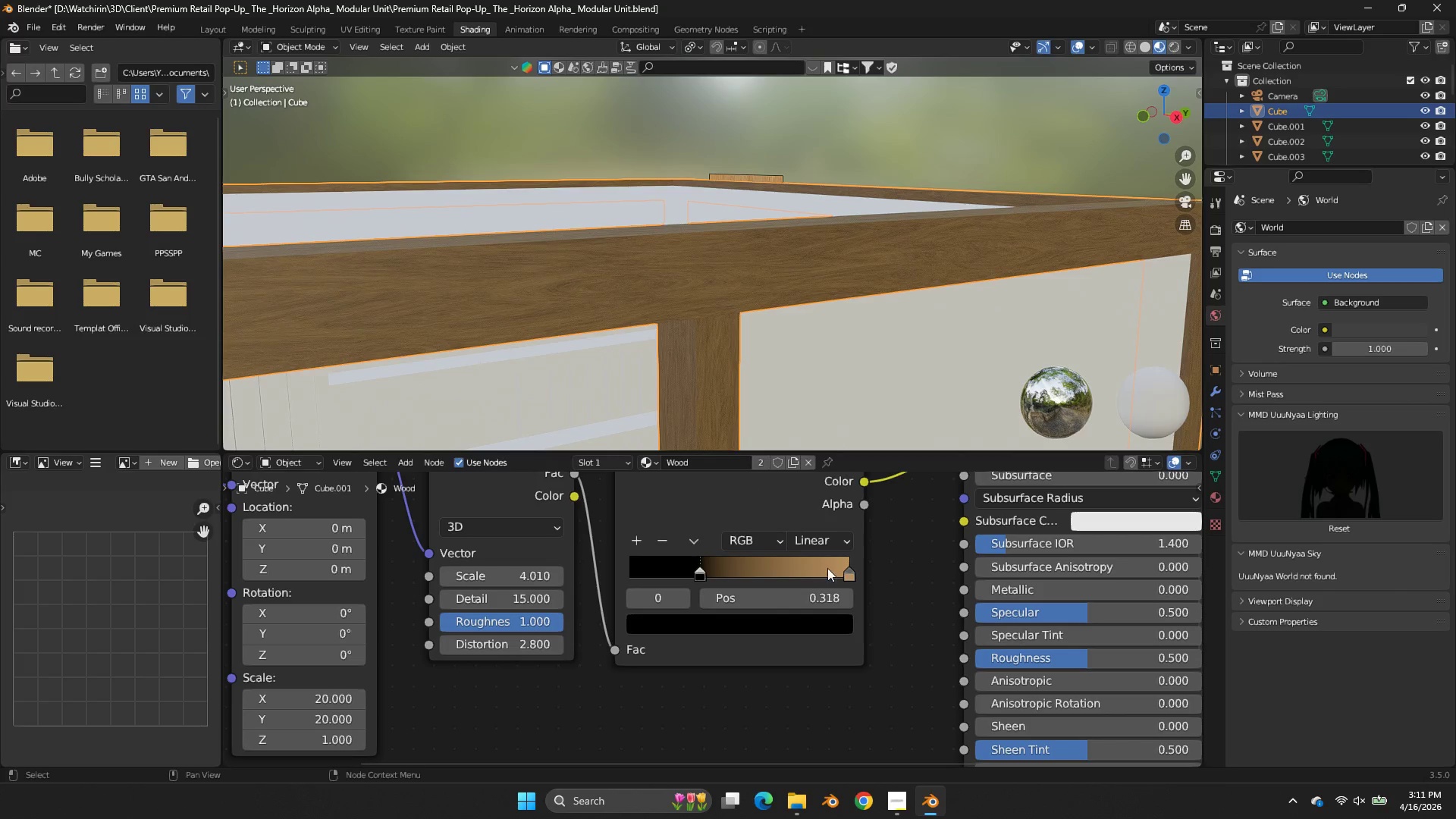 
left_click_drag(start_coordinate=[830, 568], to_coordinate=[783, 572])
 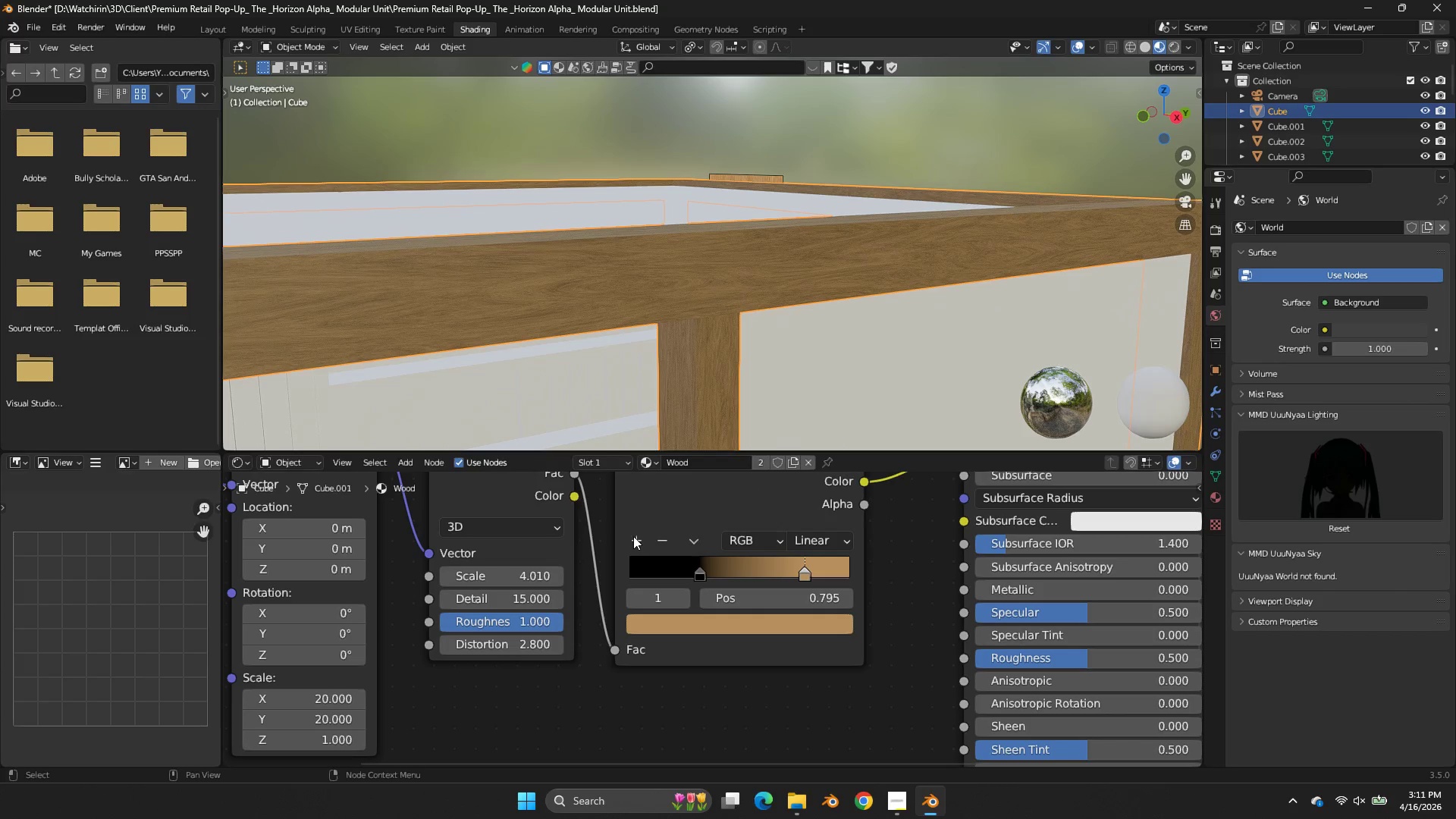 
left_click([629, 537])
 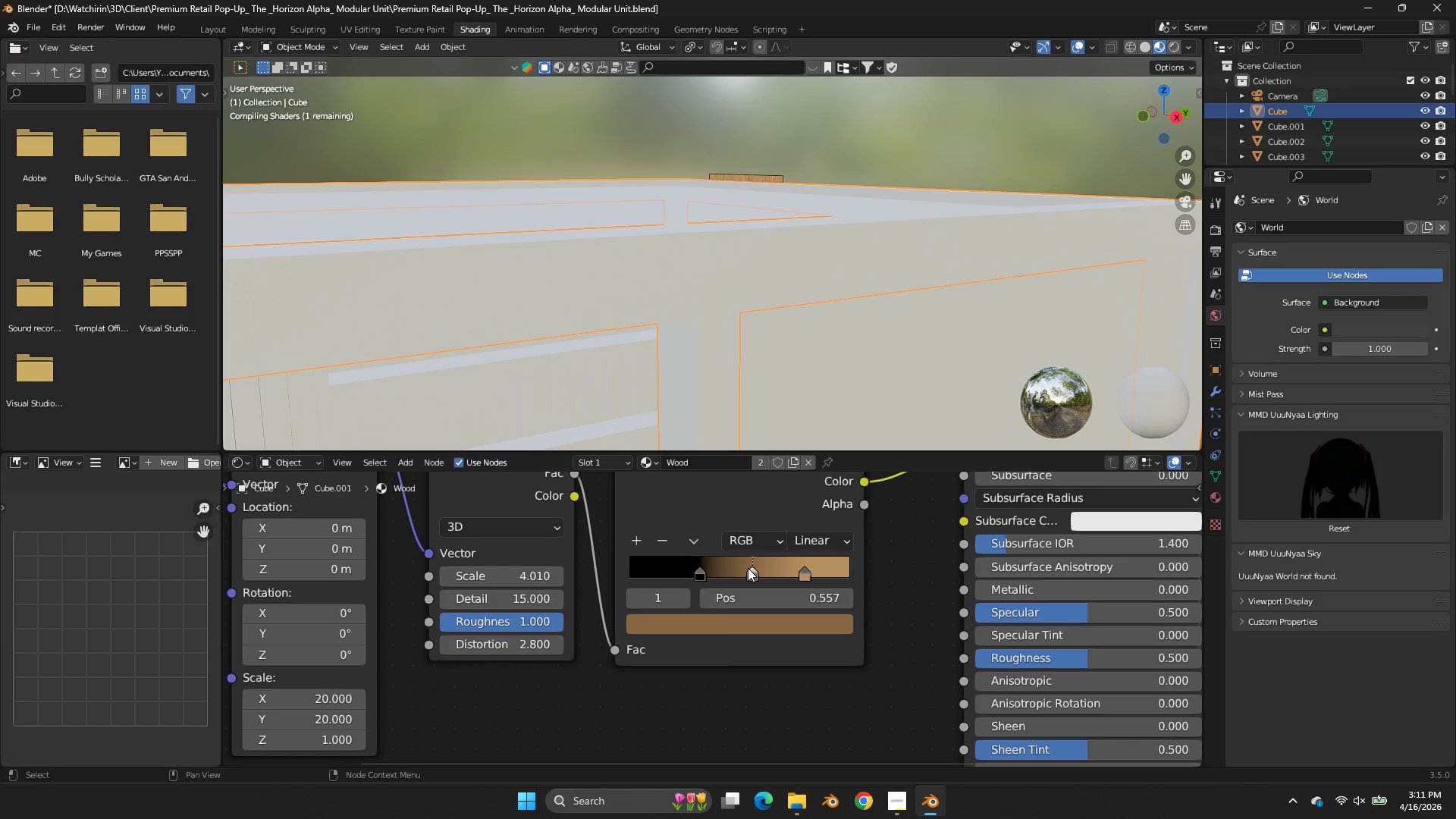 
left_click_drag(start_coordinate=[748, 568], to_coordinate=[733, 573])
 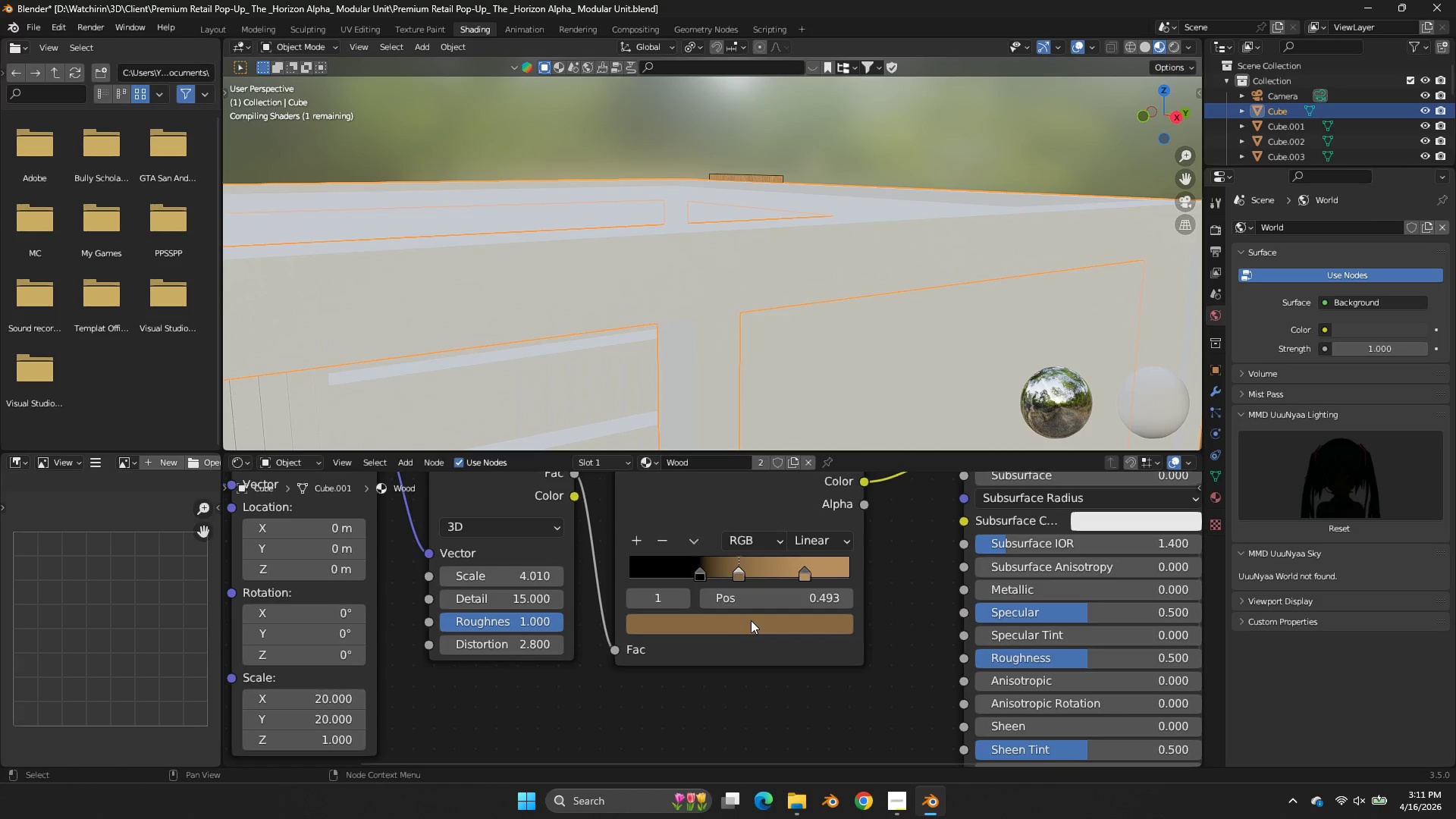 
left_click([751, 620])
 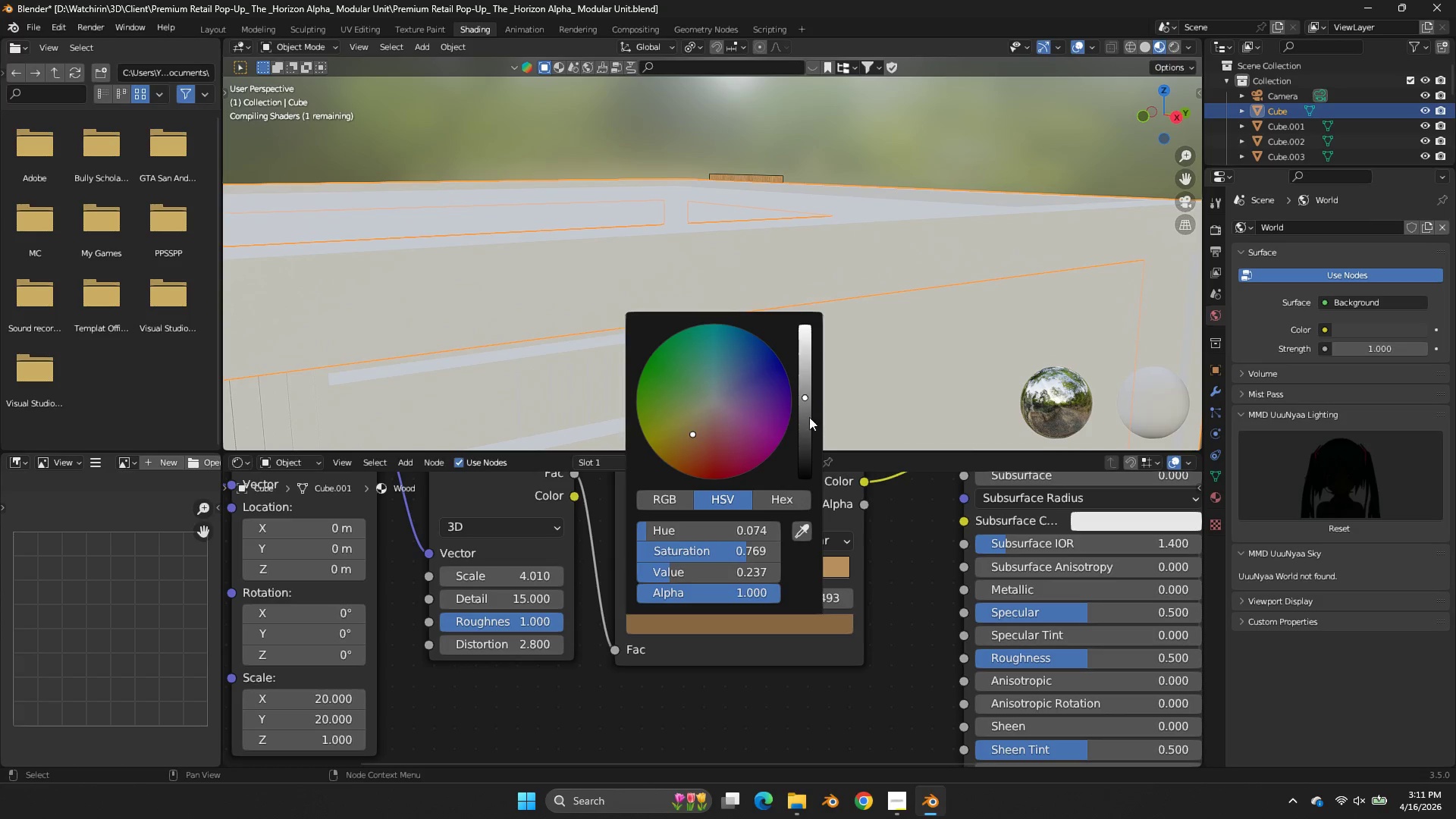 
left_click_drag(start_coordinate=[808, 416], to_coordinate=[815, 376])
 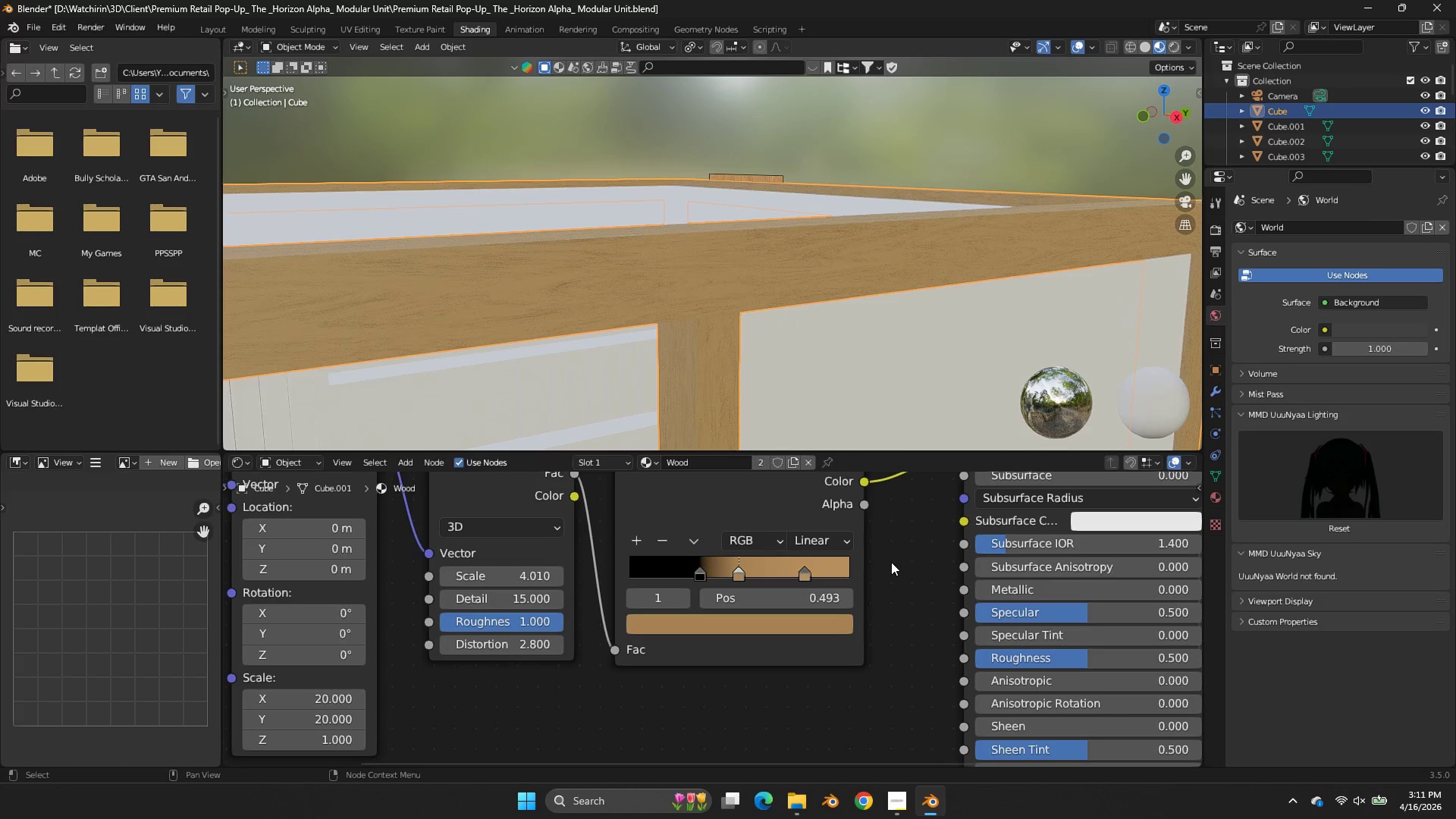 
double_click([891, 562])
 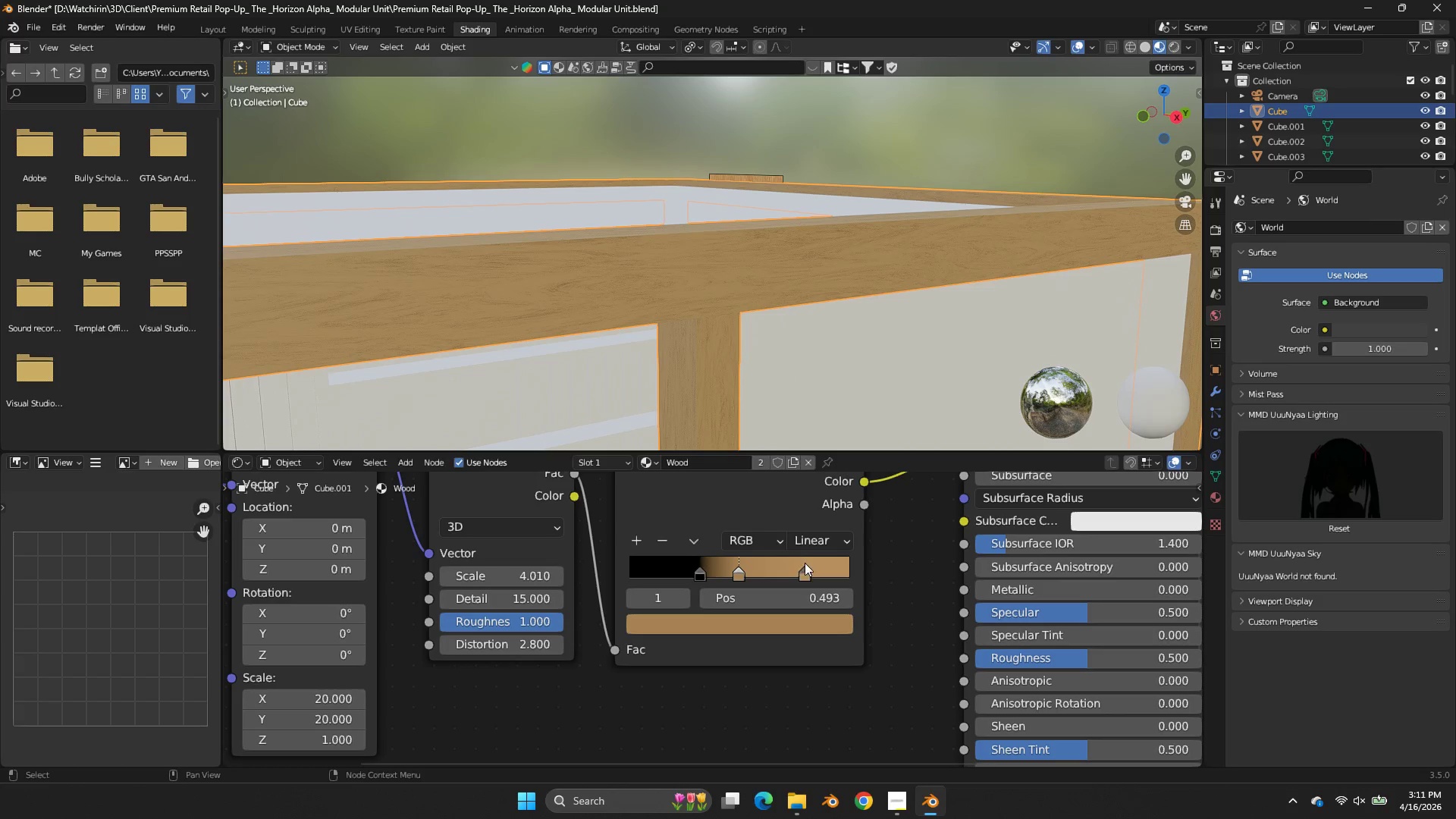 
left_click_drag(start_coordinate=[810, 565], to_coordinate=[721, 568])
 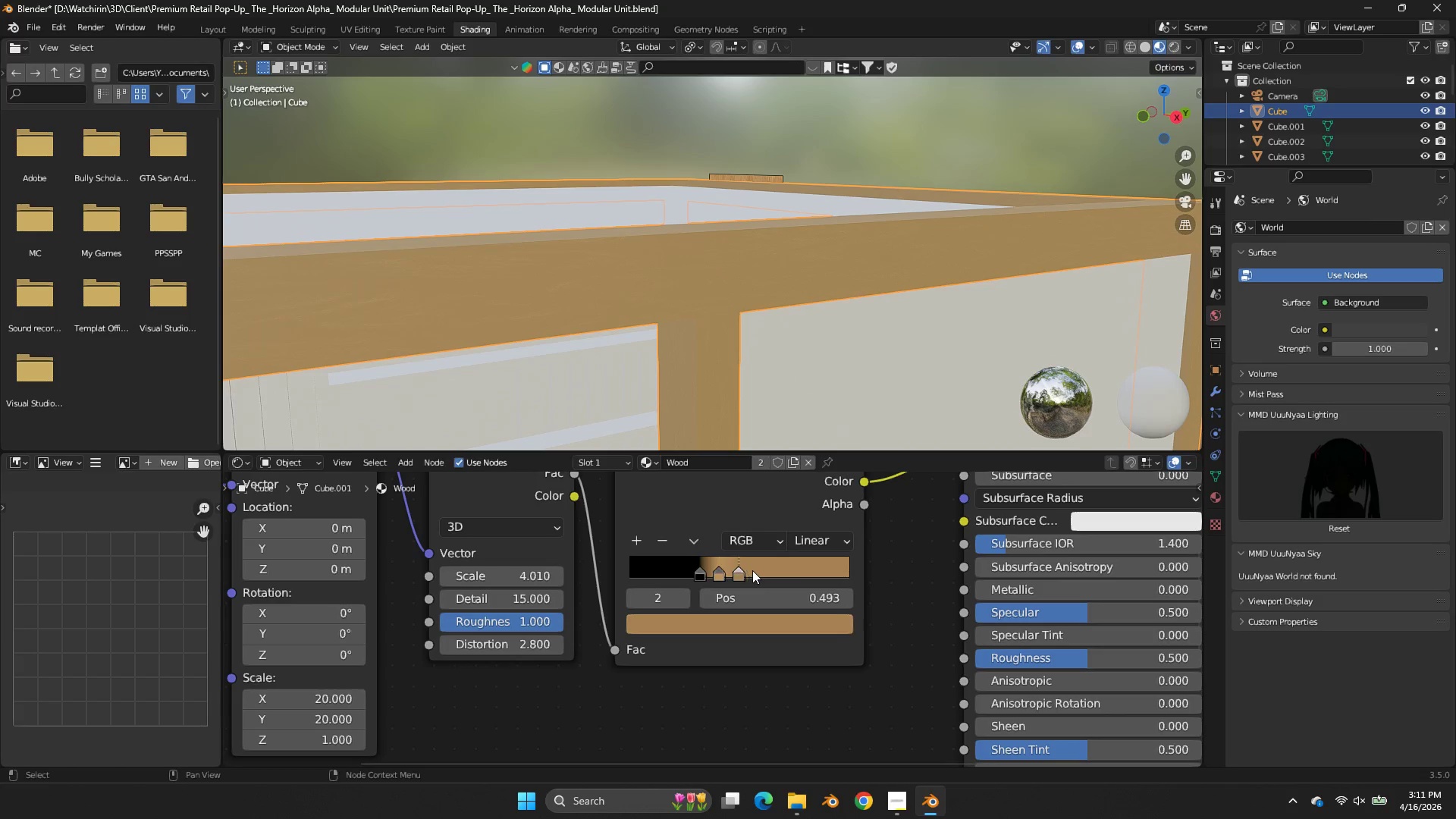 
left_click_drag(start_coordinate=[752, 570], to_coordinate=[792, 571])
 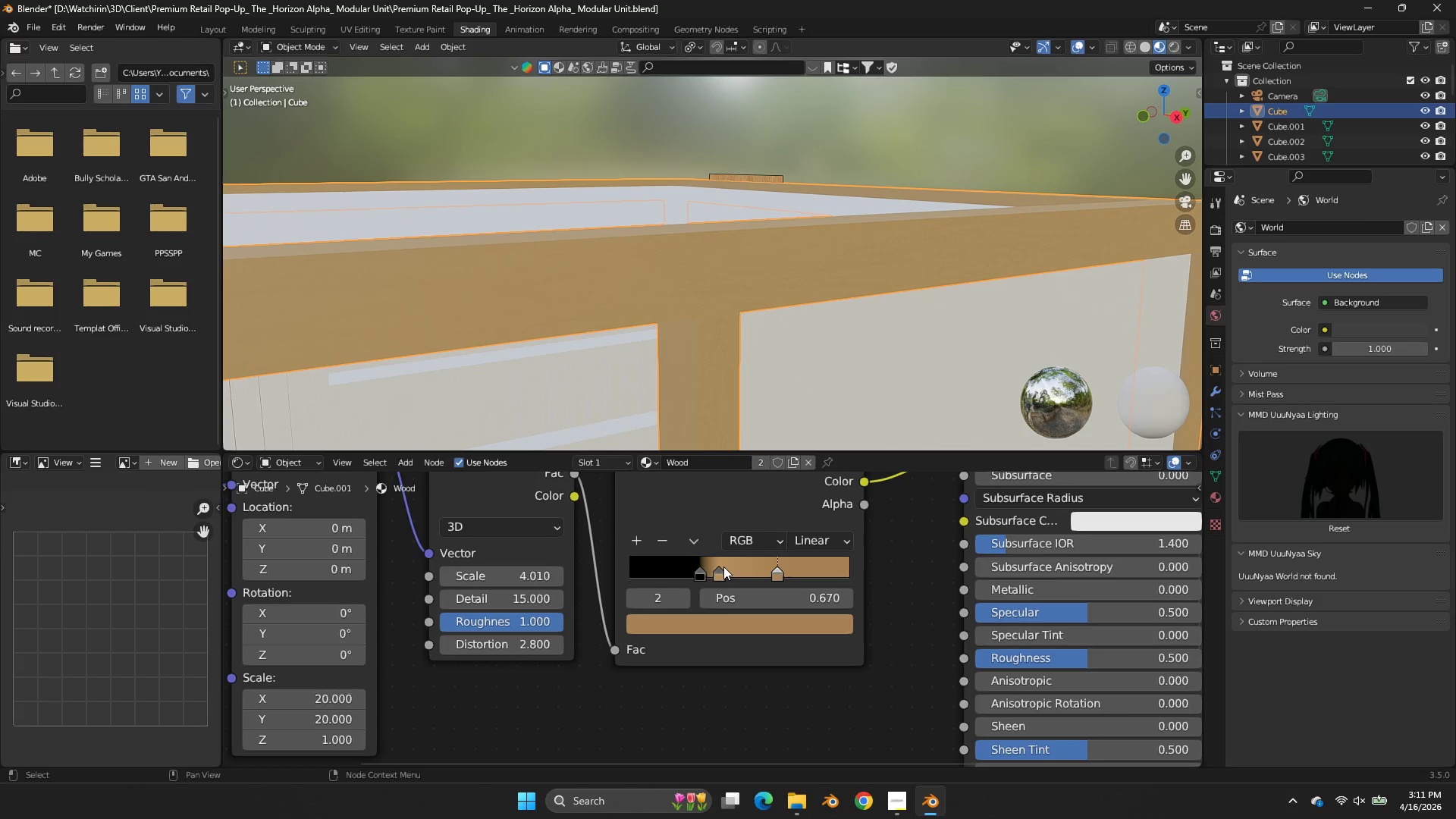 
left_click_drag(start_coordinate=[720, 570], to_coordinate=[818, 566])
 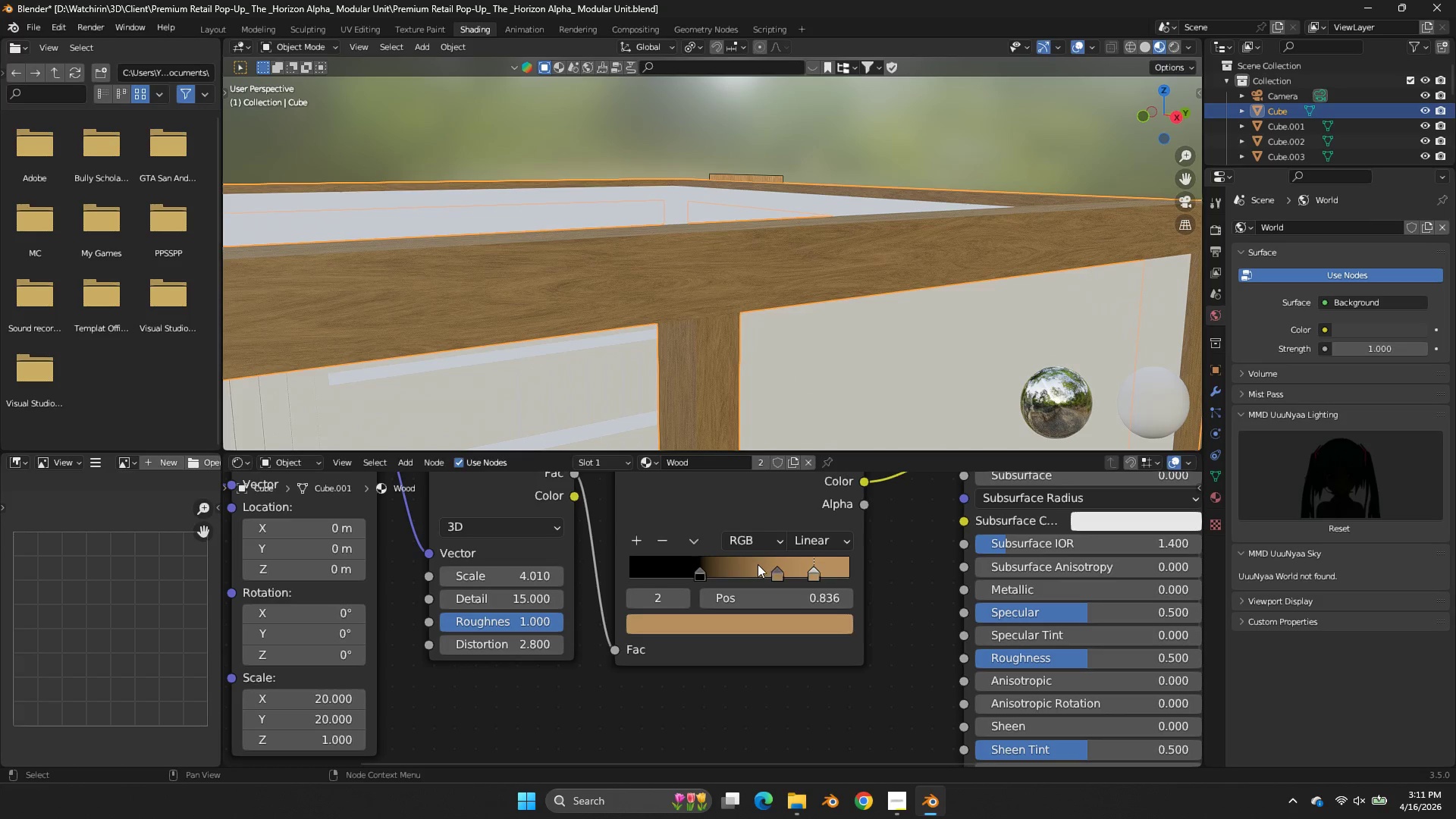 
left_click_drag(start_coordinate=[758, 564], to_coordinate=[718, 568])
 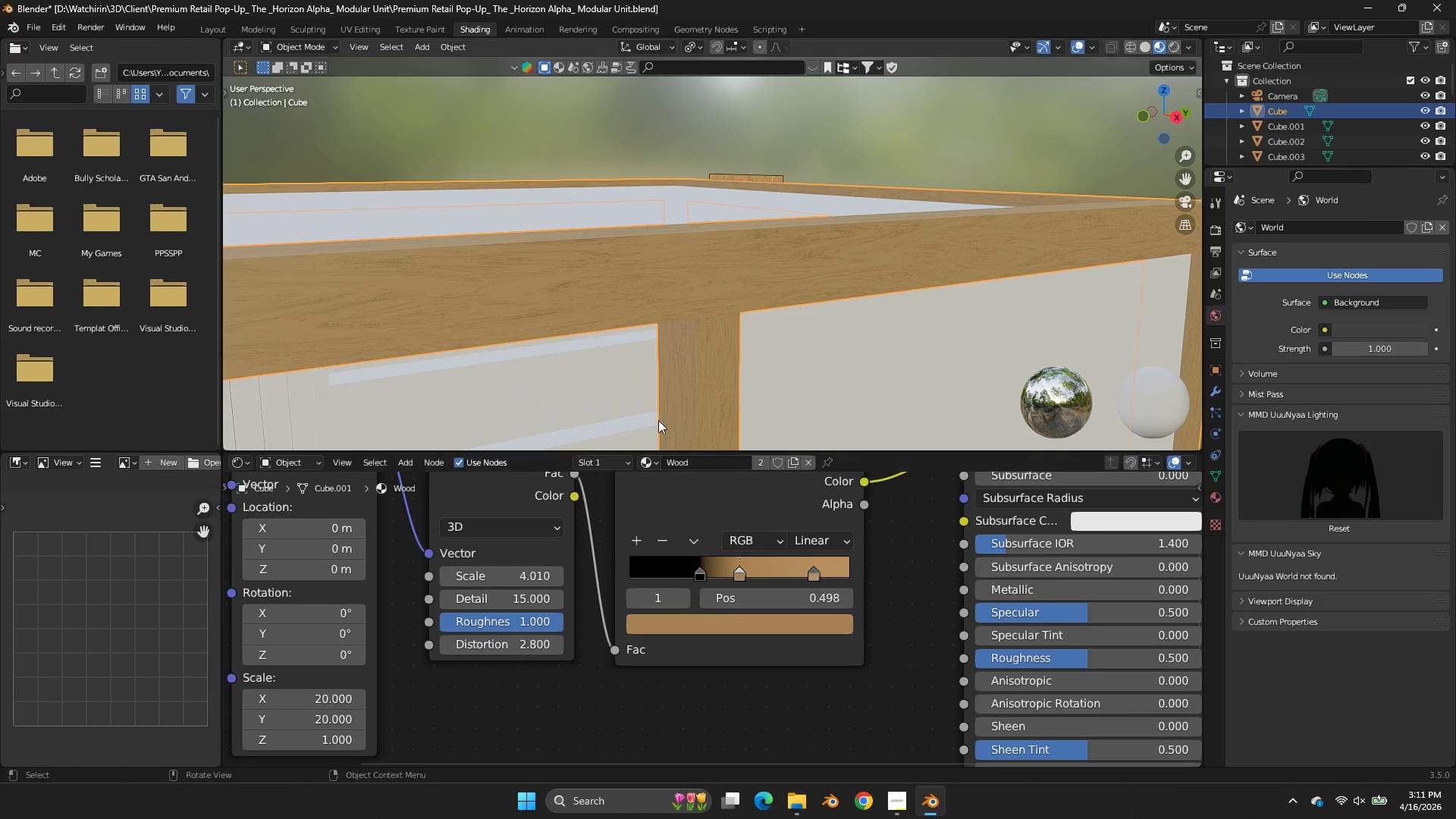 
scroll: coordinate [671, 400], scroll_direction: up, amount: 1.0
 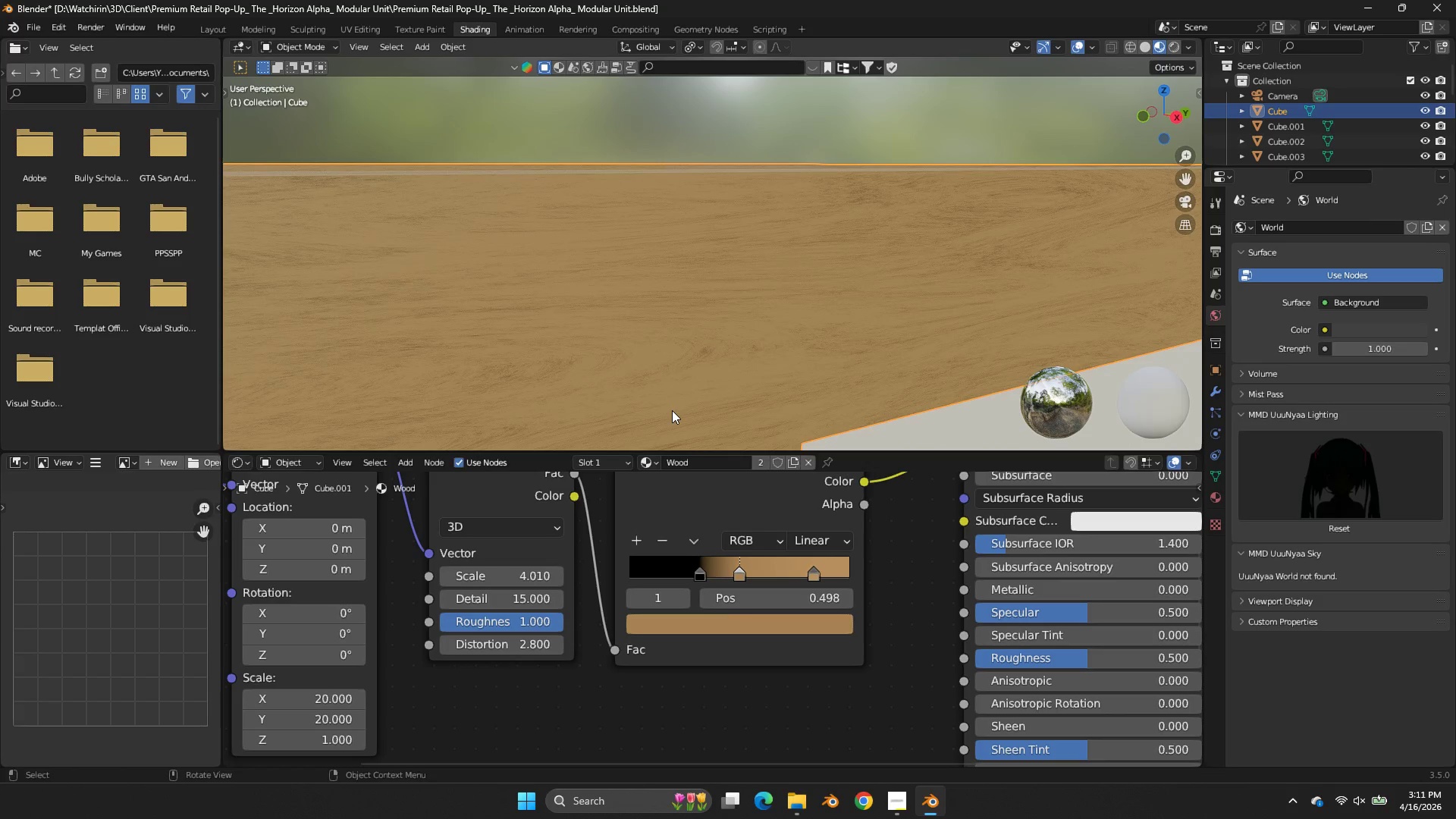 
scroll: coordinate [671, 414], scroll_direction: down, amount: 1.0
 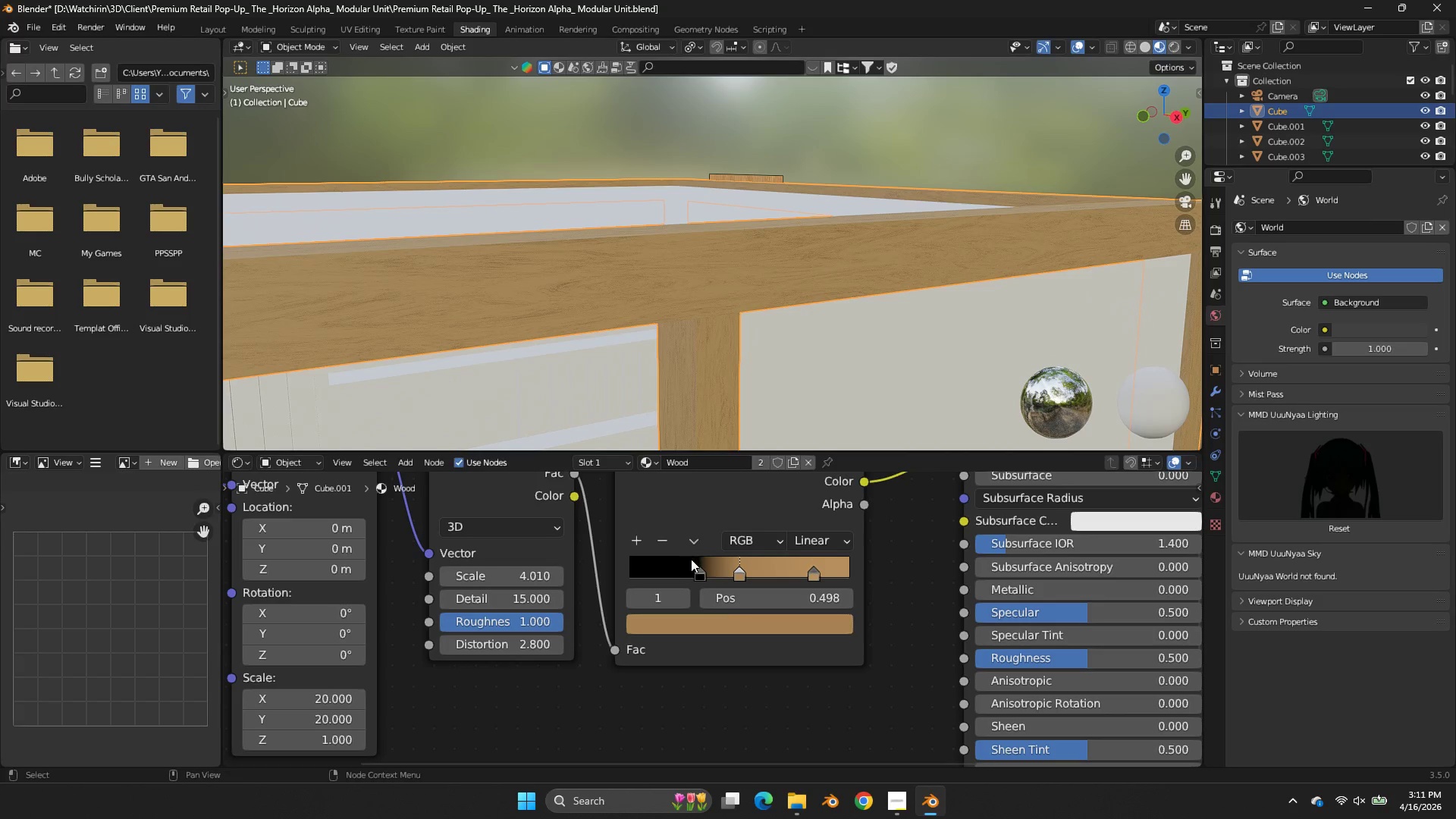 
left_click_drag(start_coordinate=[694, 565], to_coordinate=[670, 577])
 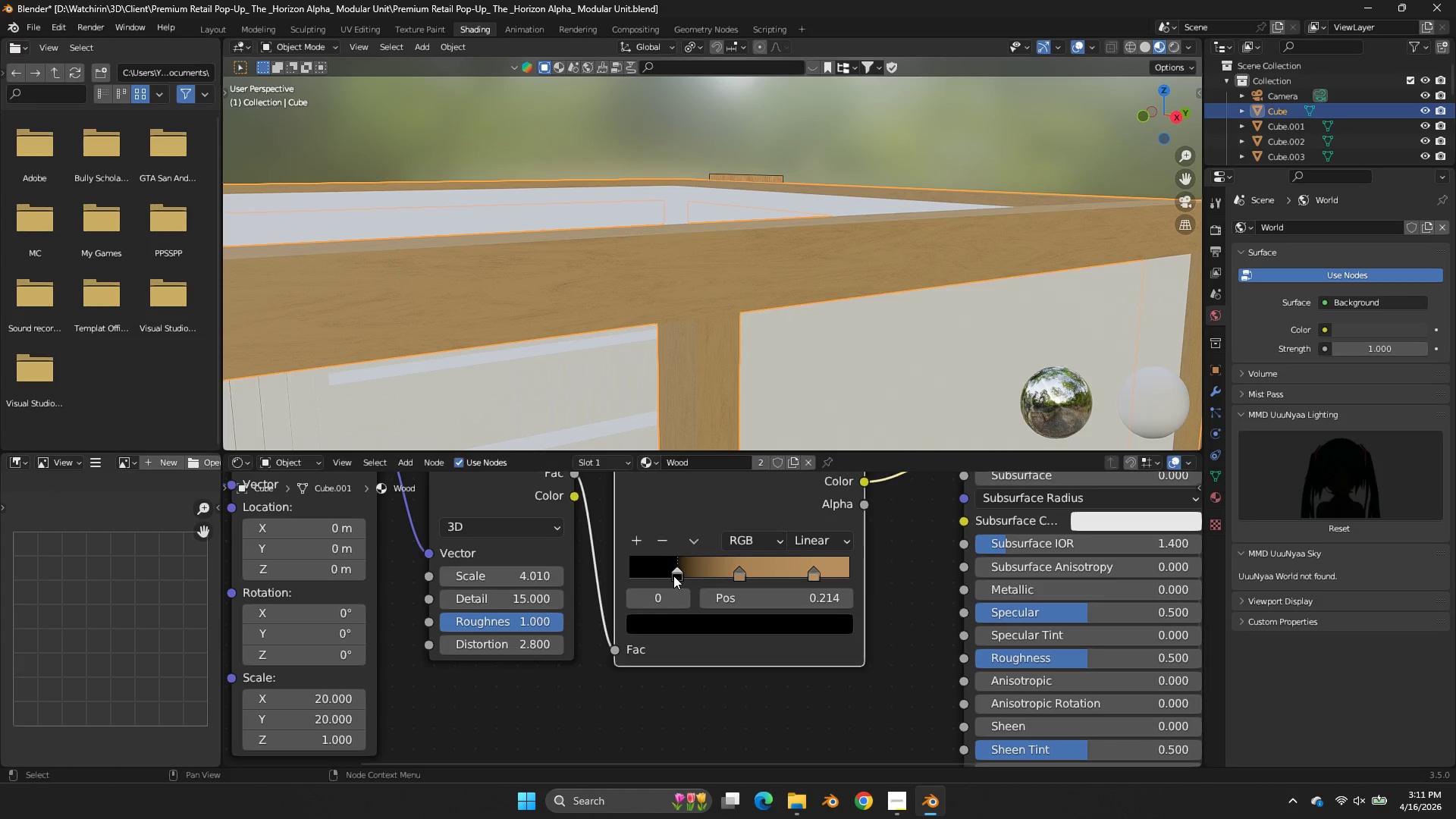 
double_click([670, 577])
 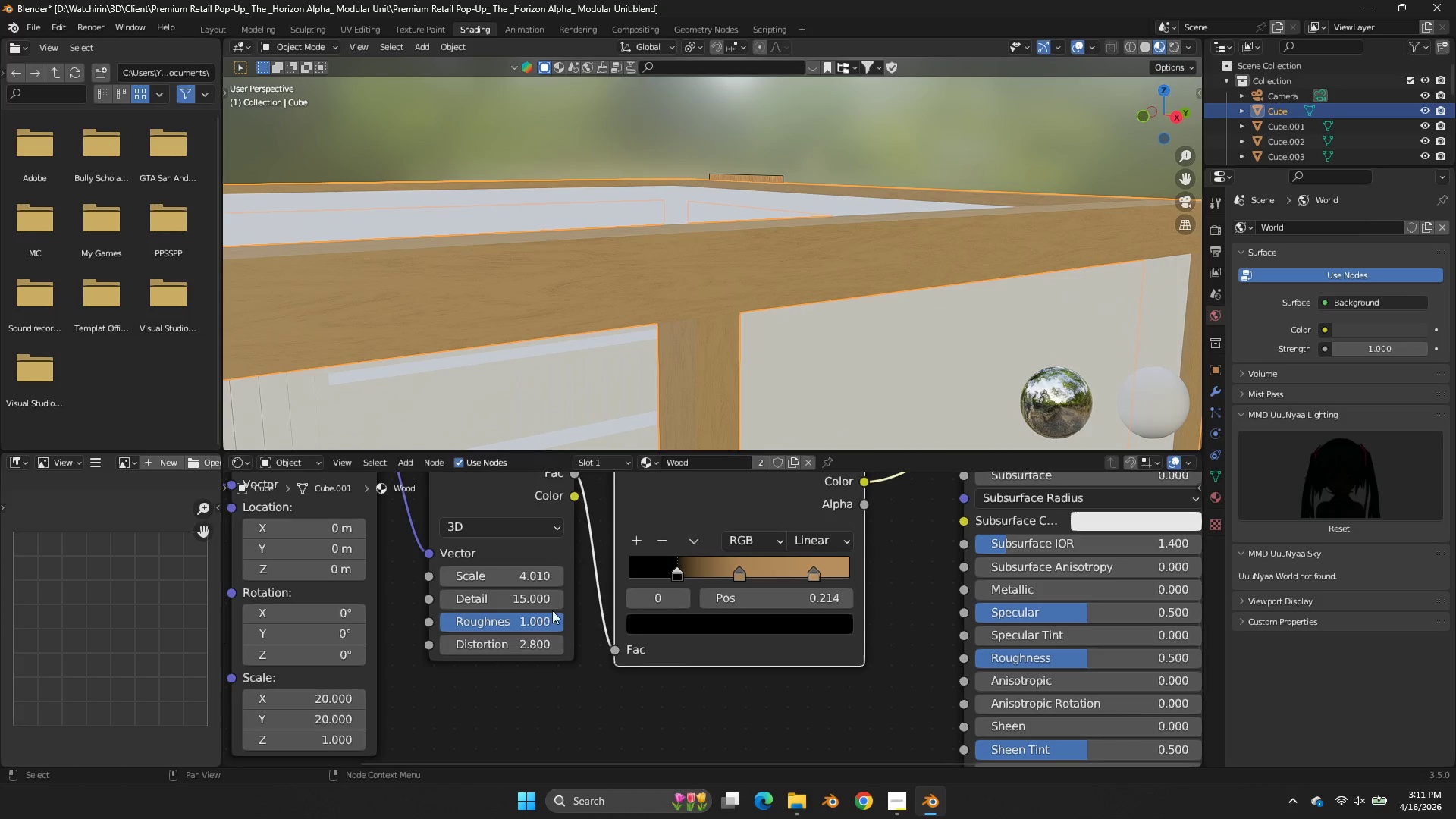 
left_click_drag(start_coordinate=[536, 603], to_coordinate=[819, 403])
 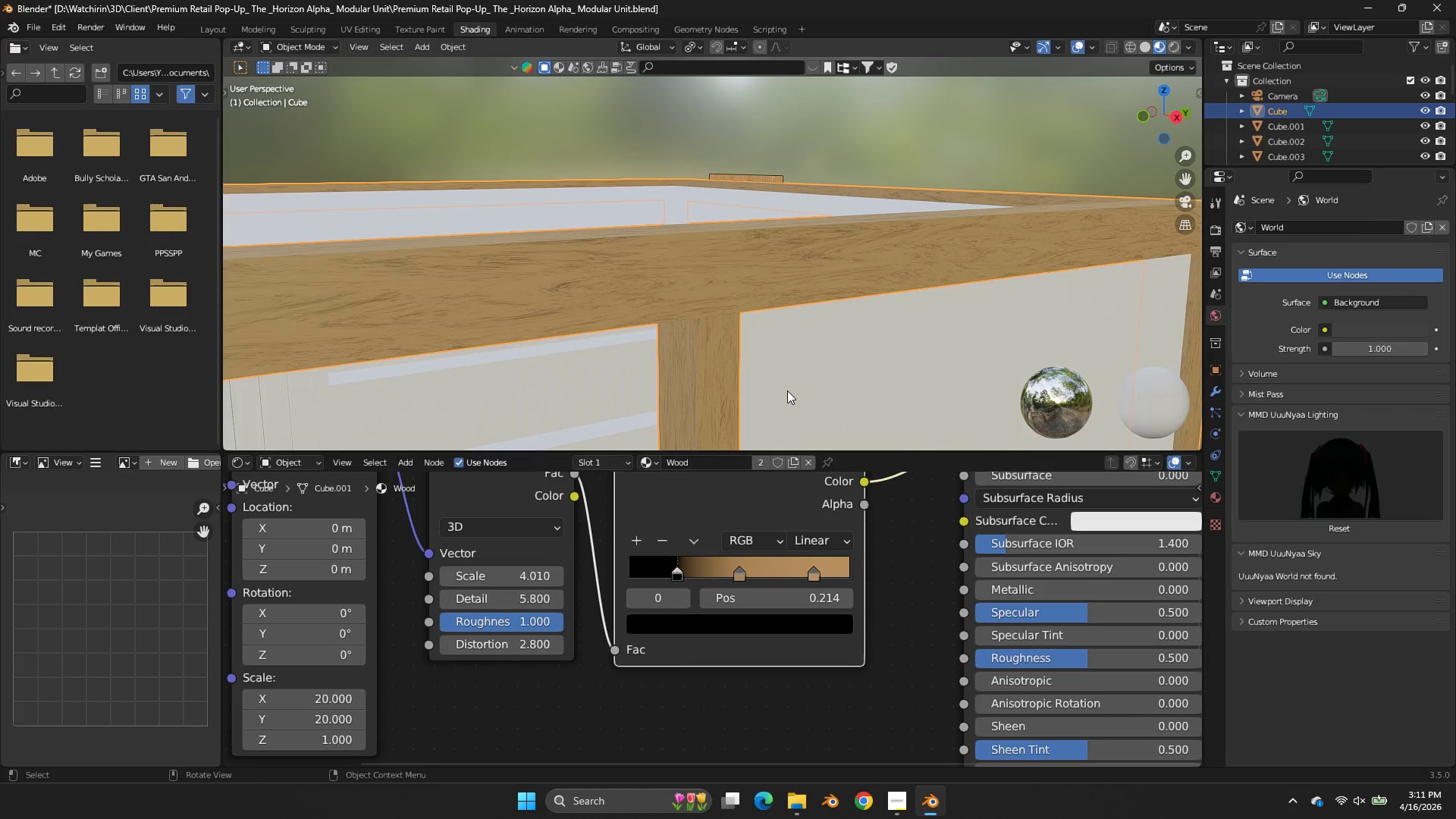 
scroll: coordinate [787, 391], scroll_direction: down, amount: 1.0
 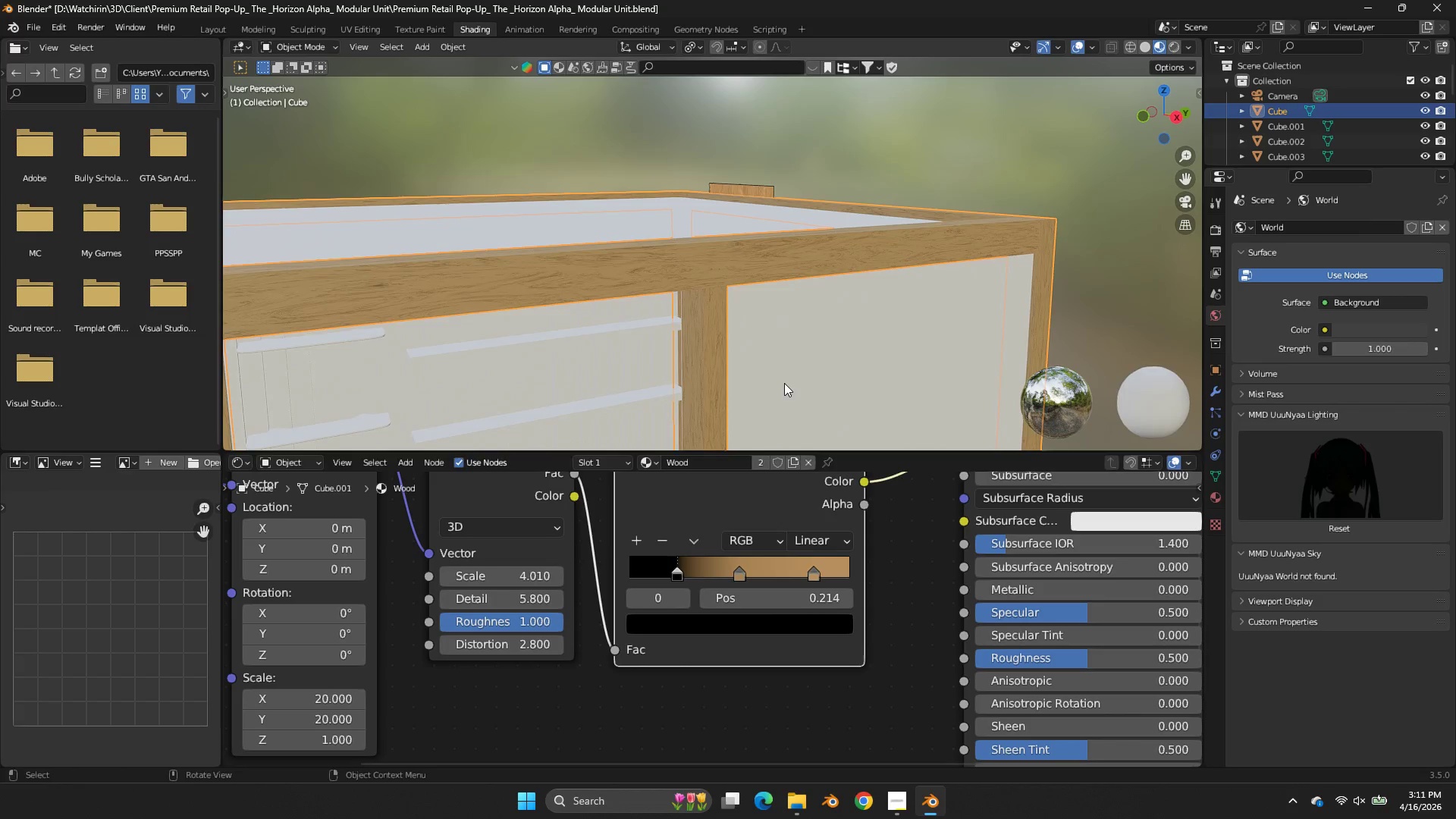 
scroll: coordinate [784, 383], scroll_direction: up, amount: 1.0
 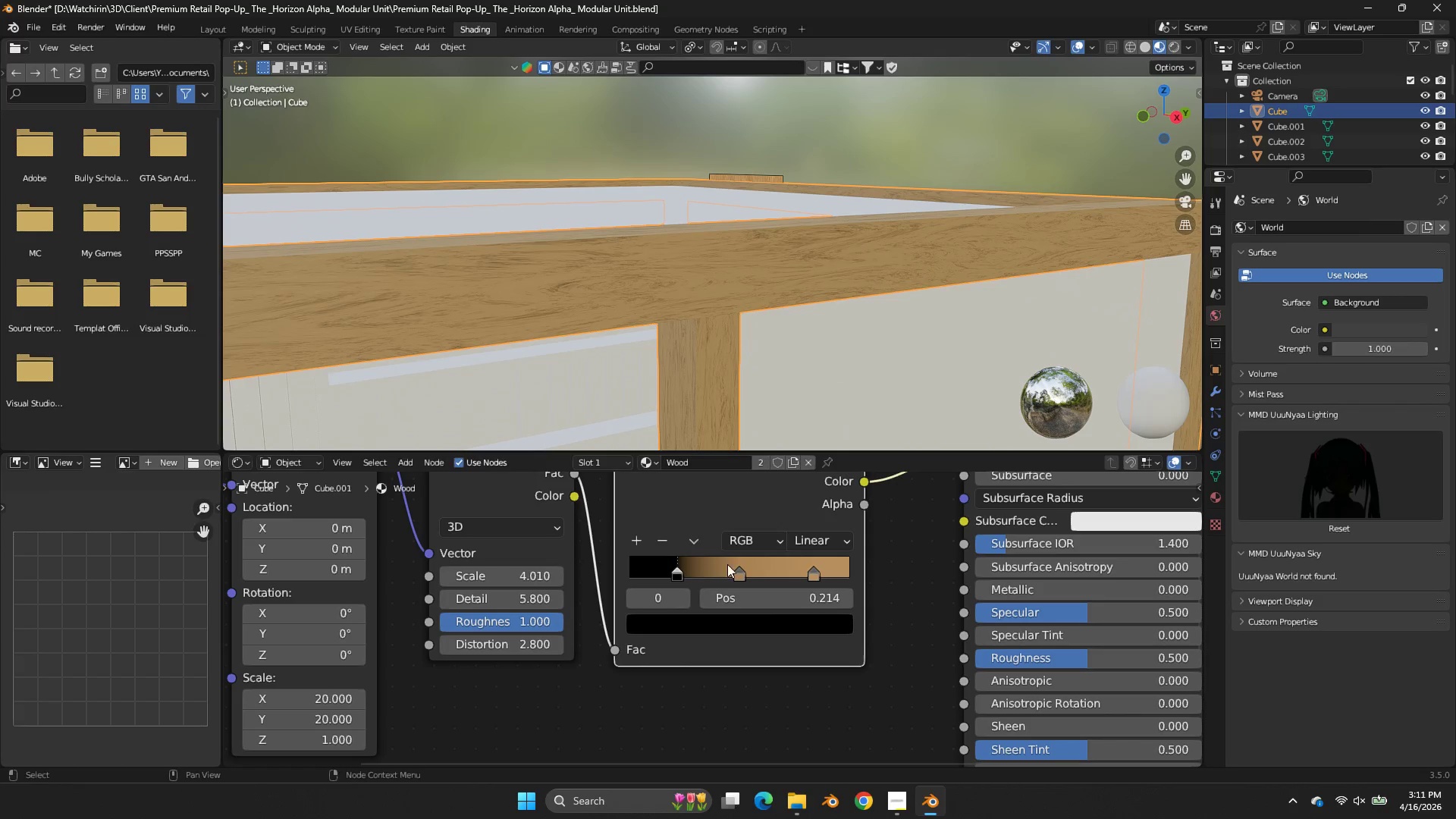 
left_click_drag(start_coordinate=[737, 570], to_coordinate=[789, 569])
 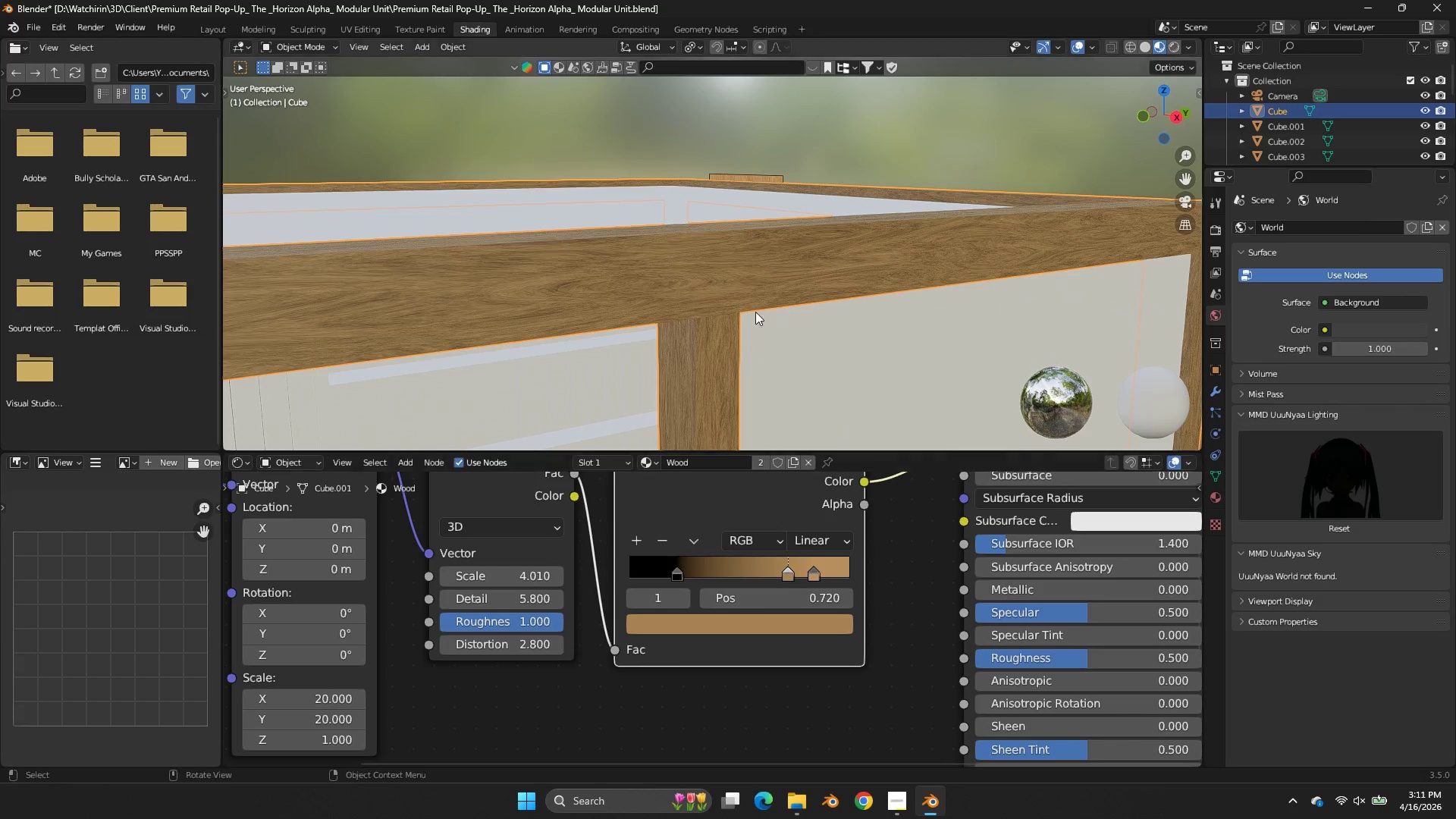 
double_click([946, 250])
 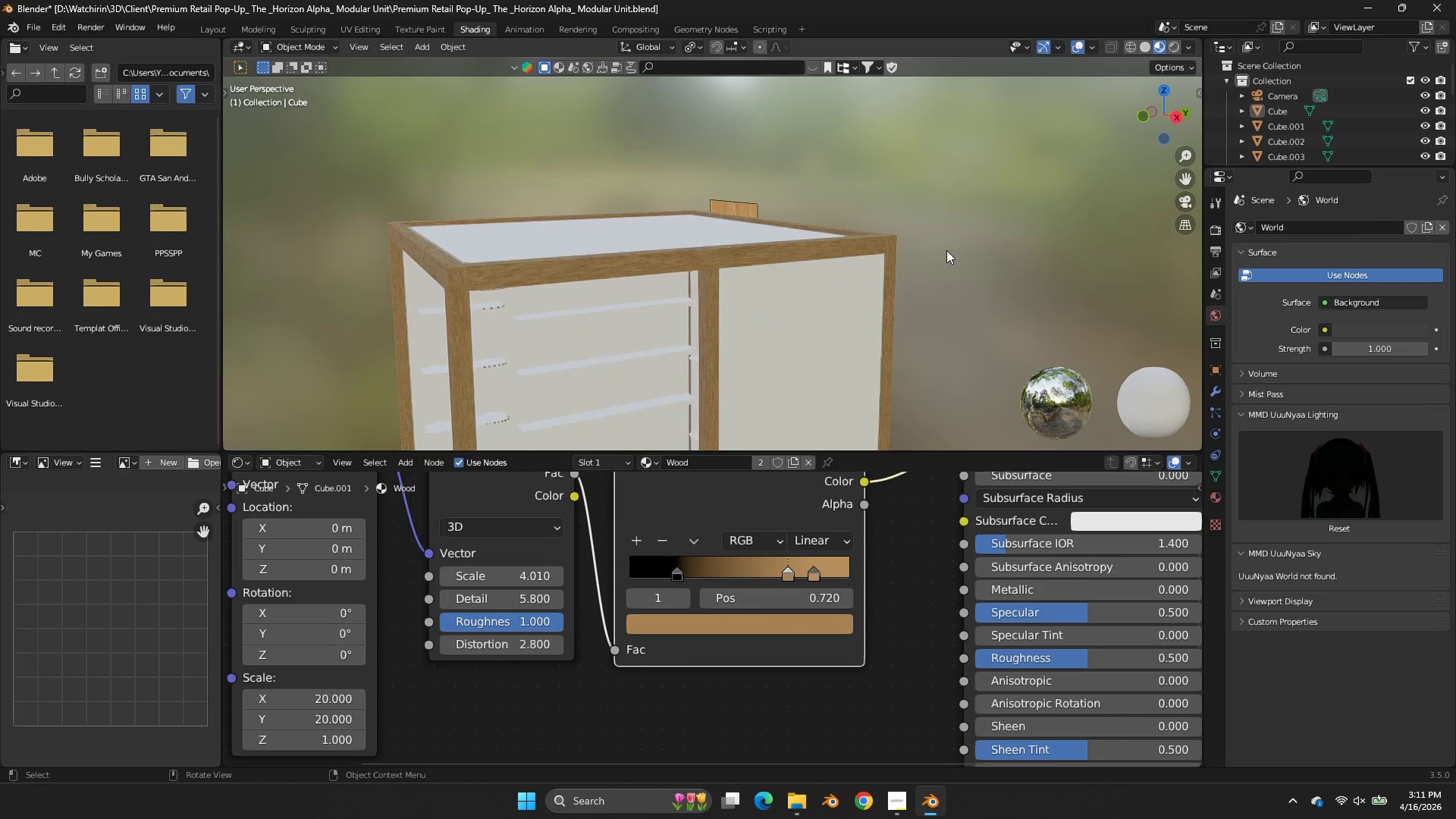 
scroll: coordinate [755, 308], scroll_direction: down, amount: 5.0
 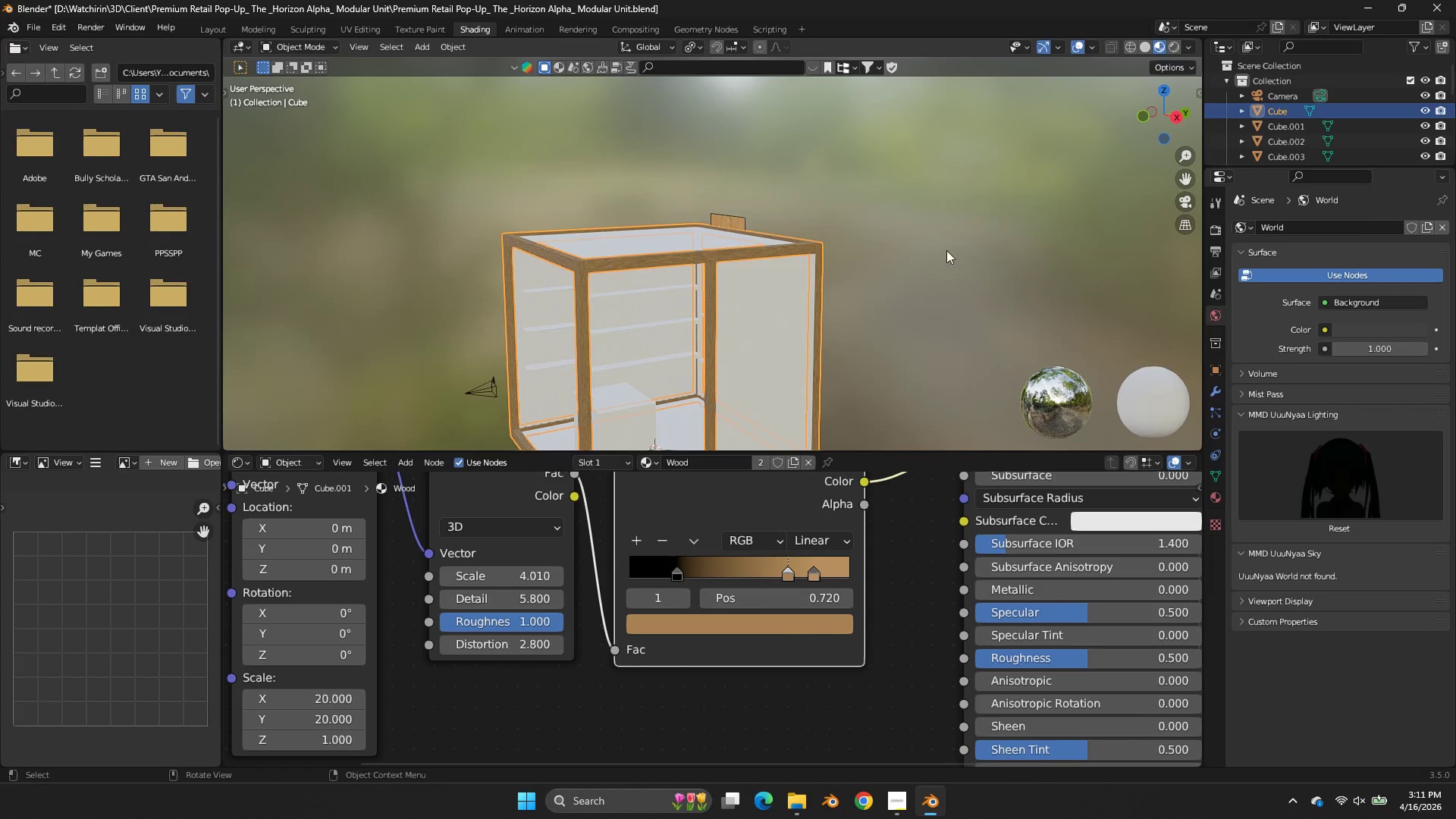 
scroll: coordinate [944, 254], scroll_direction: up, amount: 5.0
 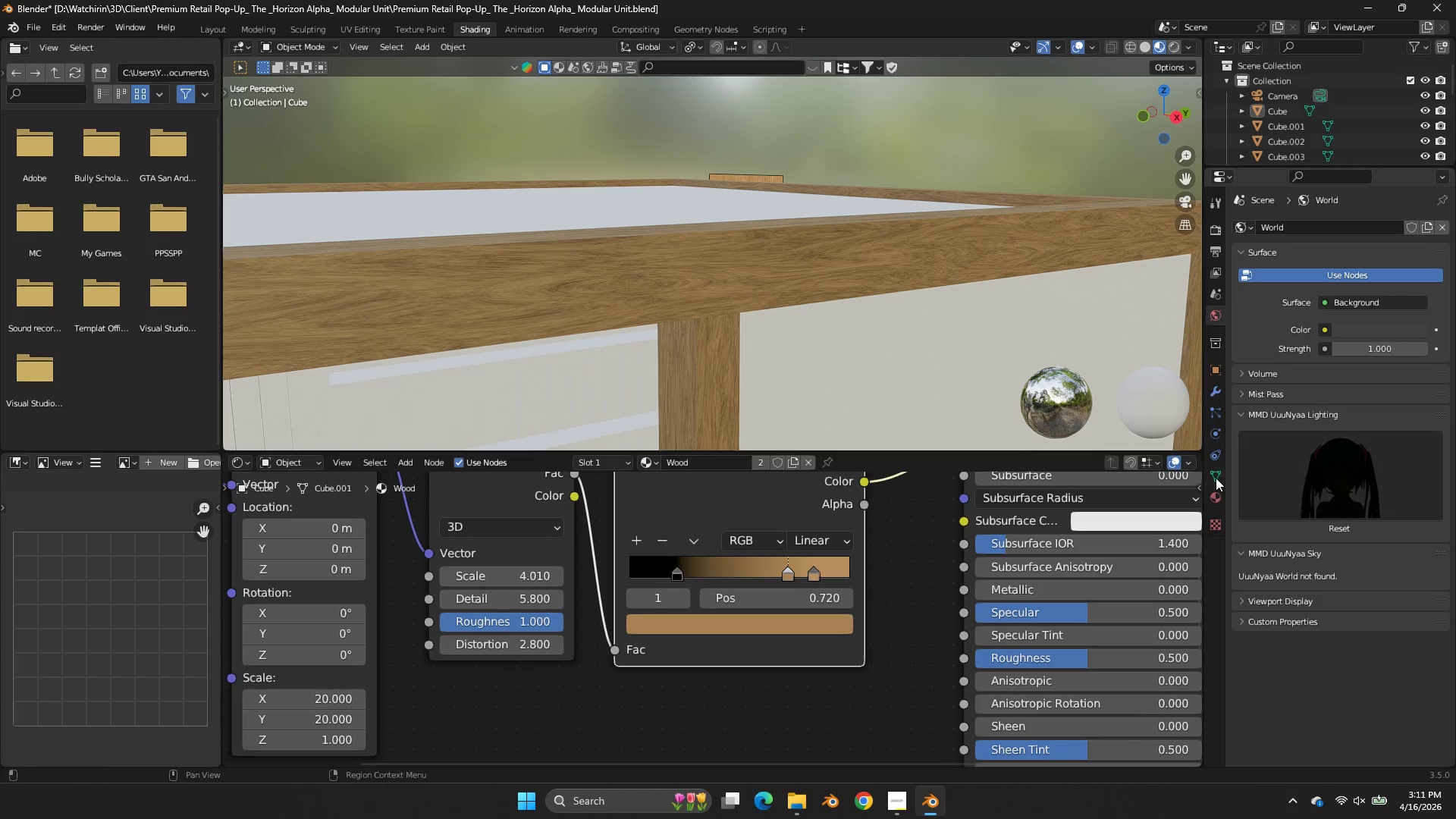 
left_click([1212, 493])
 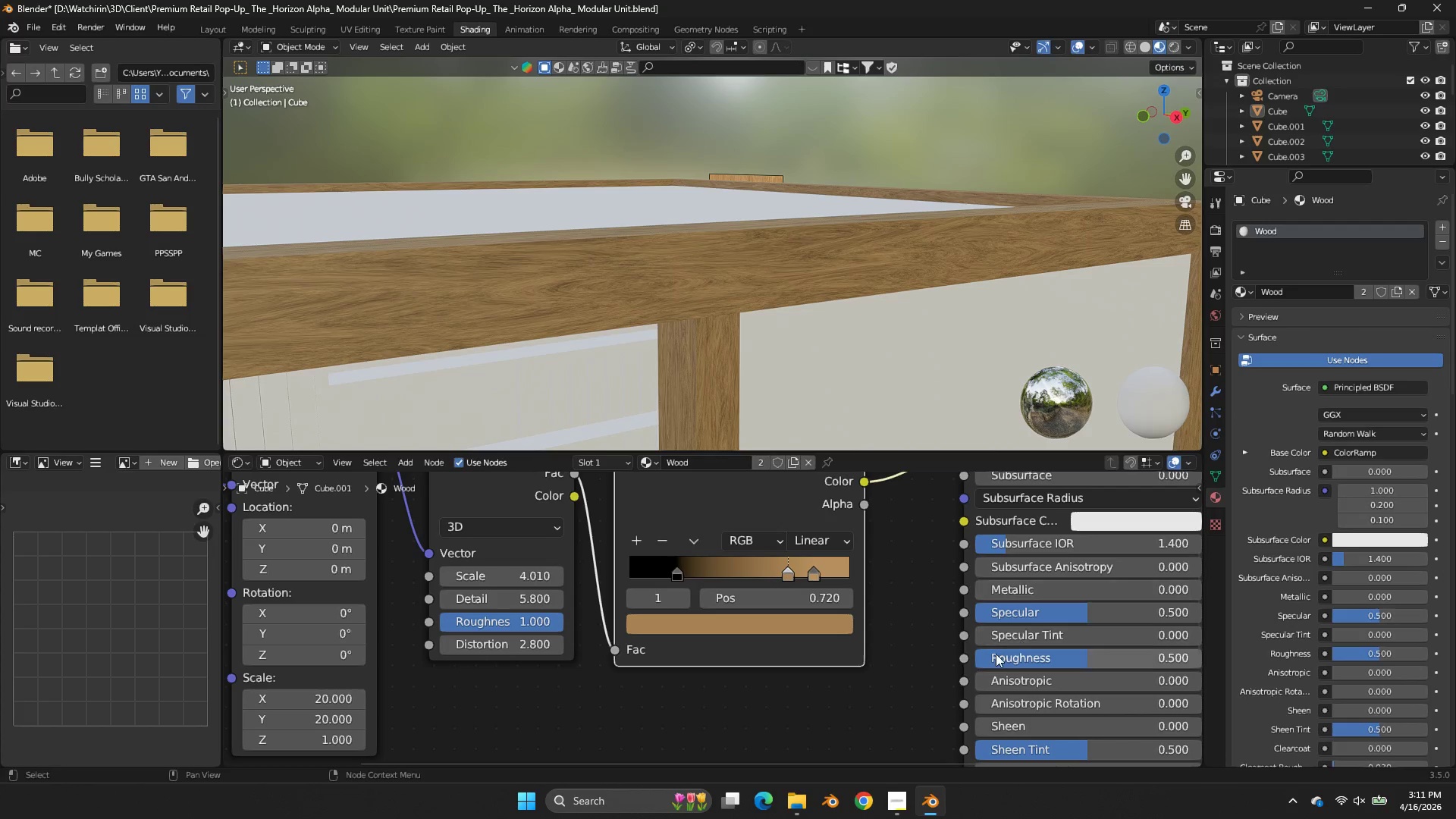 
left_click_drag(start_coordinate=[1025, 656], to_coordinate=[627, 463])
 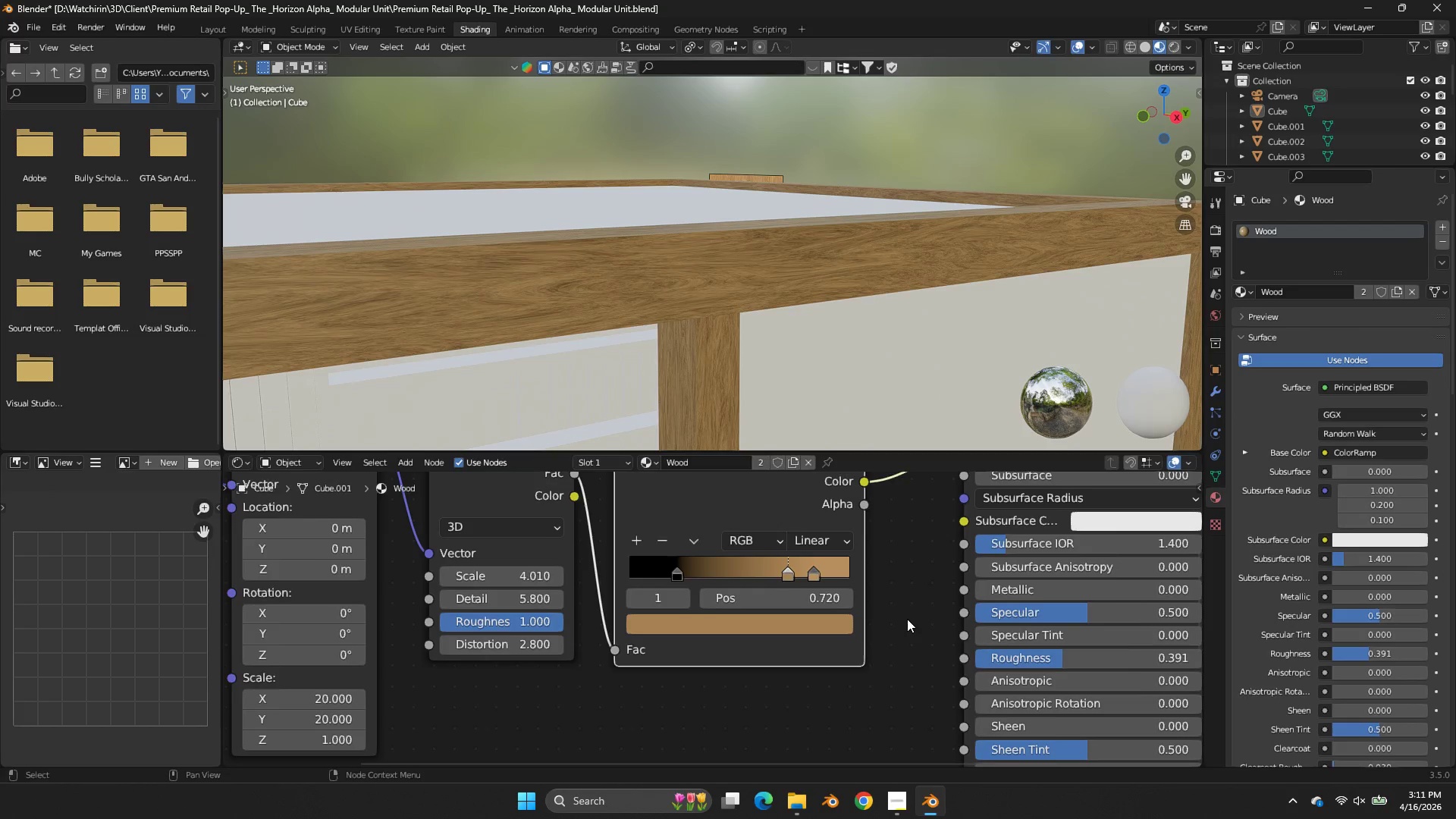 
scroll: coordinate [907, 619], scroll_direction: down, amount: 2.0
 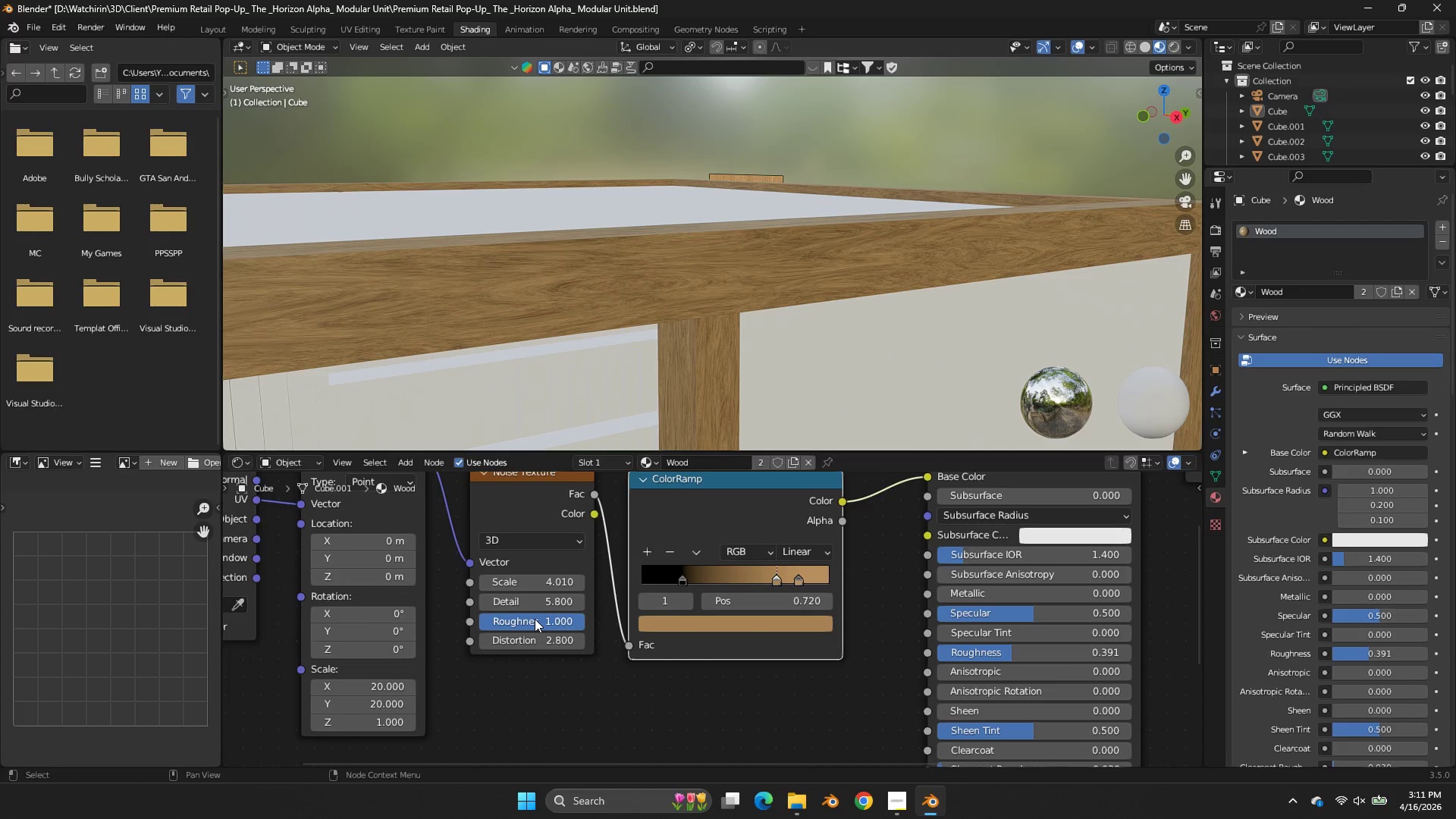 
left_click_drag(start_coordinate=[535, 619], to_coordinate=[791, 436])
 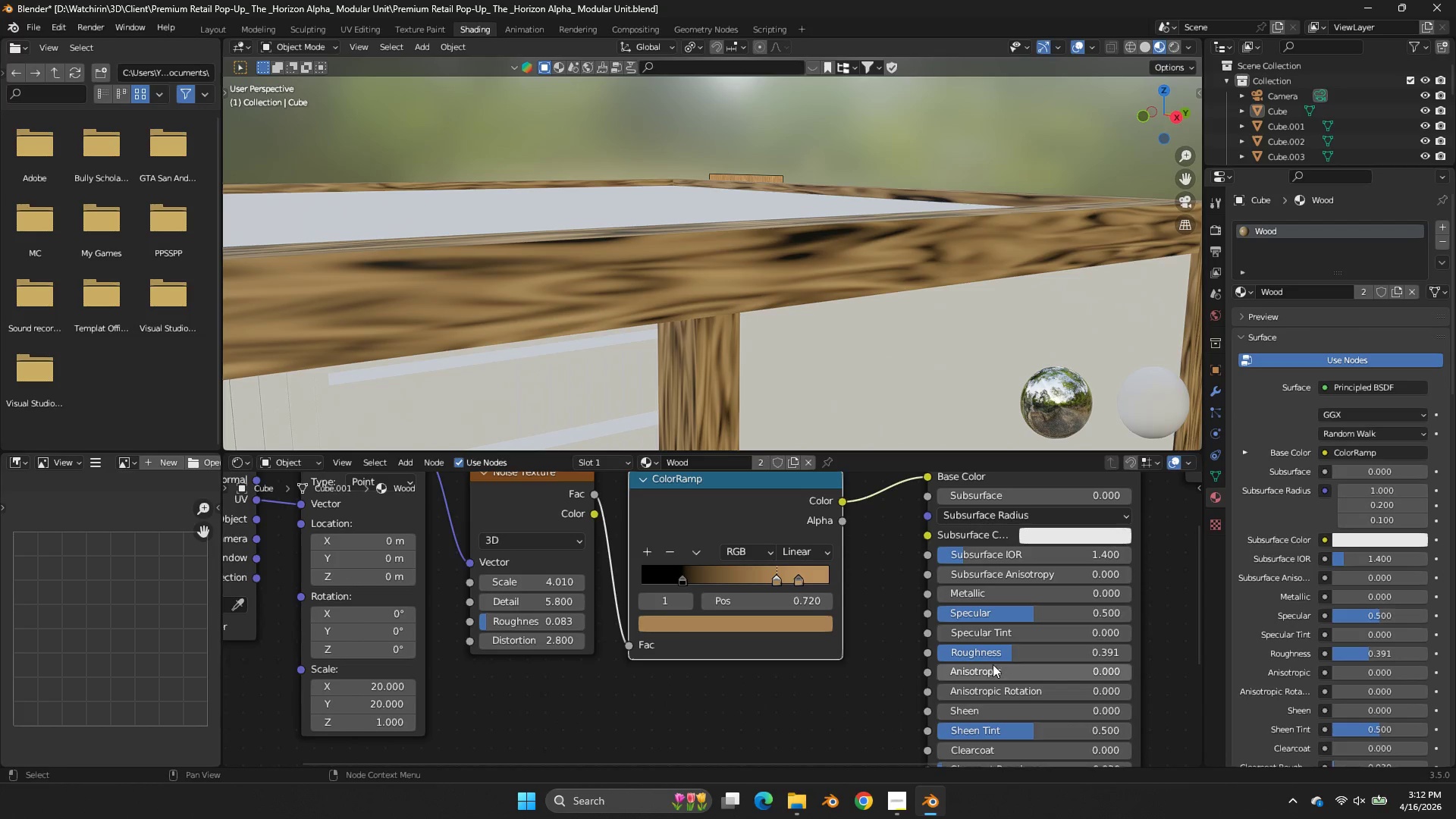 
left_click_drag(start_coordinate=[993, 654], to_coordinate=[654, 474])
 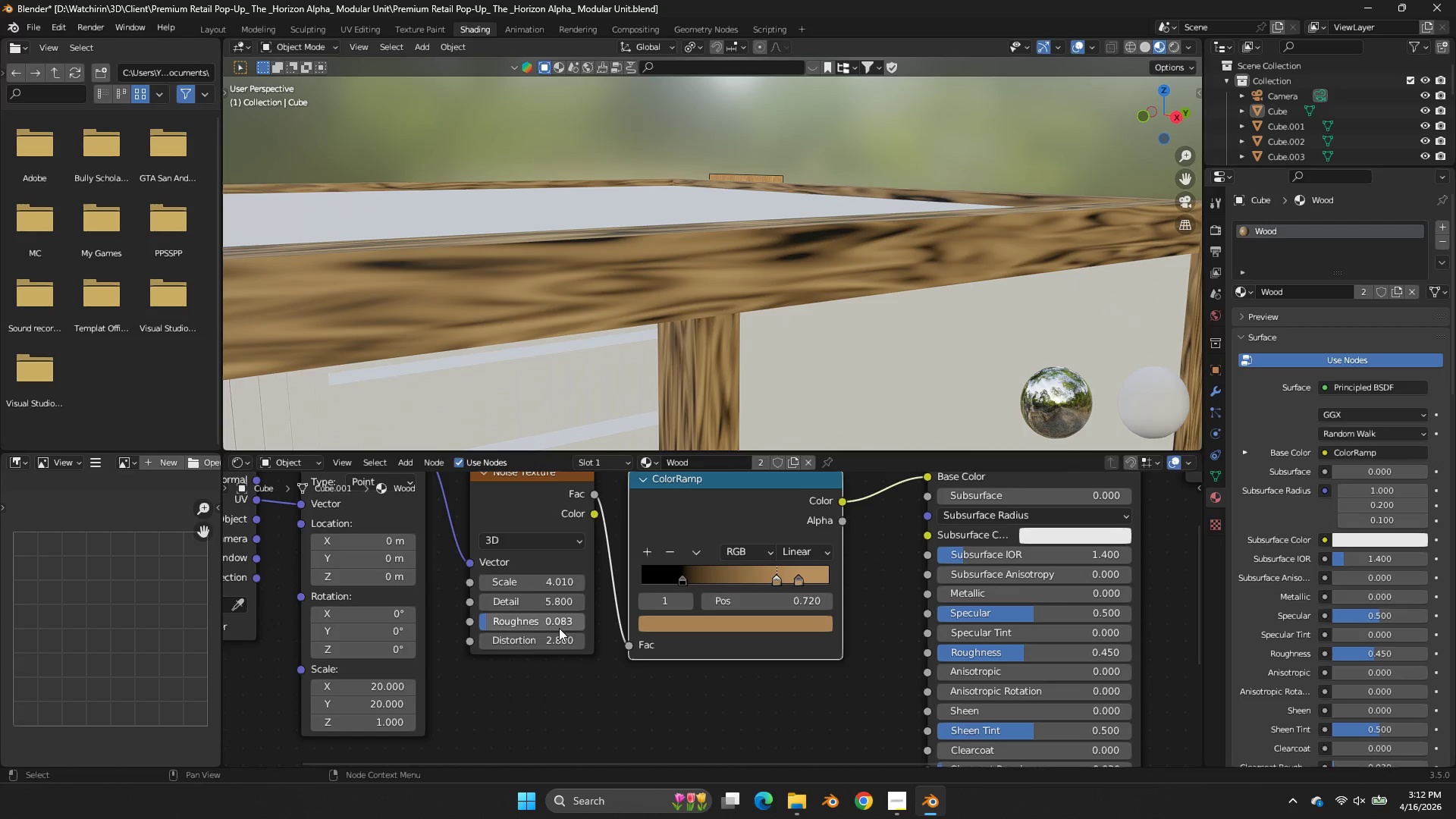 
left_click_drag(start_coordinate=[557, 627], to_coordinate=[795, 410])
 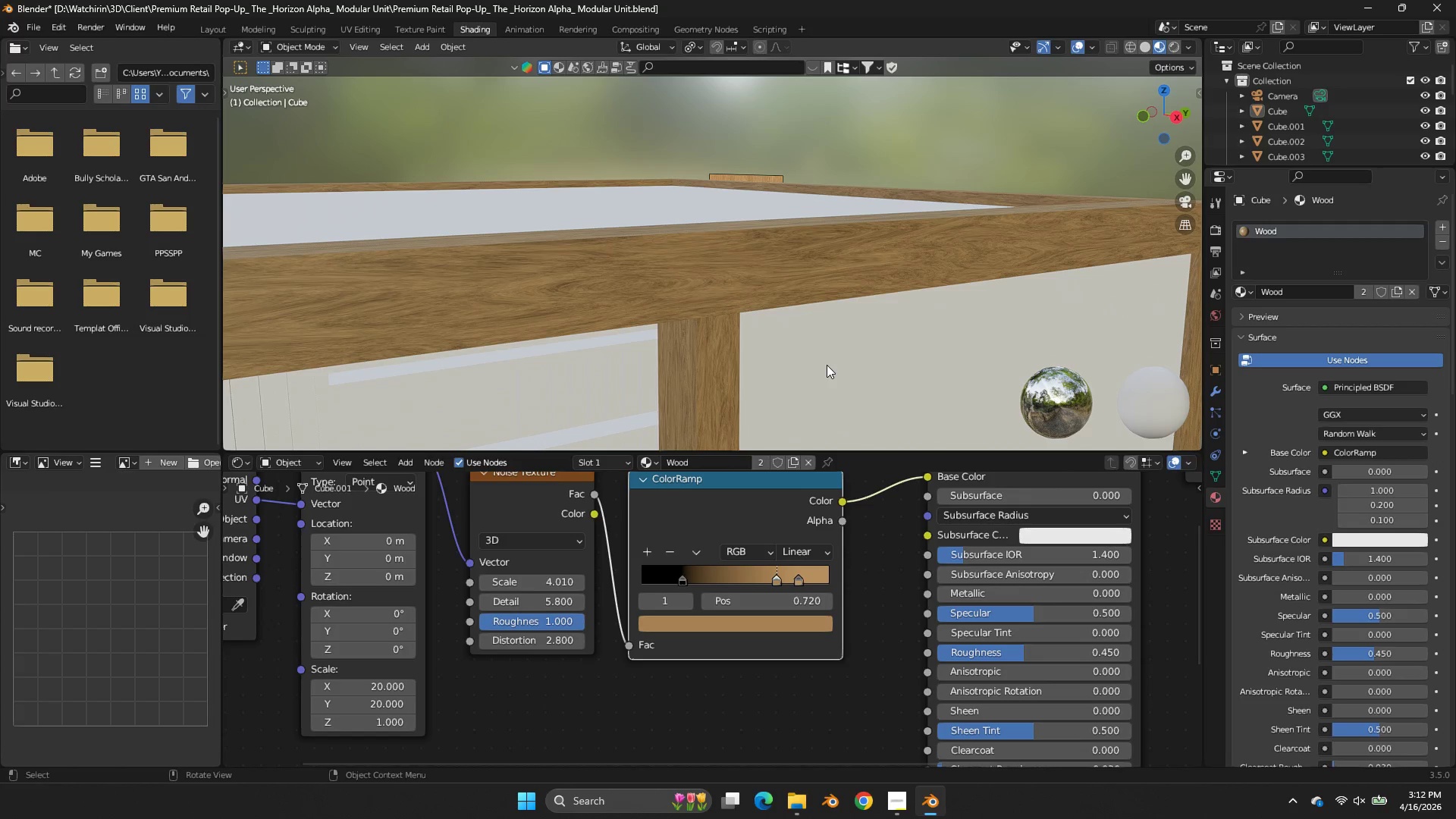 
scroll: coordinate [827, 365], scroll_direction: down, amount: 1.0
 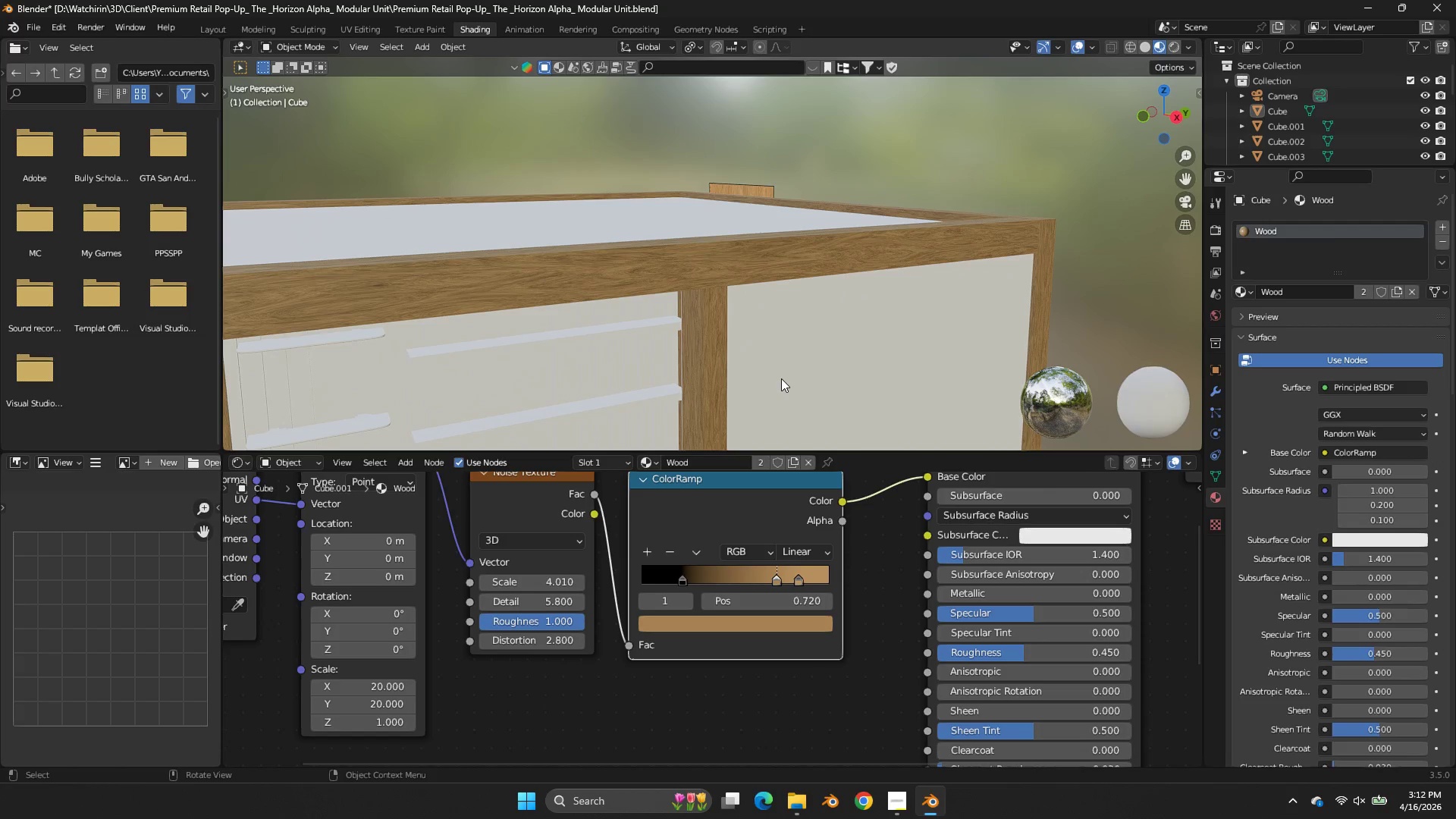 
wait(11.68)
 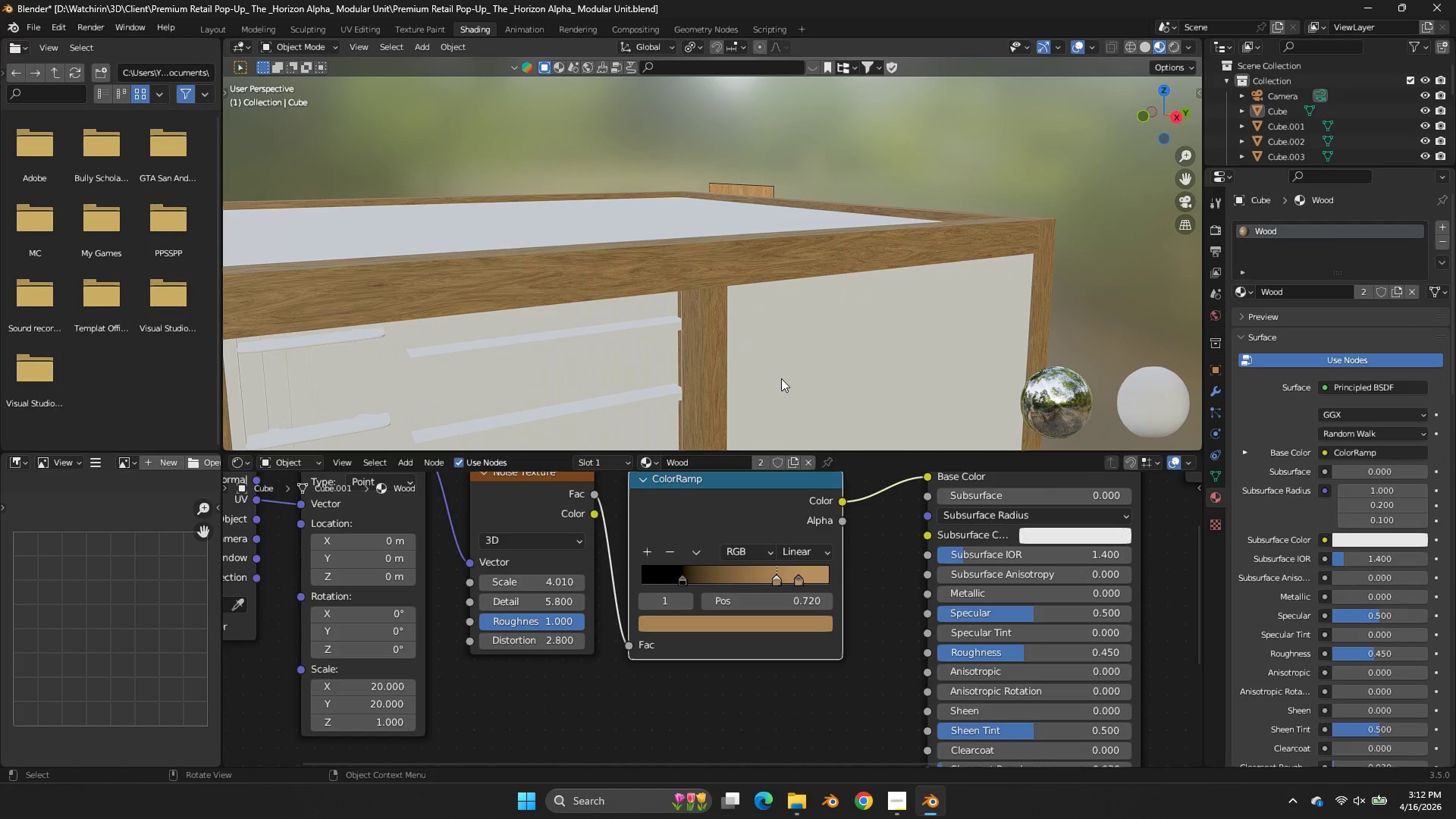 
scroll: coordinate [887, 30], scroll_direction: down, amount: 2.0
 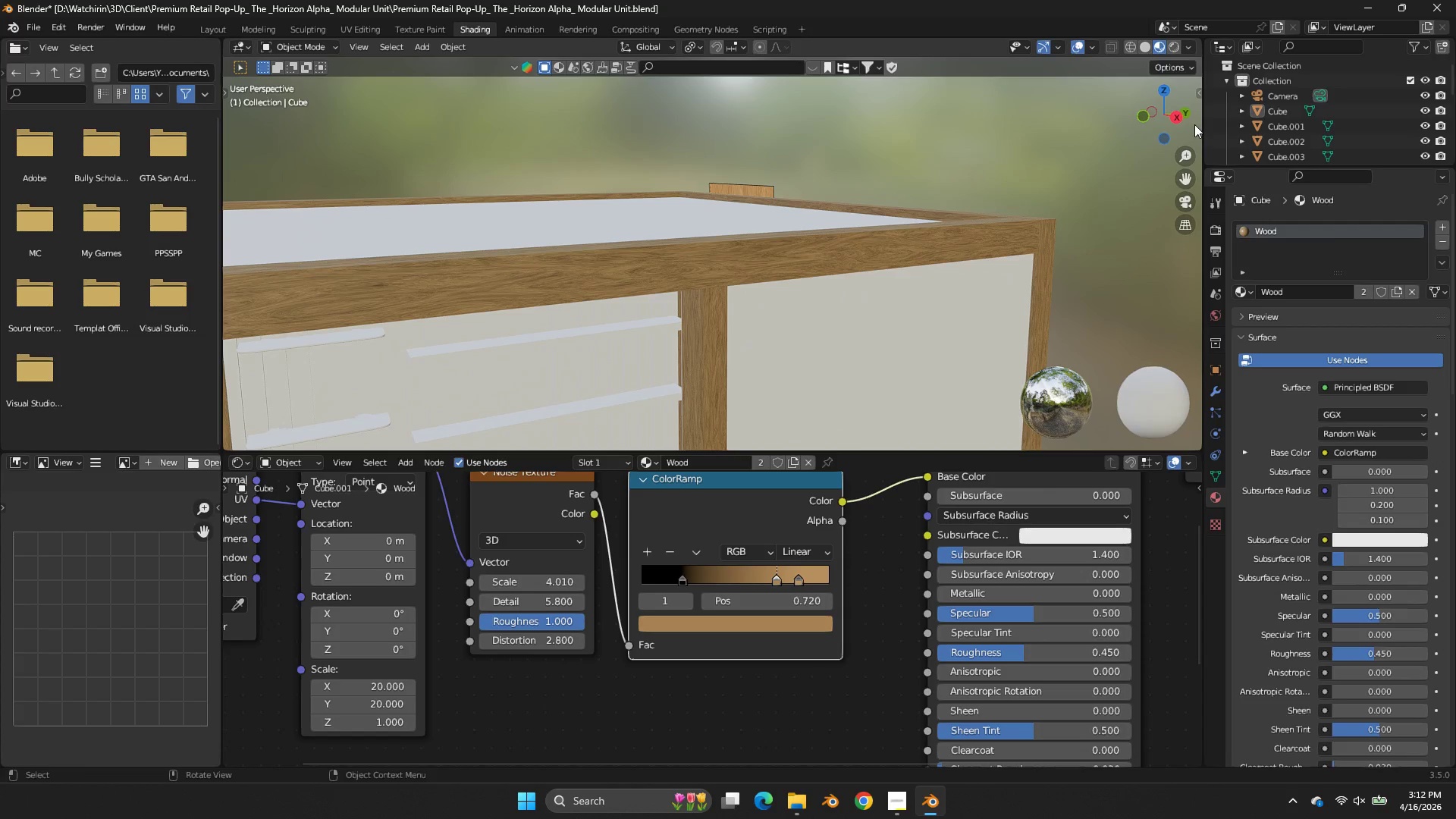 
left_click_drag(start_coordinate=[1227, 100], to_coordinate=[1199, 106])
 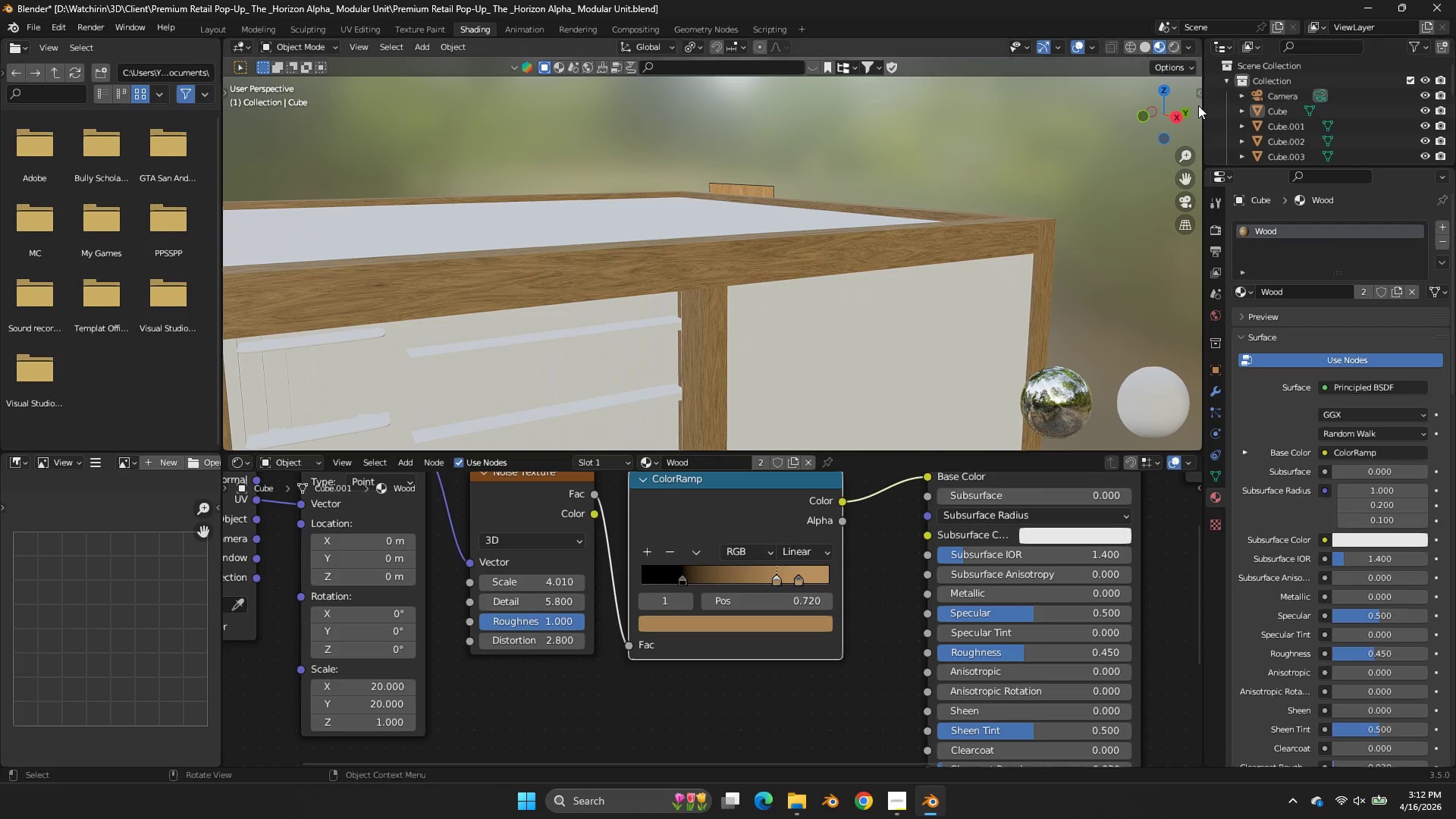 
double_click([1199, 106])
 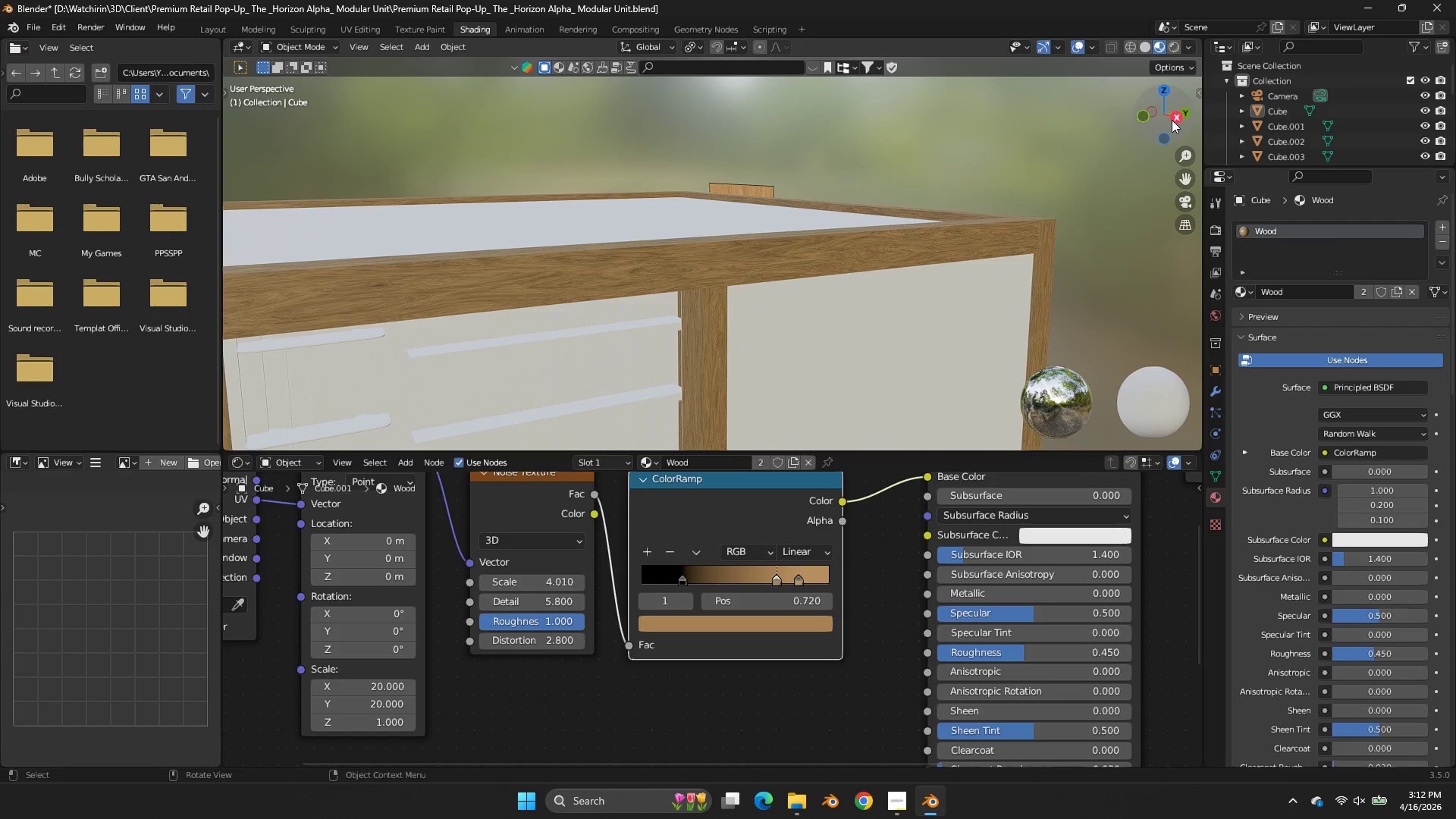 
left_click_drag(start_coordinate=[1172, 120], to_coordinate=[1072, 124])
 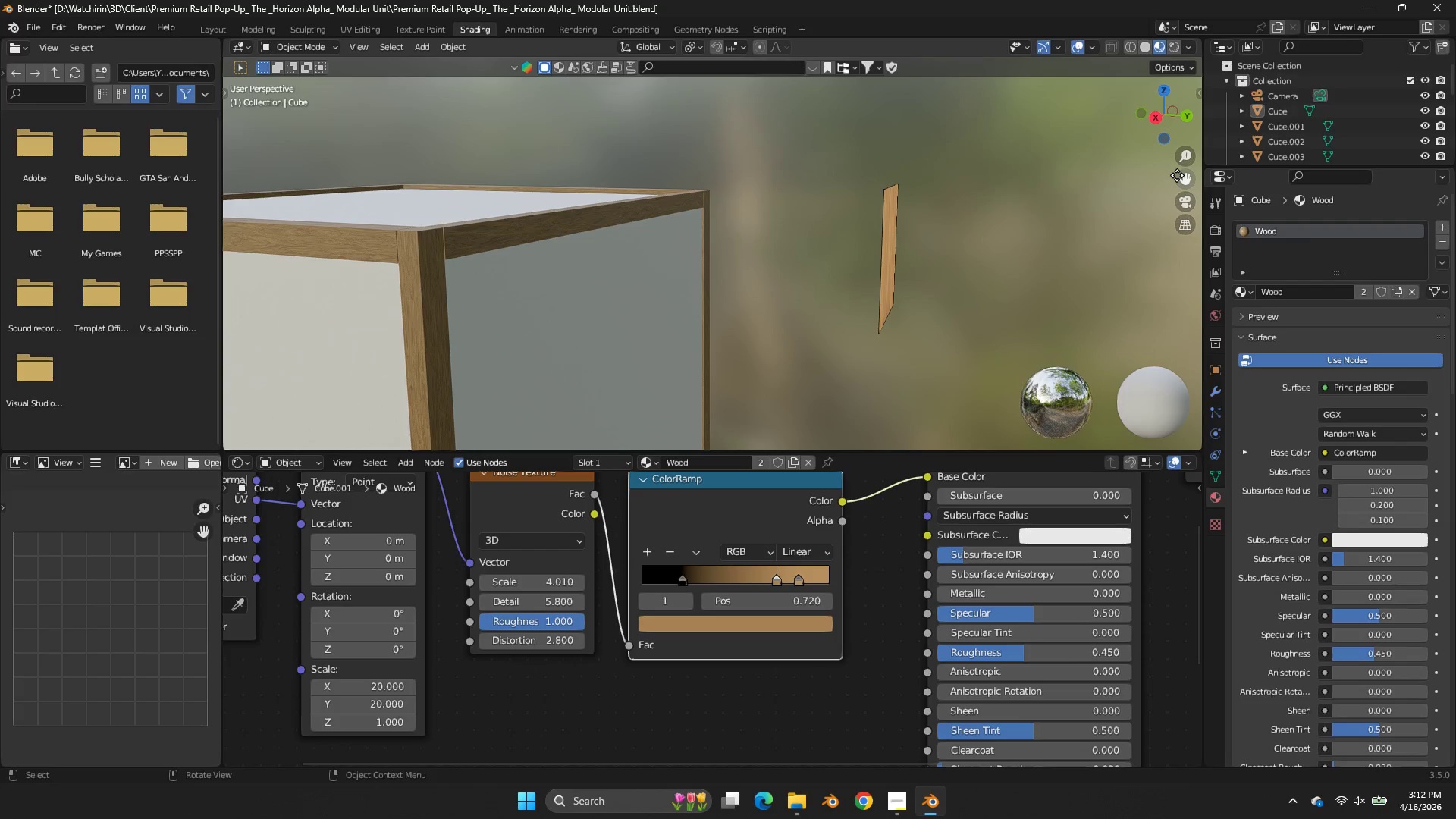 
left_click_drag(start_coordinate=[1178, 175], to_coordinate=[273, 174])
 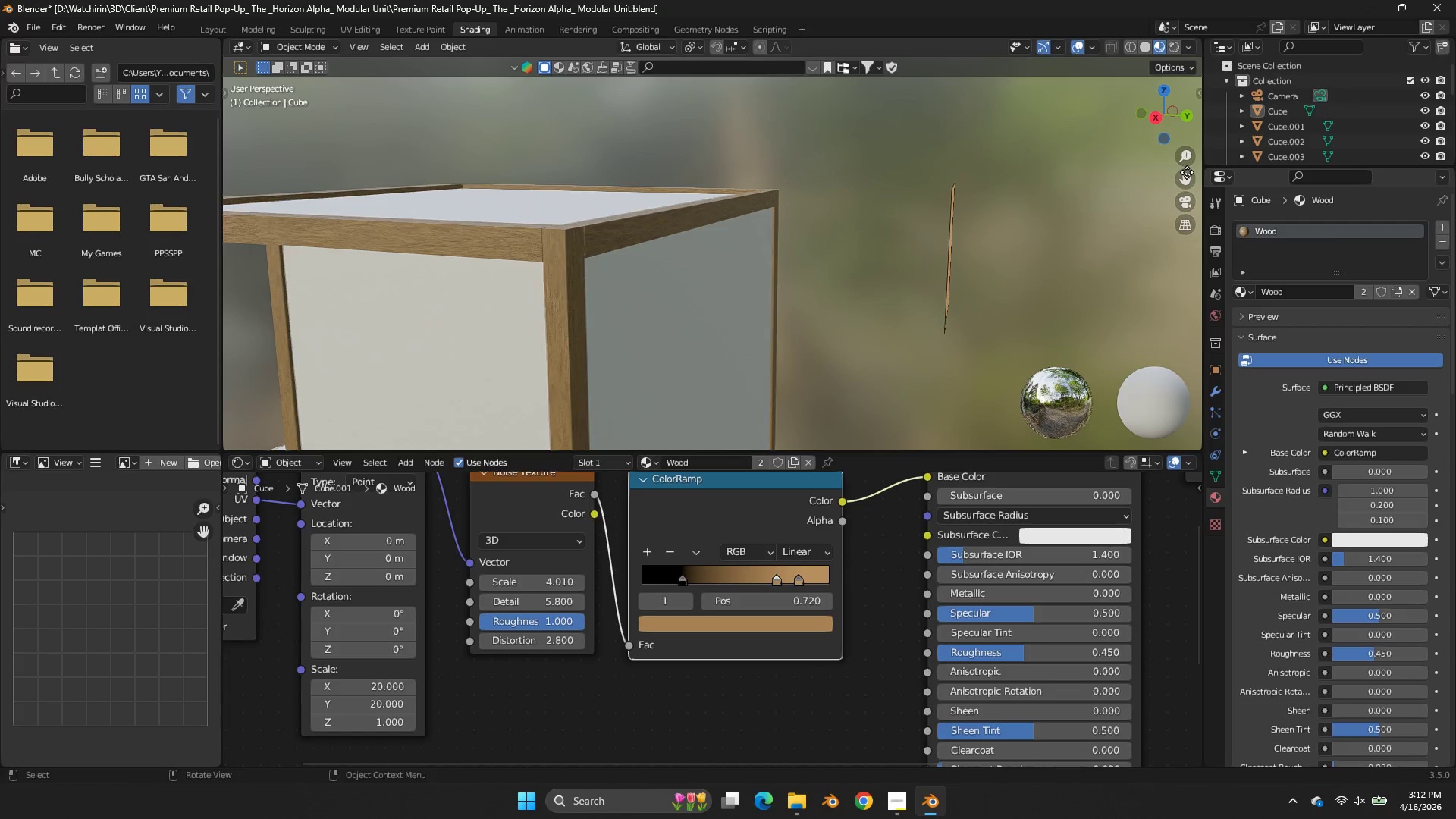 
left_click_drag(start_coordinate=[275, 174], to_coordinate=[1182, 175])
 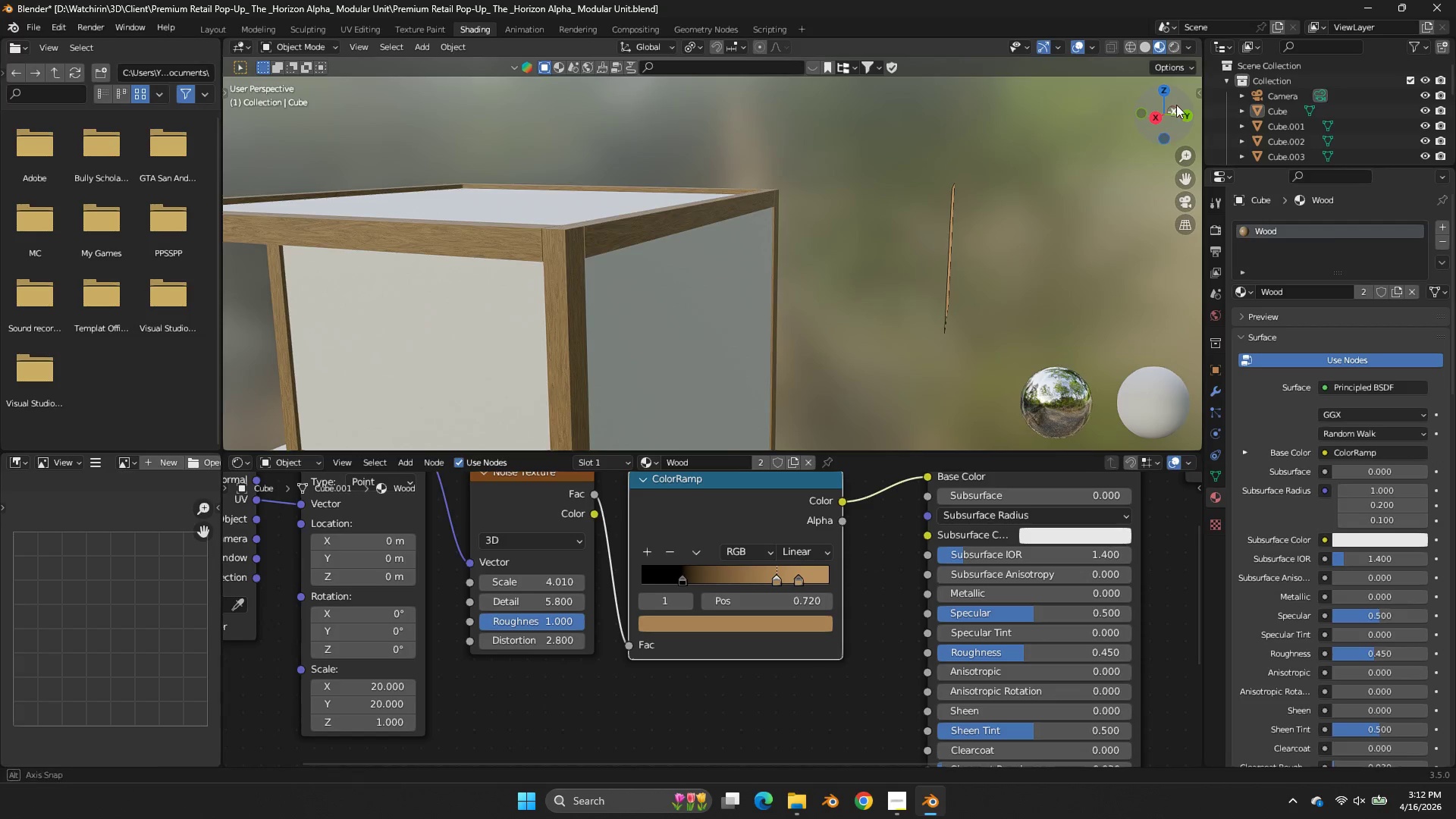 
left_click_drag(start_coordinate=[1171, 105], to_coordinate=[252, 99])
 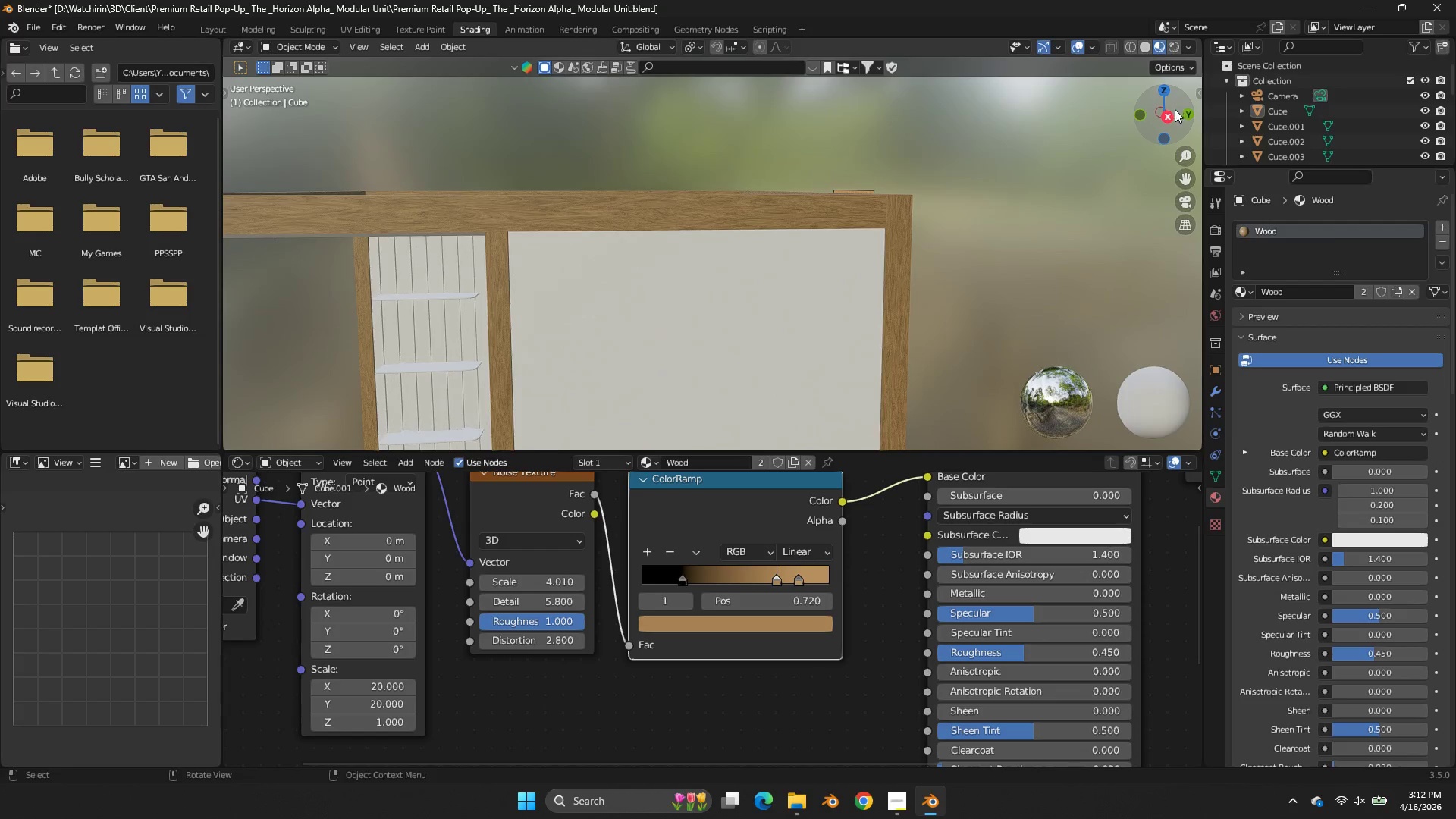 
left_click_drag(start_coordinate=[1175, 109], to_coordinate=[308, 98])
 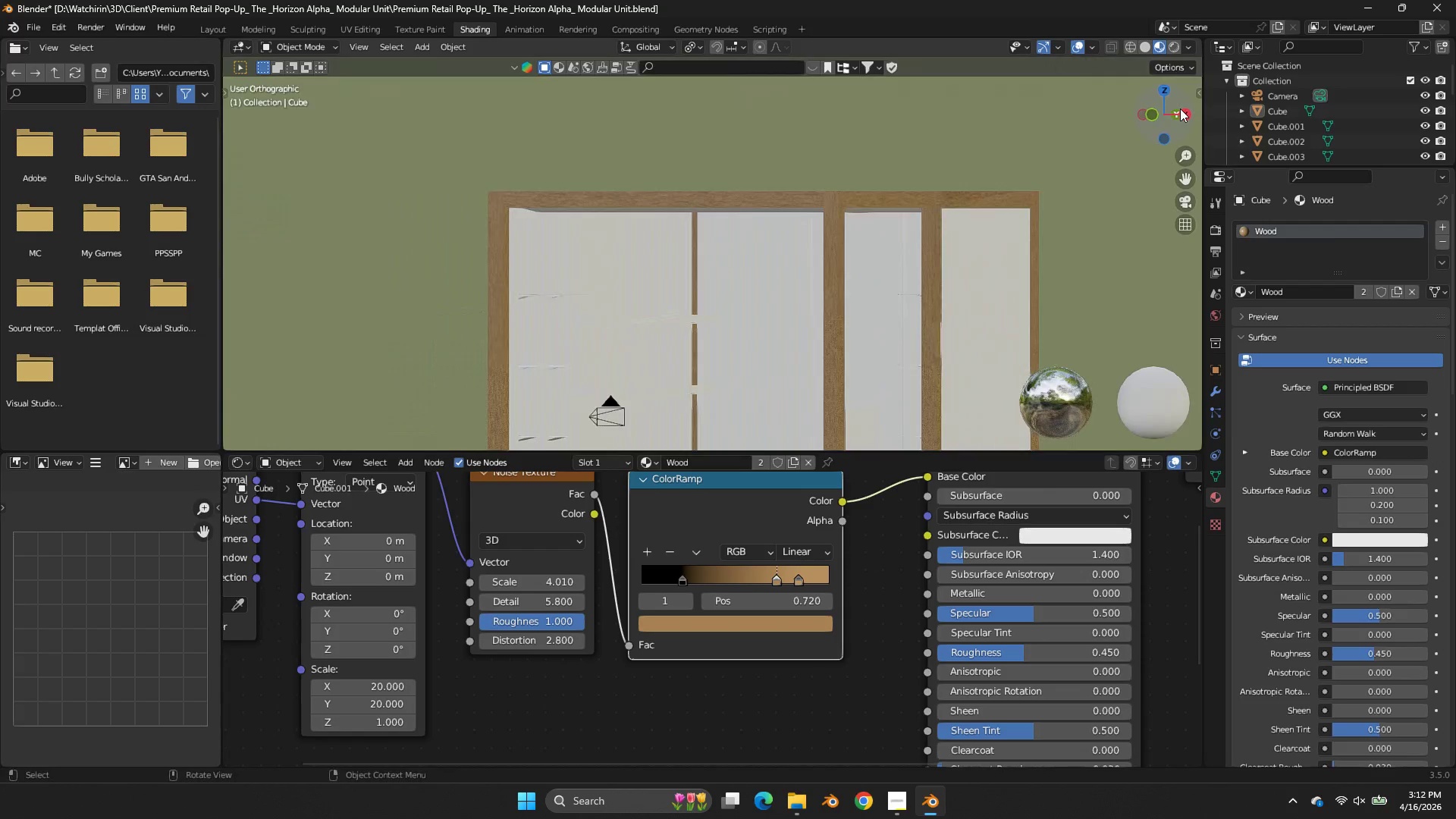 
double_click([1180, 108])
 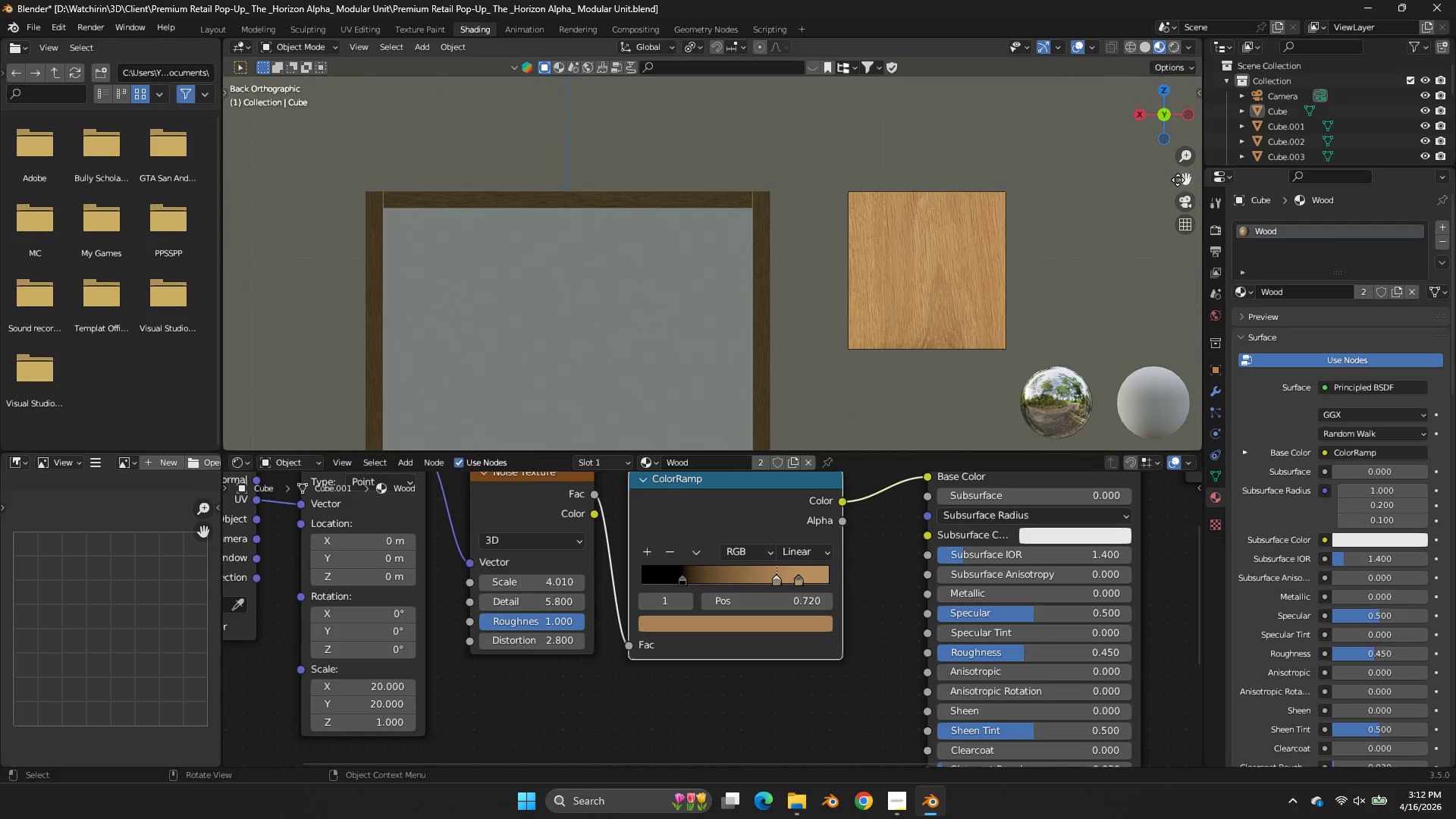 
left_click_drag(start_coordinate=[1178, 181], to_coordinate=[1075, 233])
 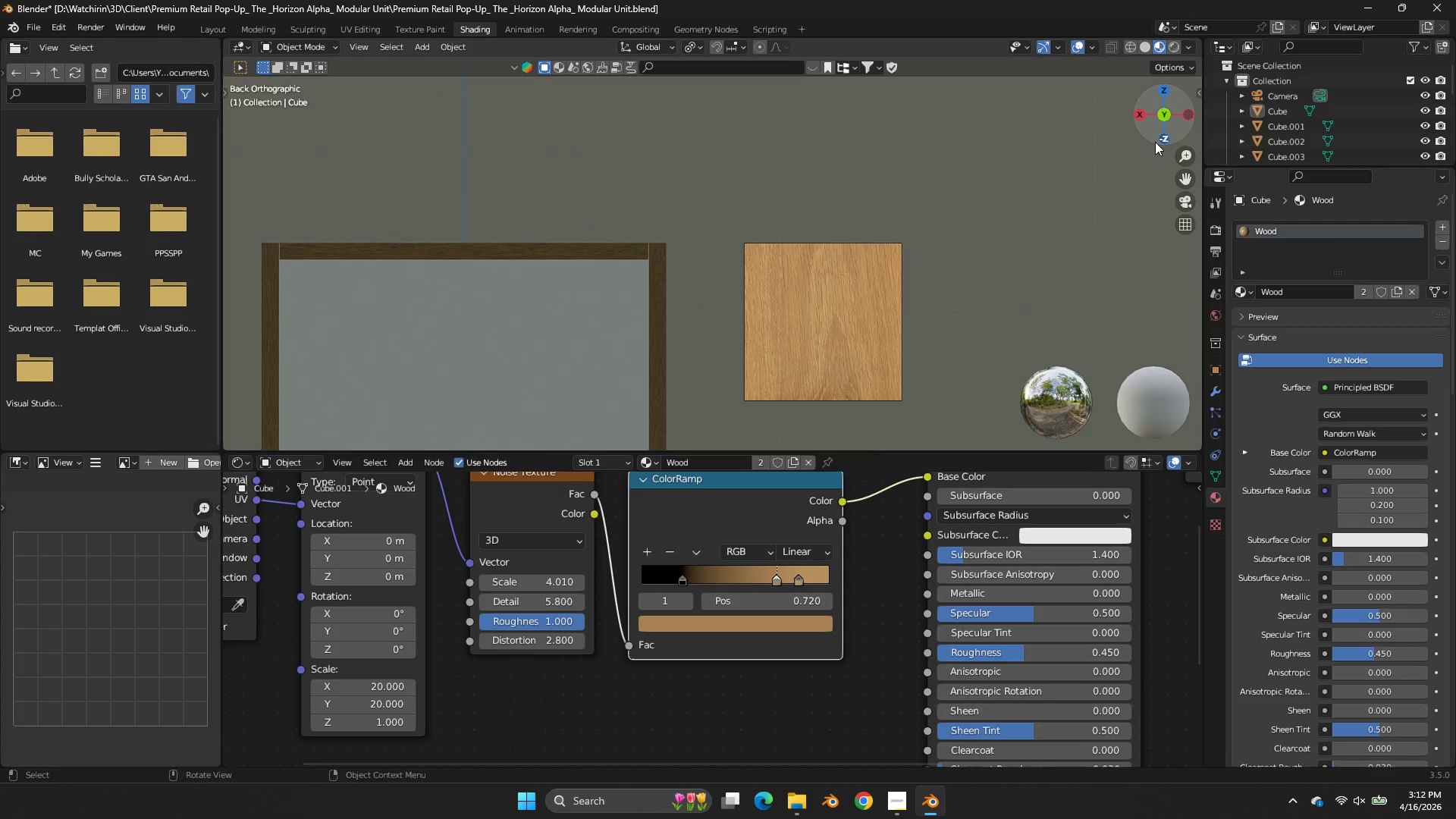 
left_click_drag(start_coordinate=[1174, 133], to_coordinate=[1026, 176])
 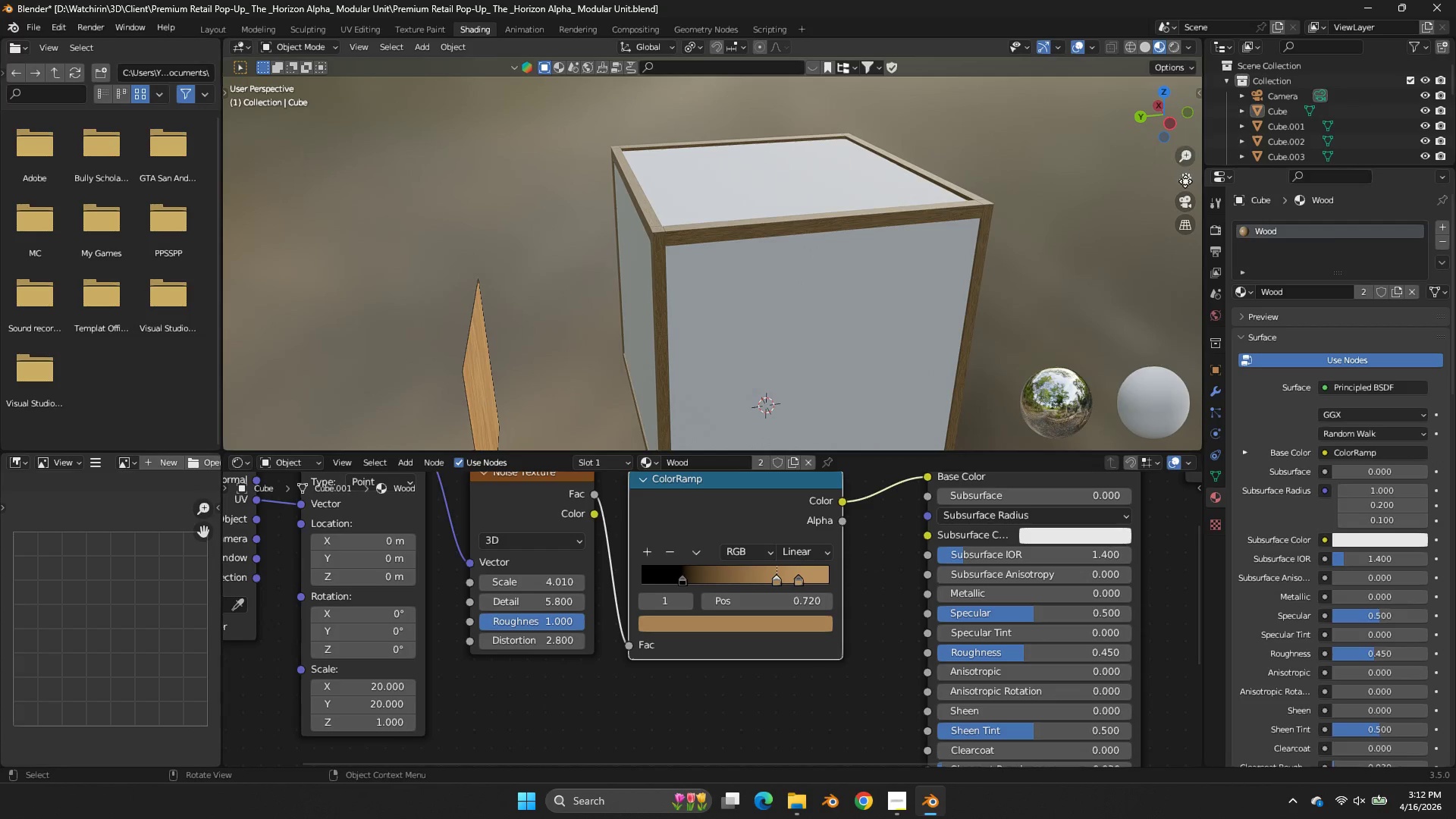 
left_click_drag(start_coordinate=[1186, 183], to_coordinate=[1131, 177])
 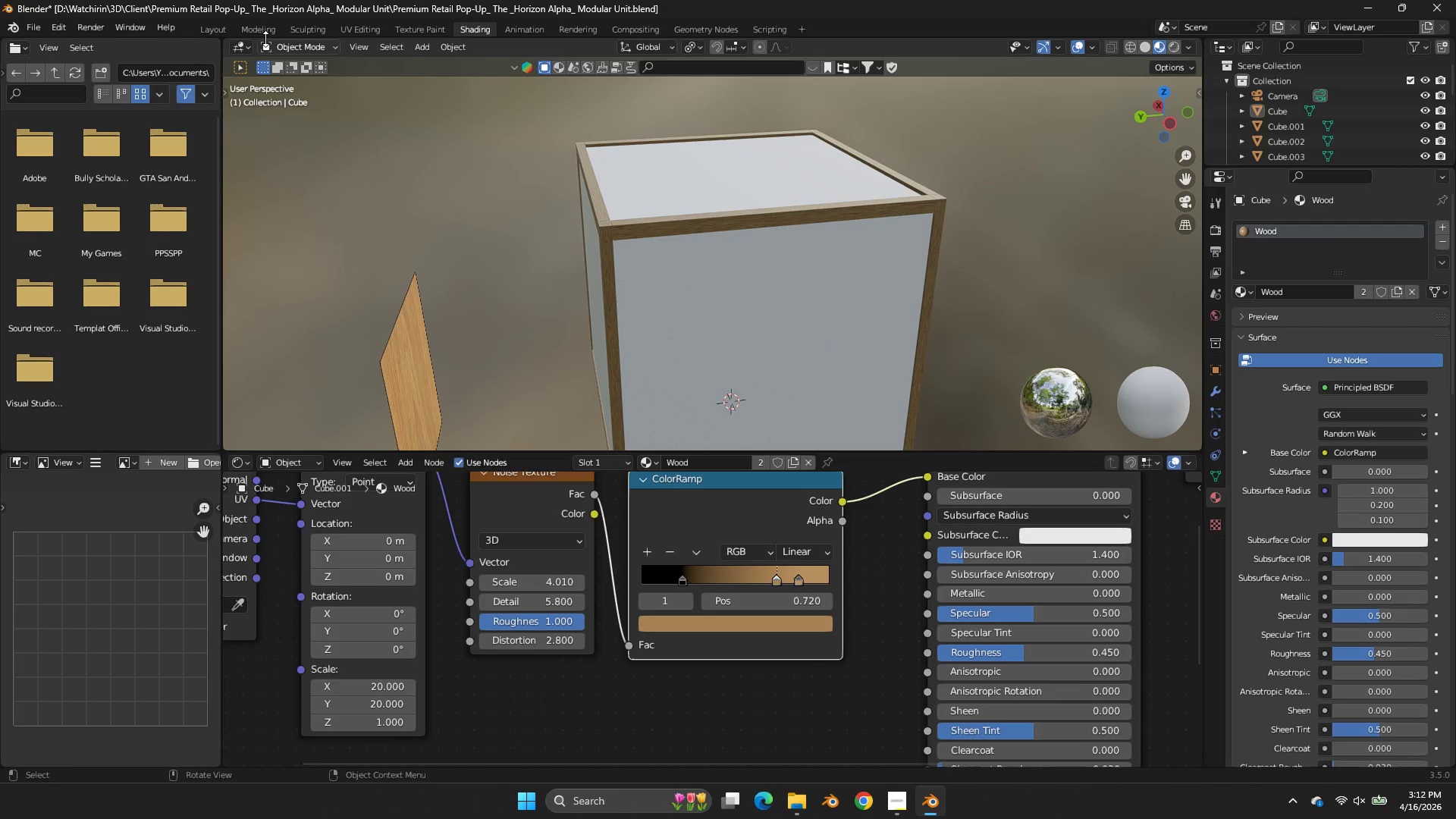 
double_click([261, 33])
 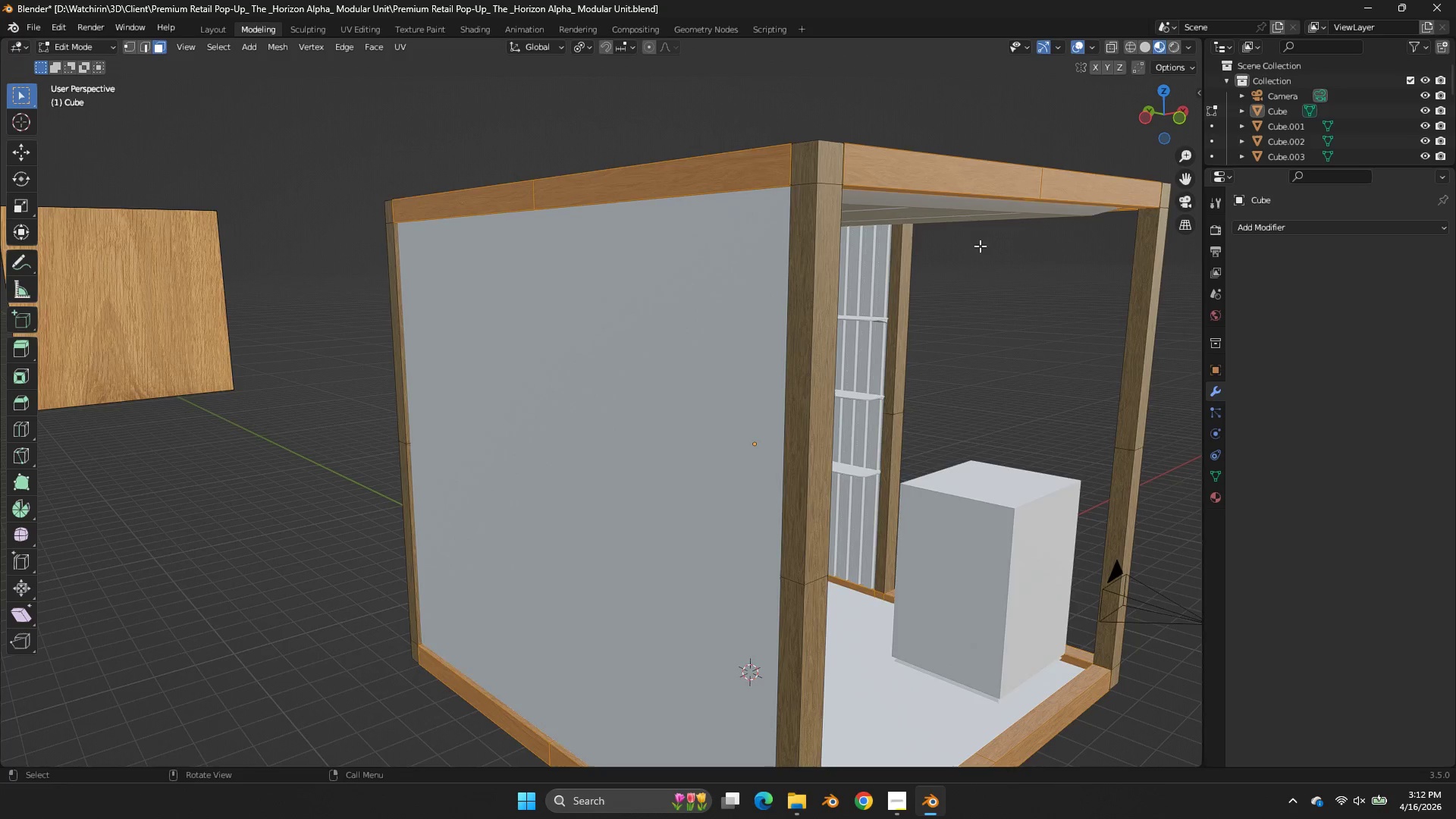 
scroll: coordinate [983, 251], scroll_direction: down, amount: 2.0
 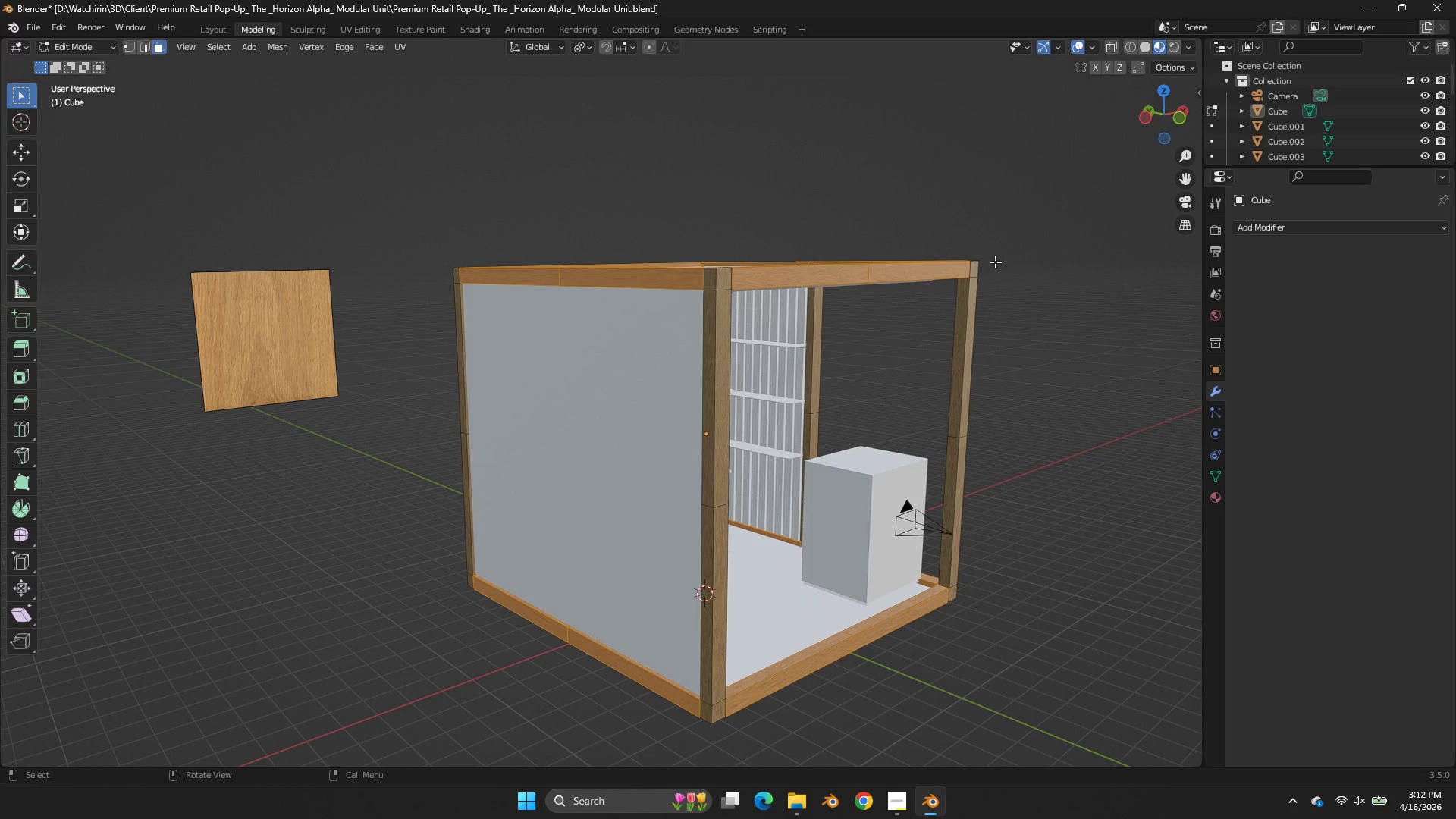 
left_click([996, 266])
 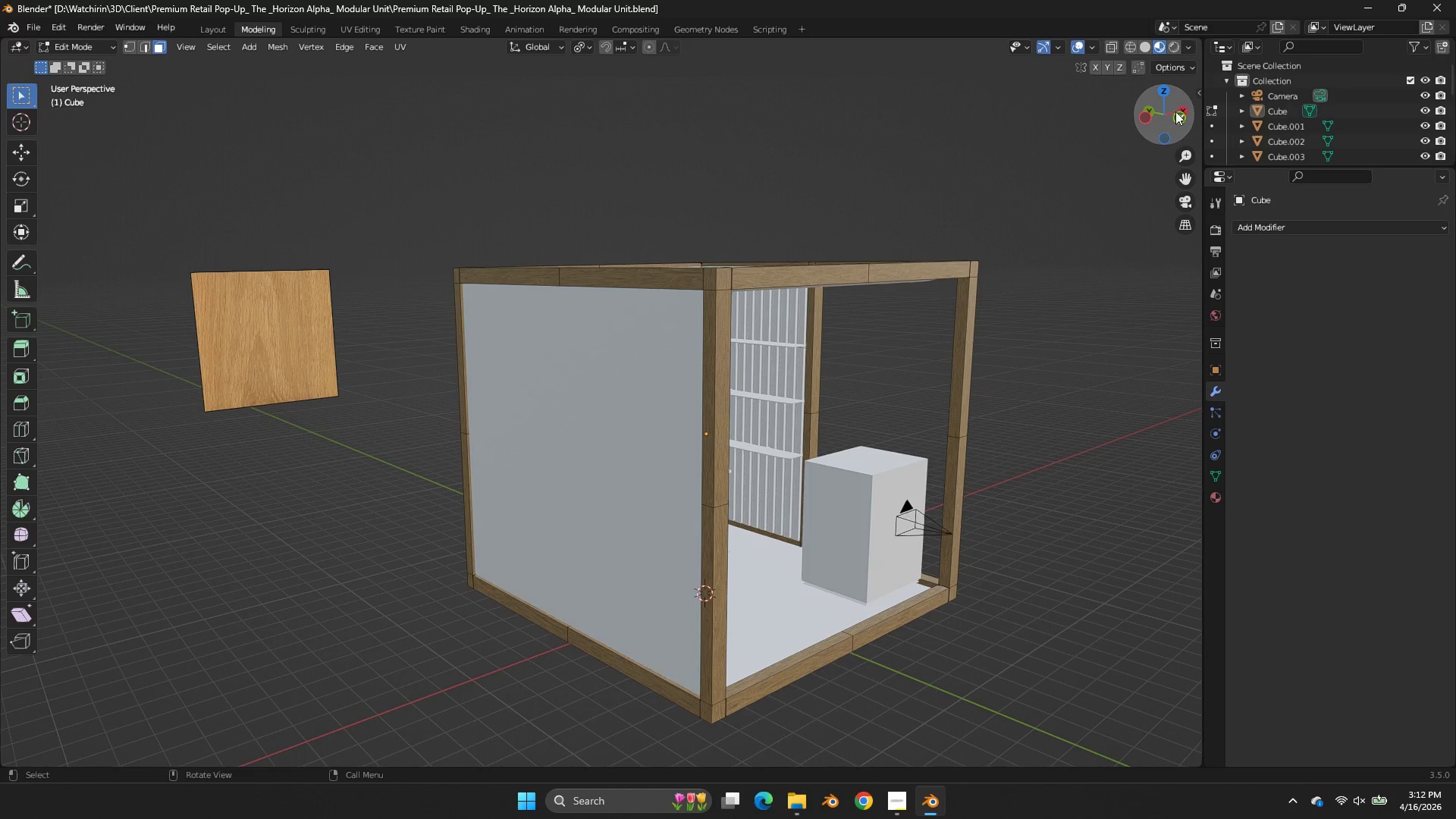 
left_click_drag(start_coordinate=[1175, 111], to_coordinate=[1087, 94])
 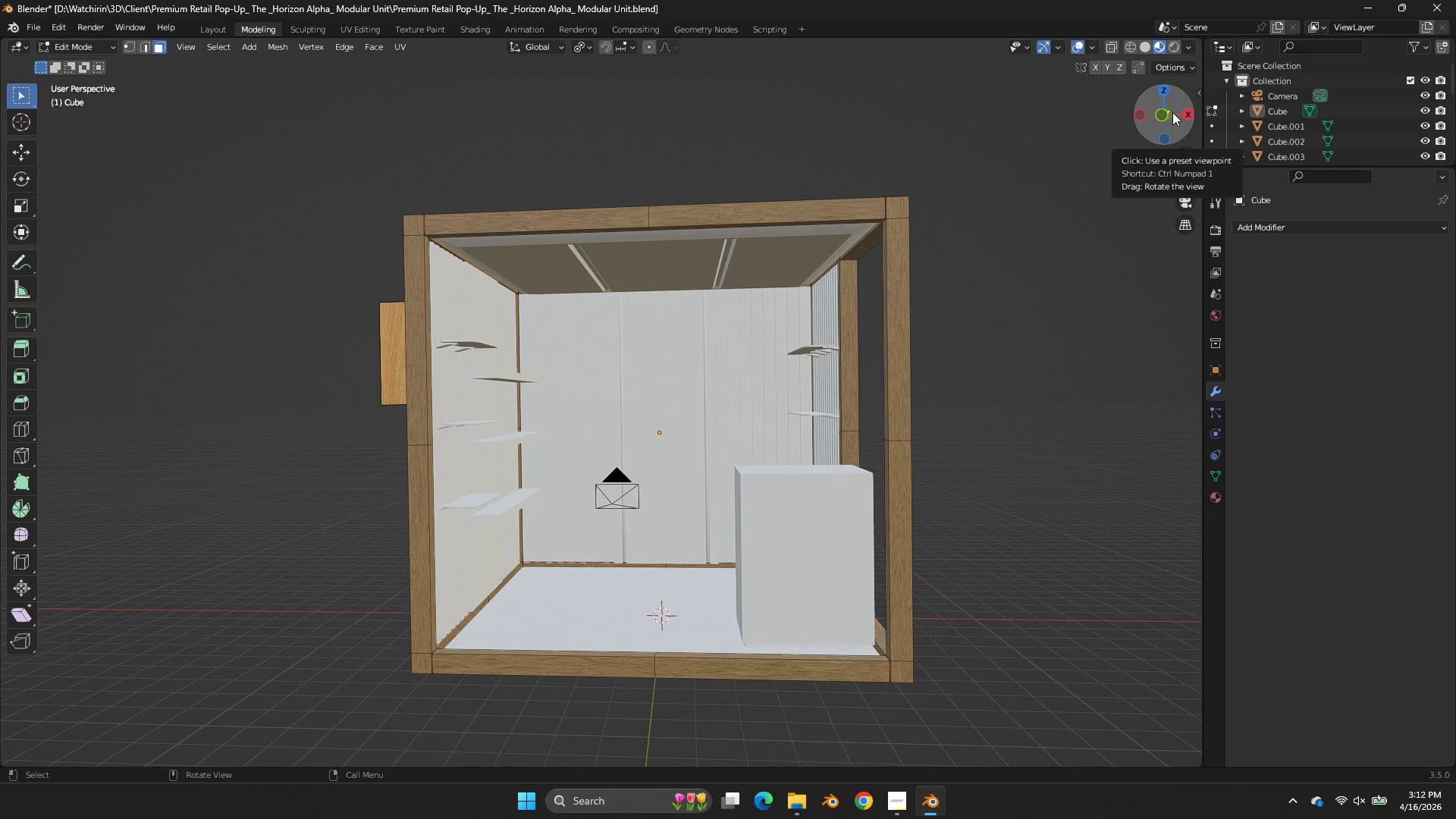 
wait(9.58)
 